 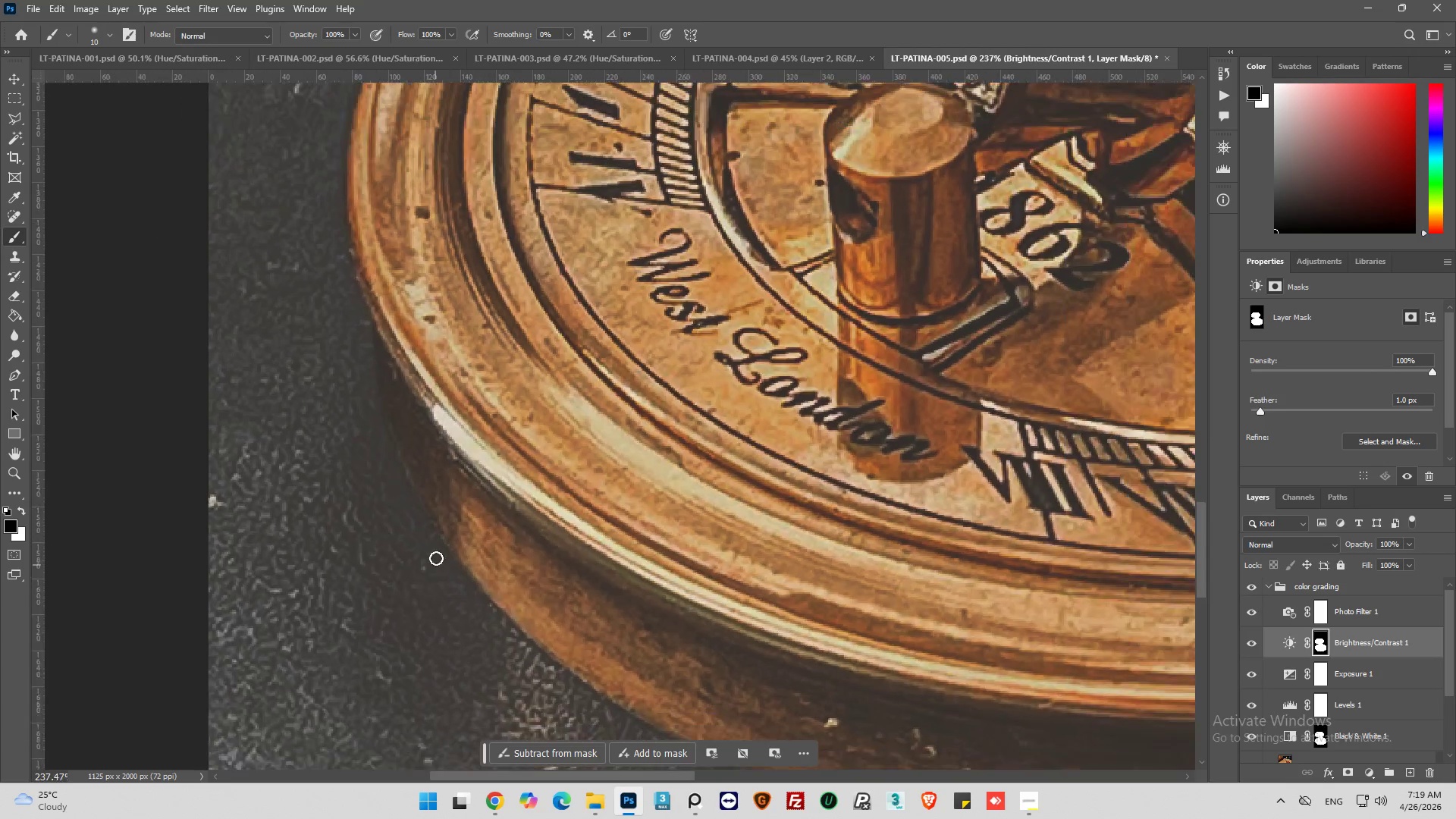 
hold_key(key=AltLeft, duration=0.64)
 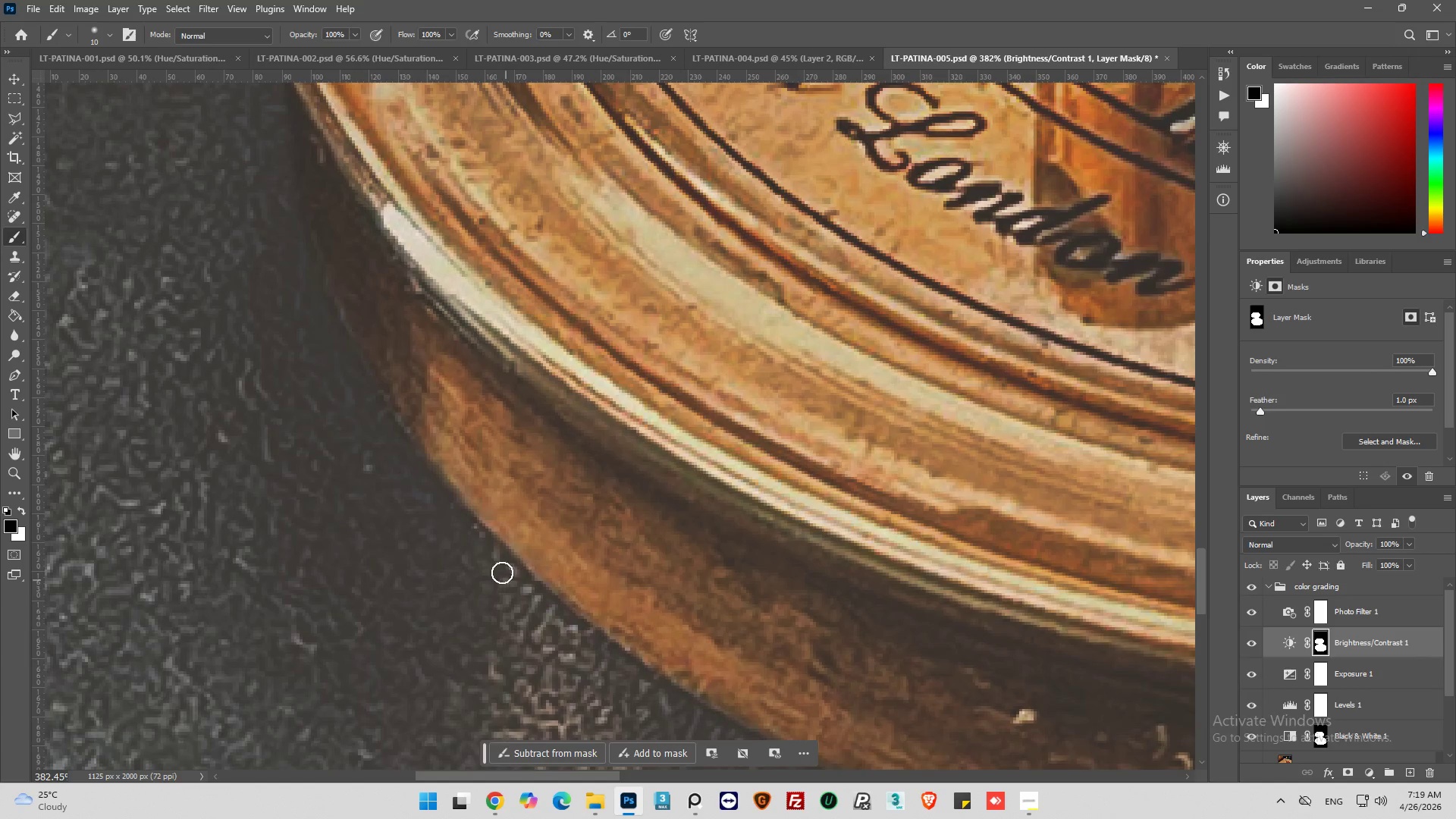 
key(Alt+AltLeft)
 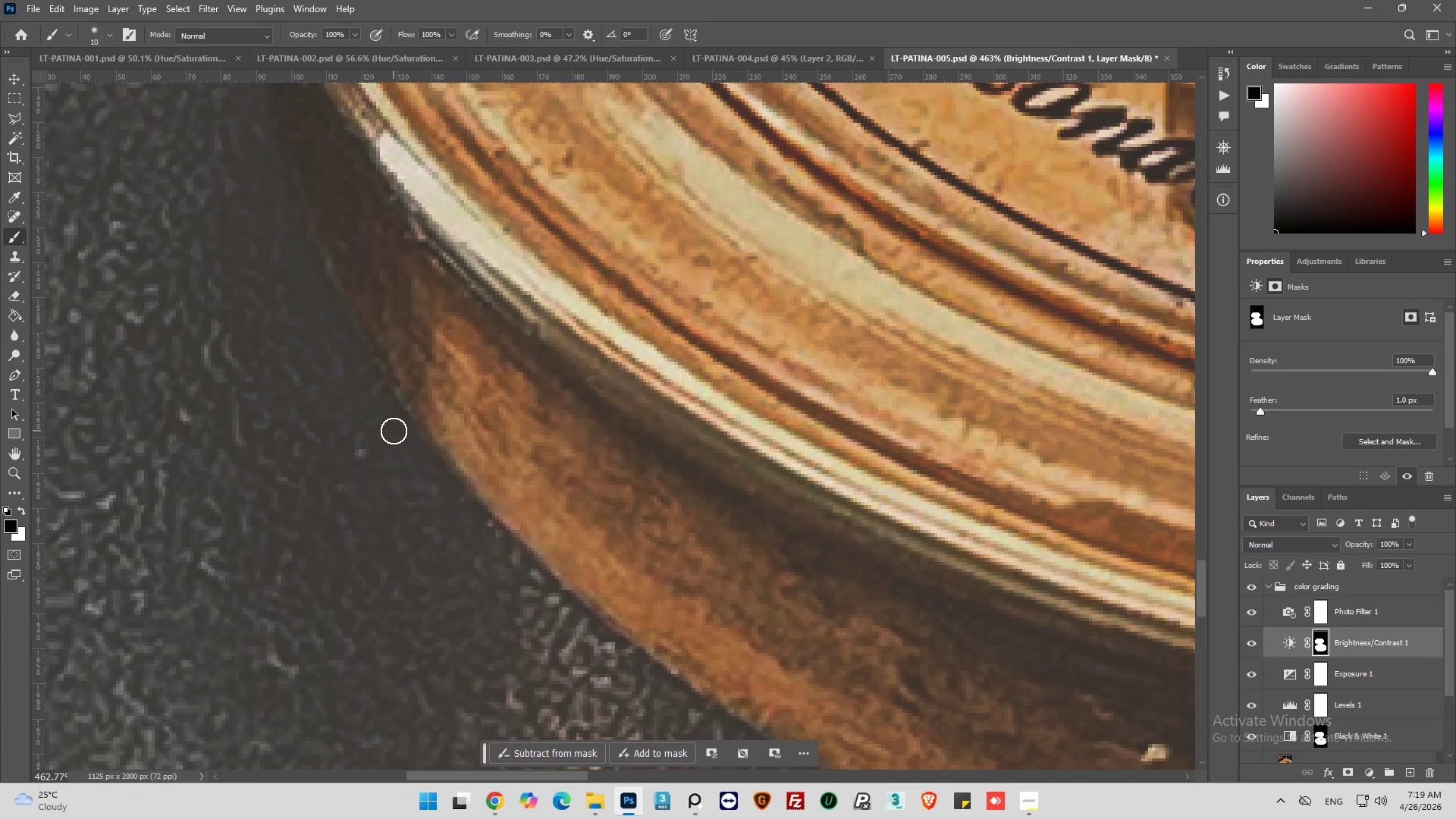 
scroll: coordinate [404, 540], scroll_direction: down, amount: 7.0
 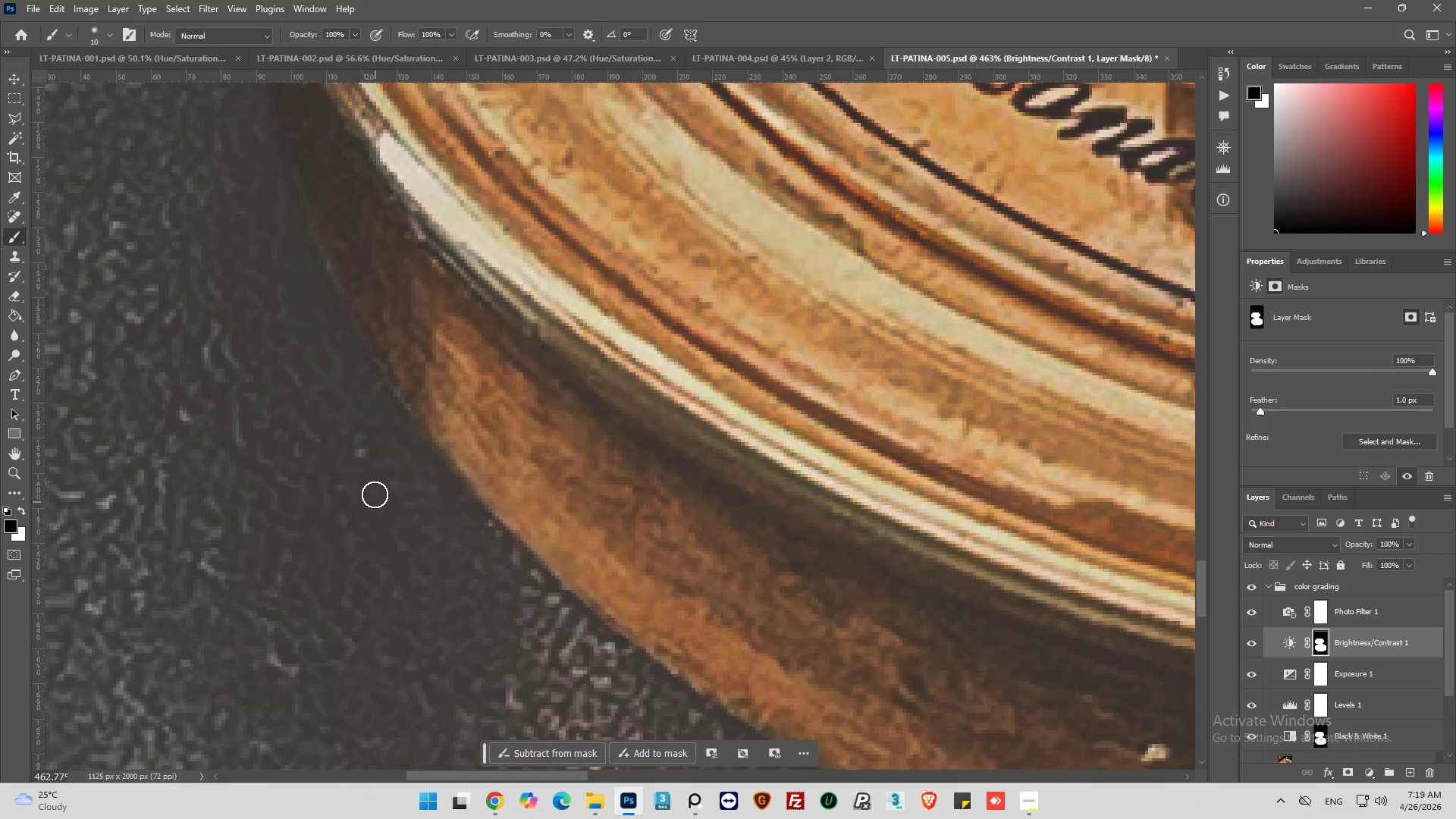 
left_click_drag(start_coordinate=[398, 429], to_coordinate=[640, 670])
 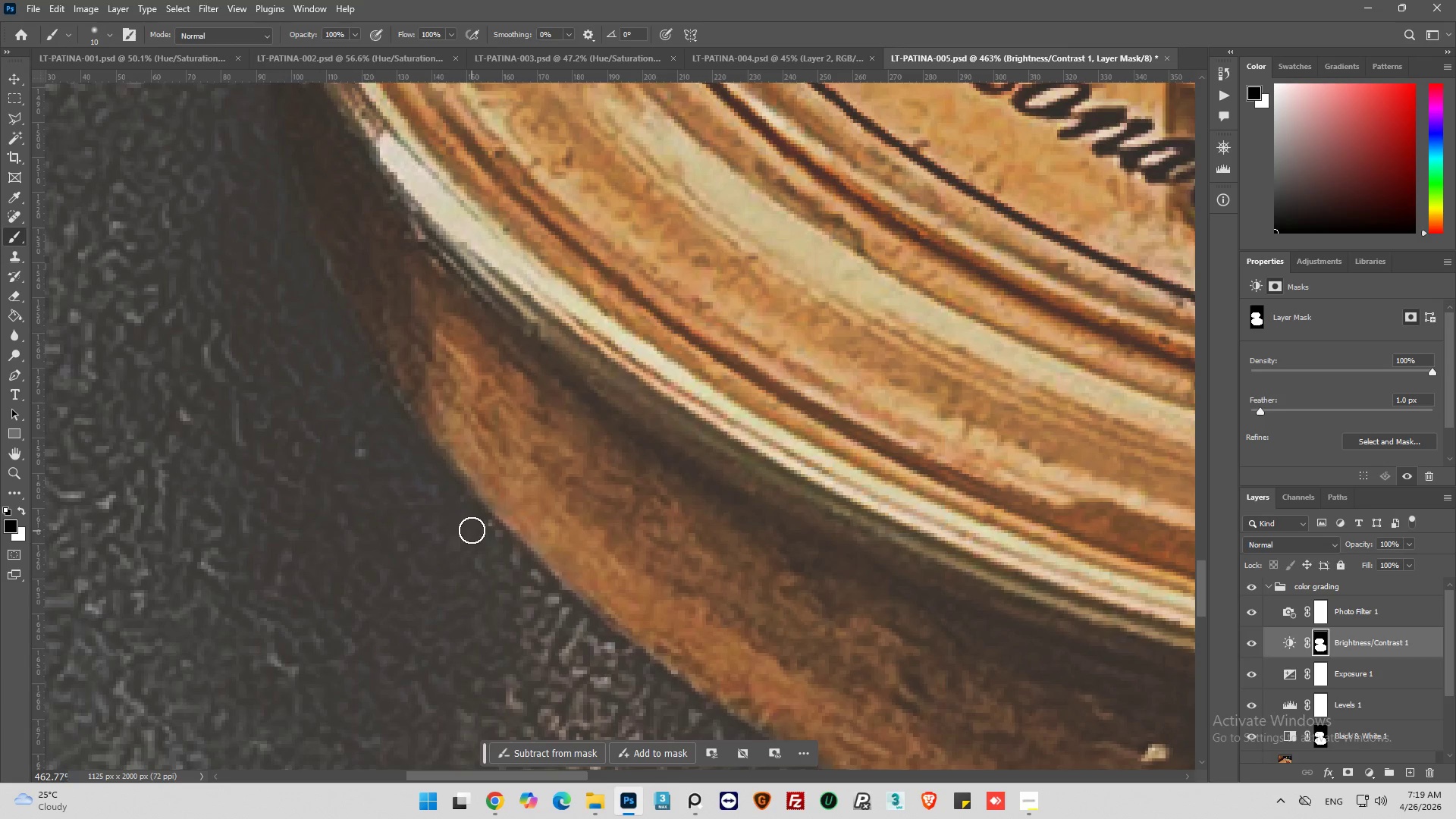 
left_click_drag(start_coordinate=[472, 527], to_coordinate=[610, 665])
 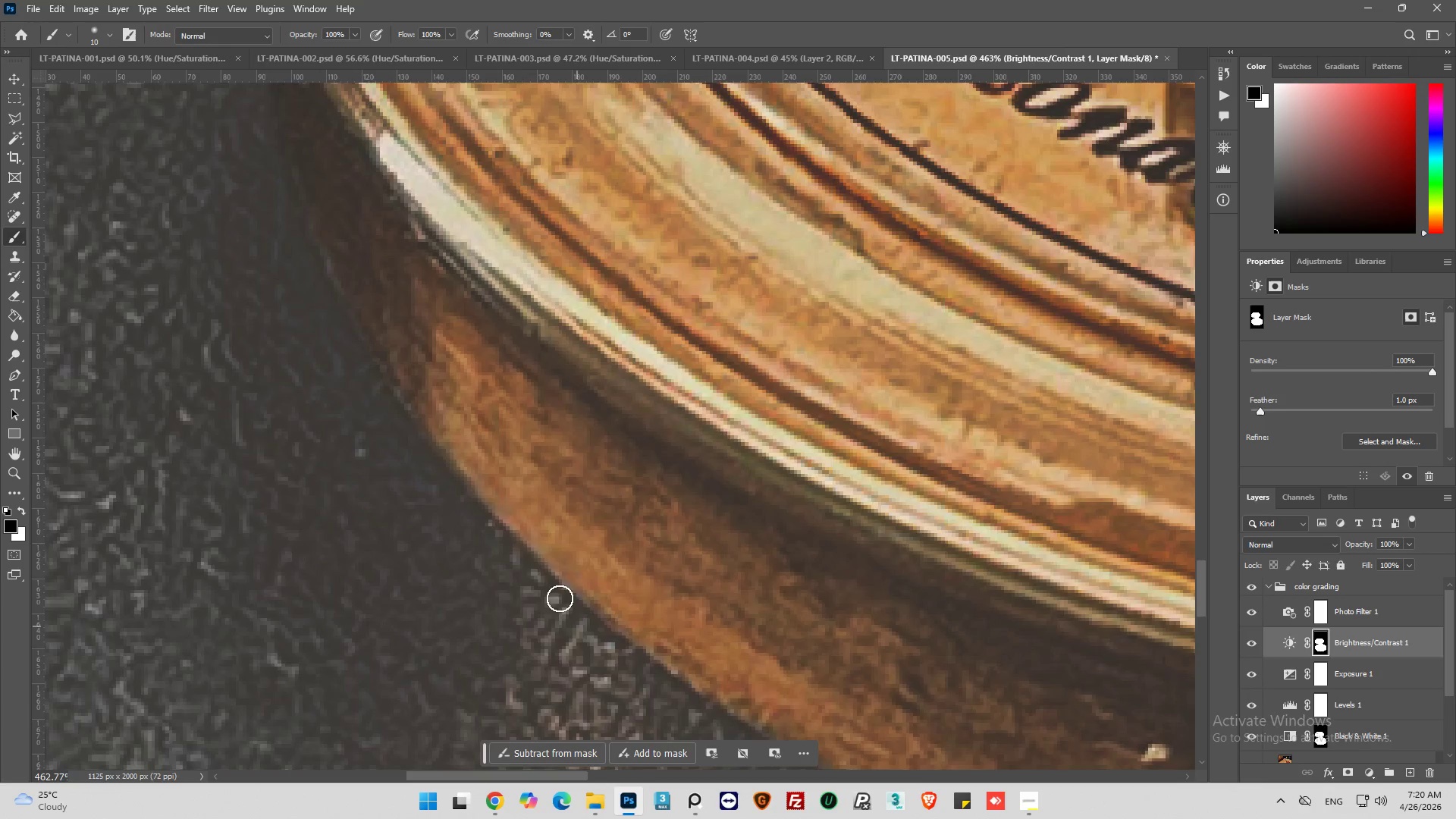 
key(Alt+AltLeft)
 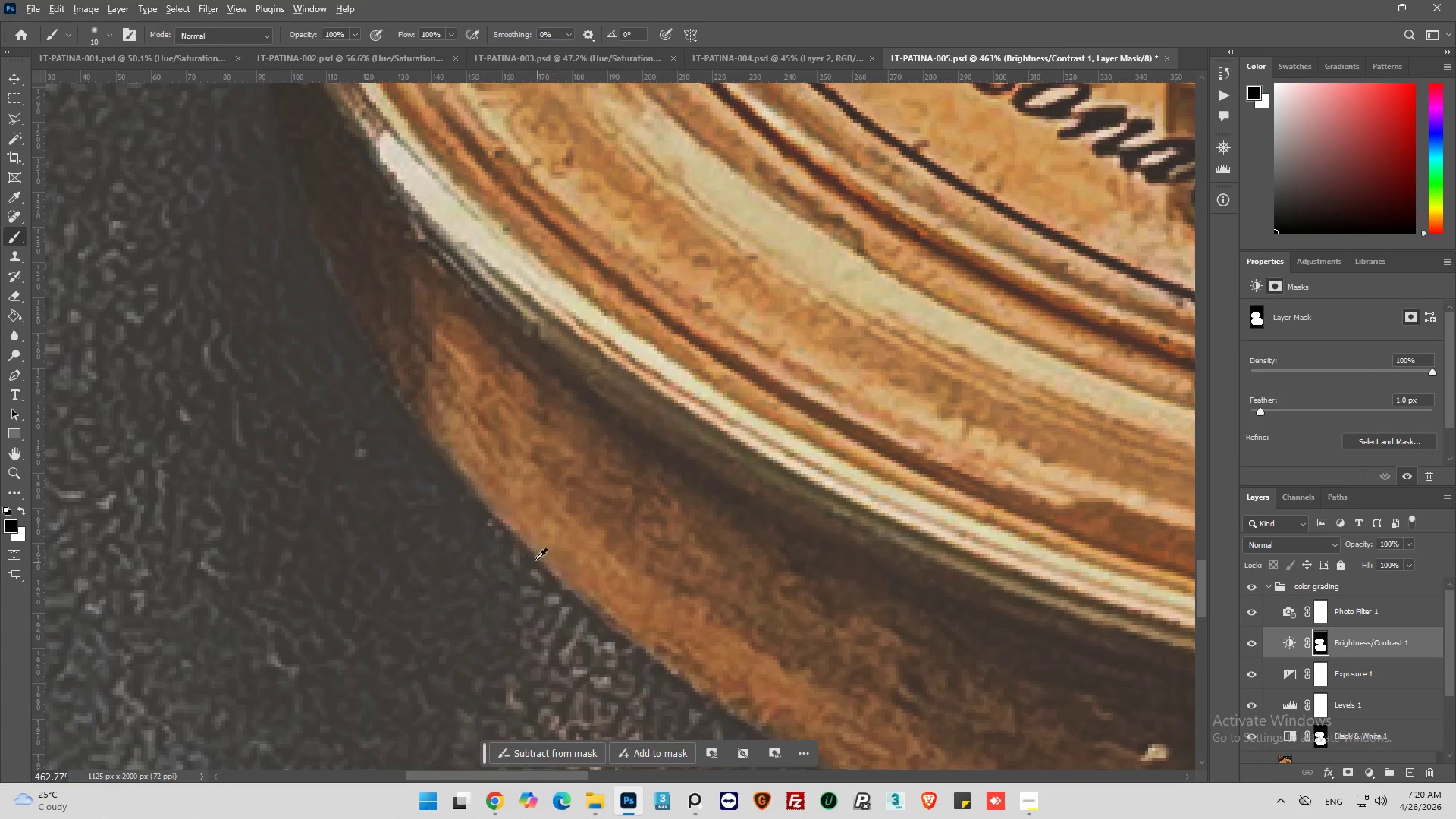 
hold_key(key=AltLeft, duration=0.91)
 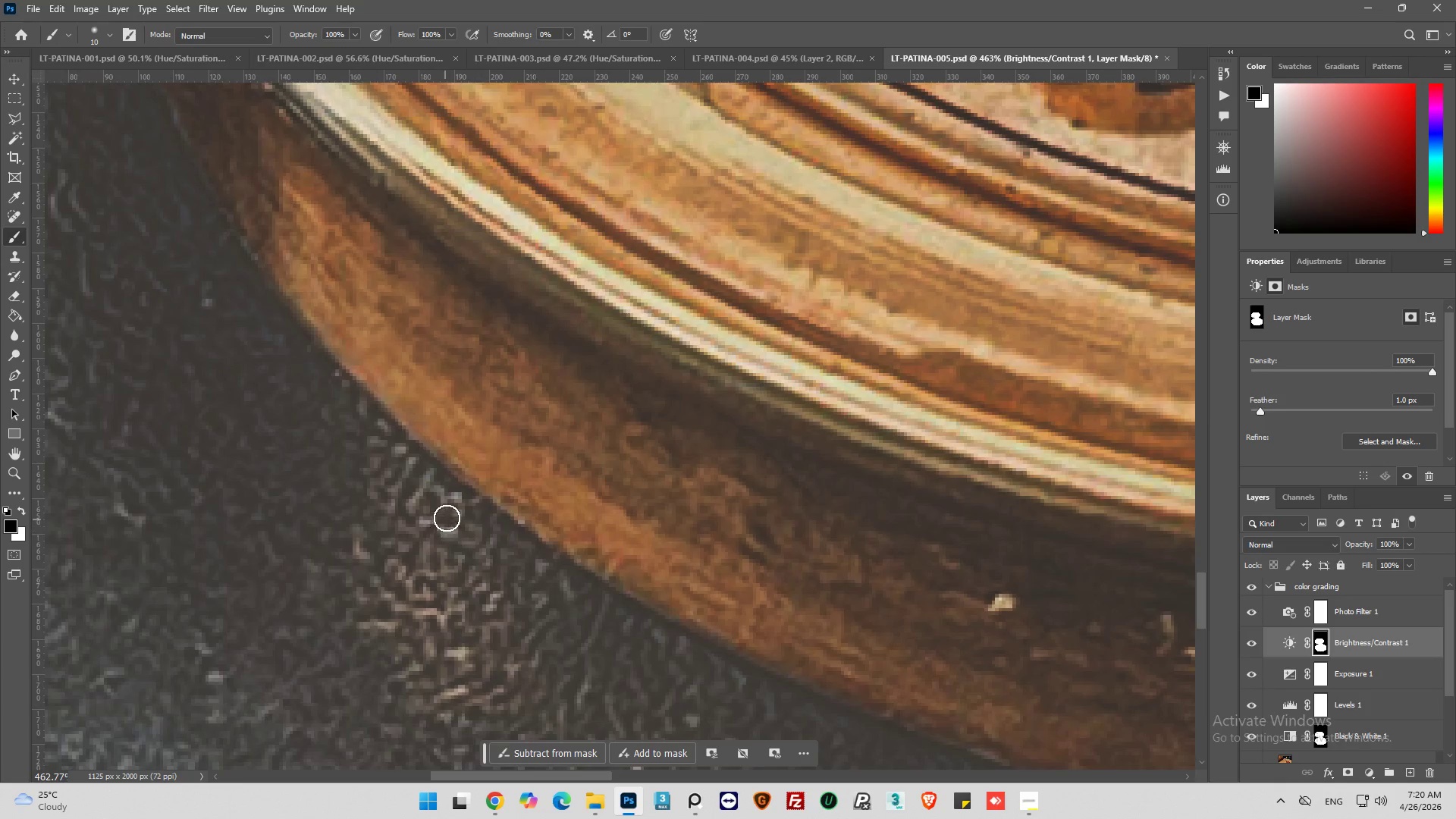 
scroll: coordinate [535, 528], scroll_direction: down, amount: 13.0
 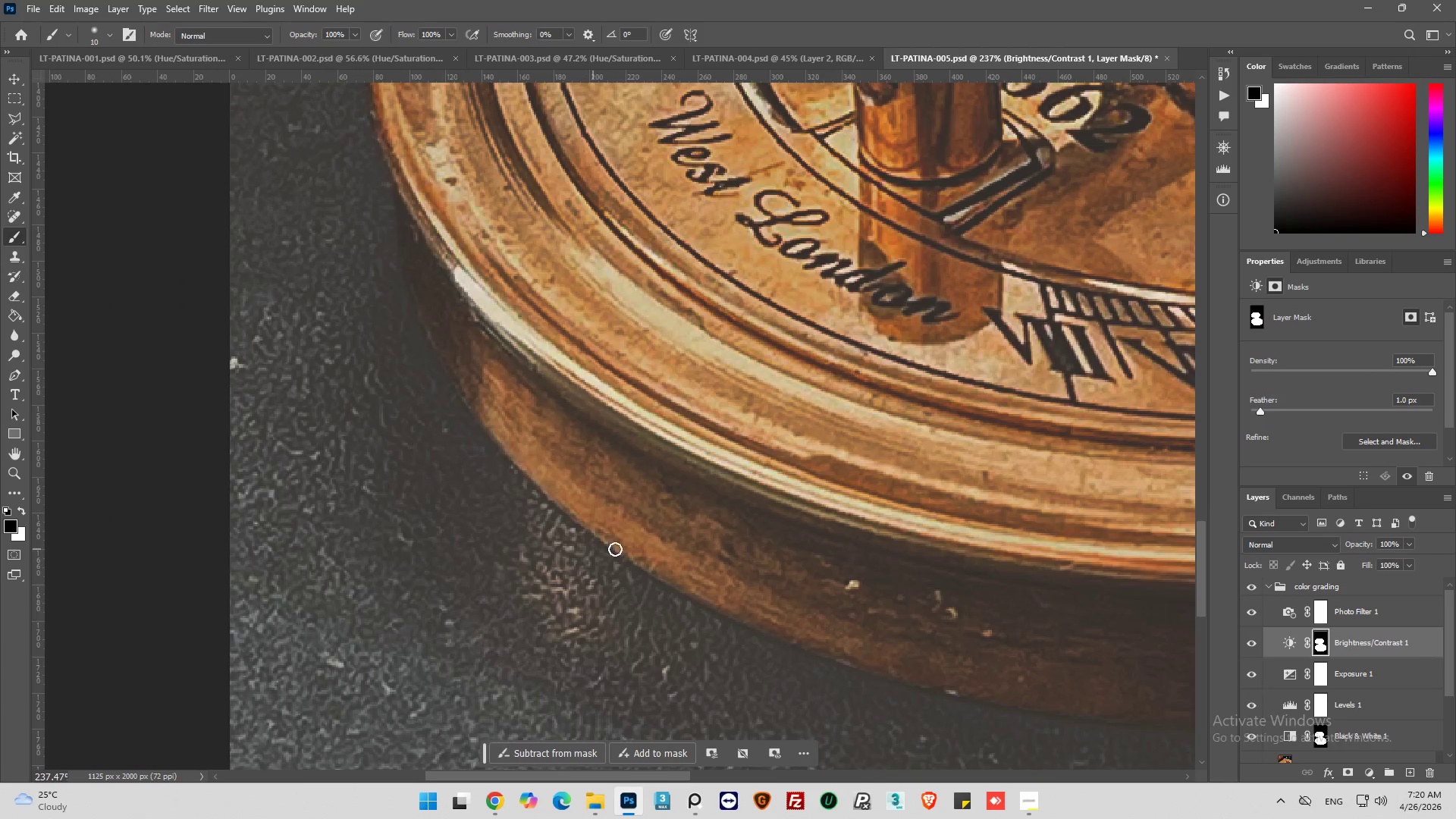 
scroll: coordinate [696, 567], scroll_direction: up, amount: 7.0
 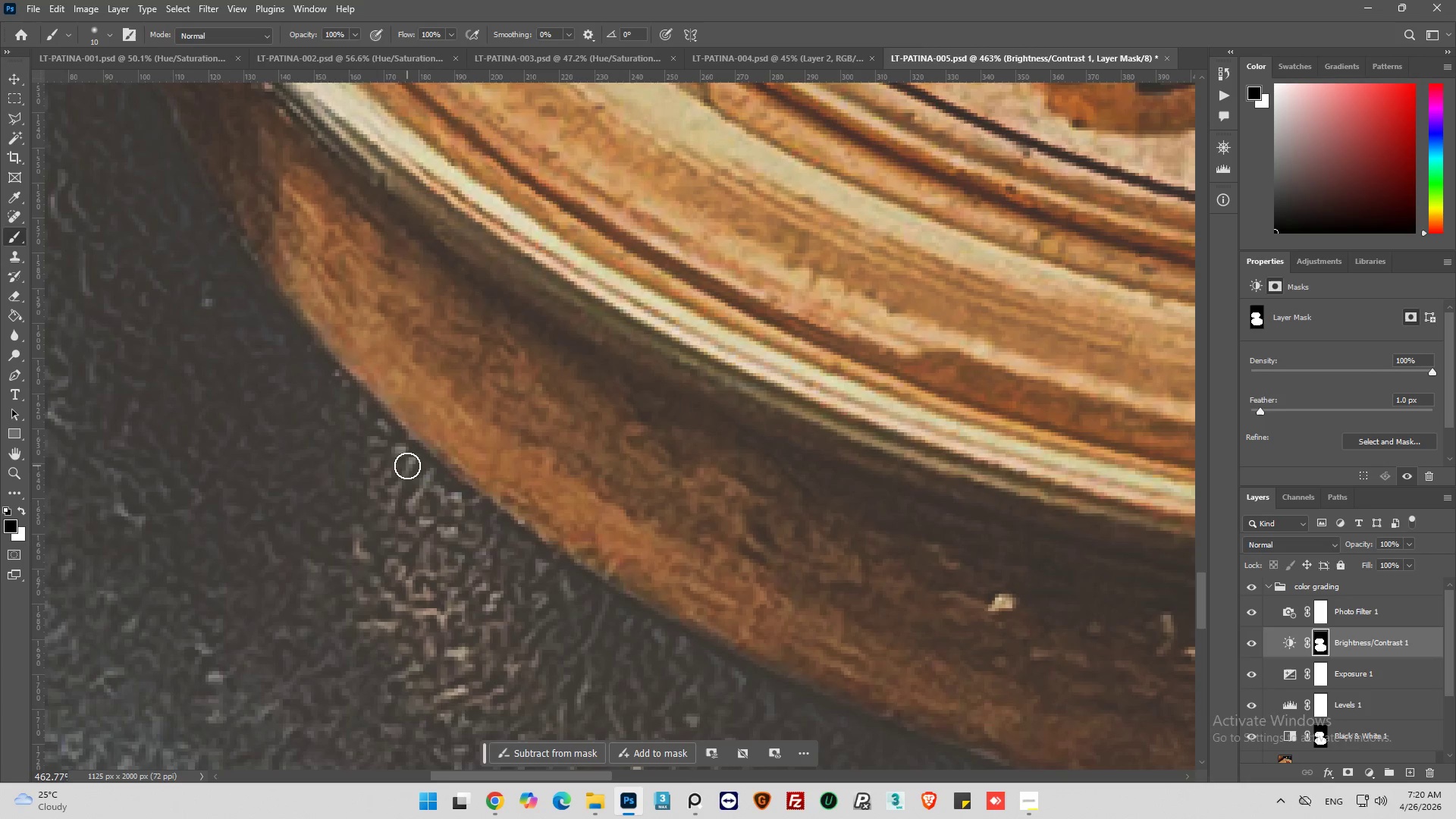 
left_click_drag(start_coordinate=[421, 475], to_coordinate=[730, 670])
 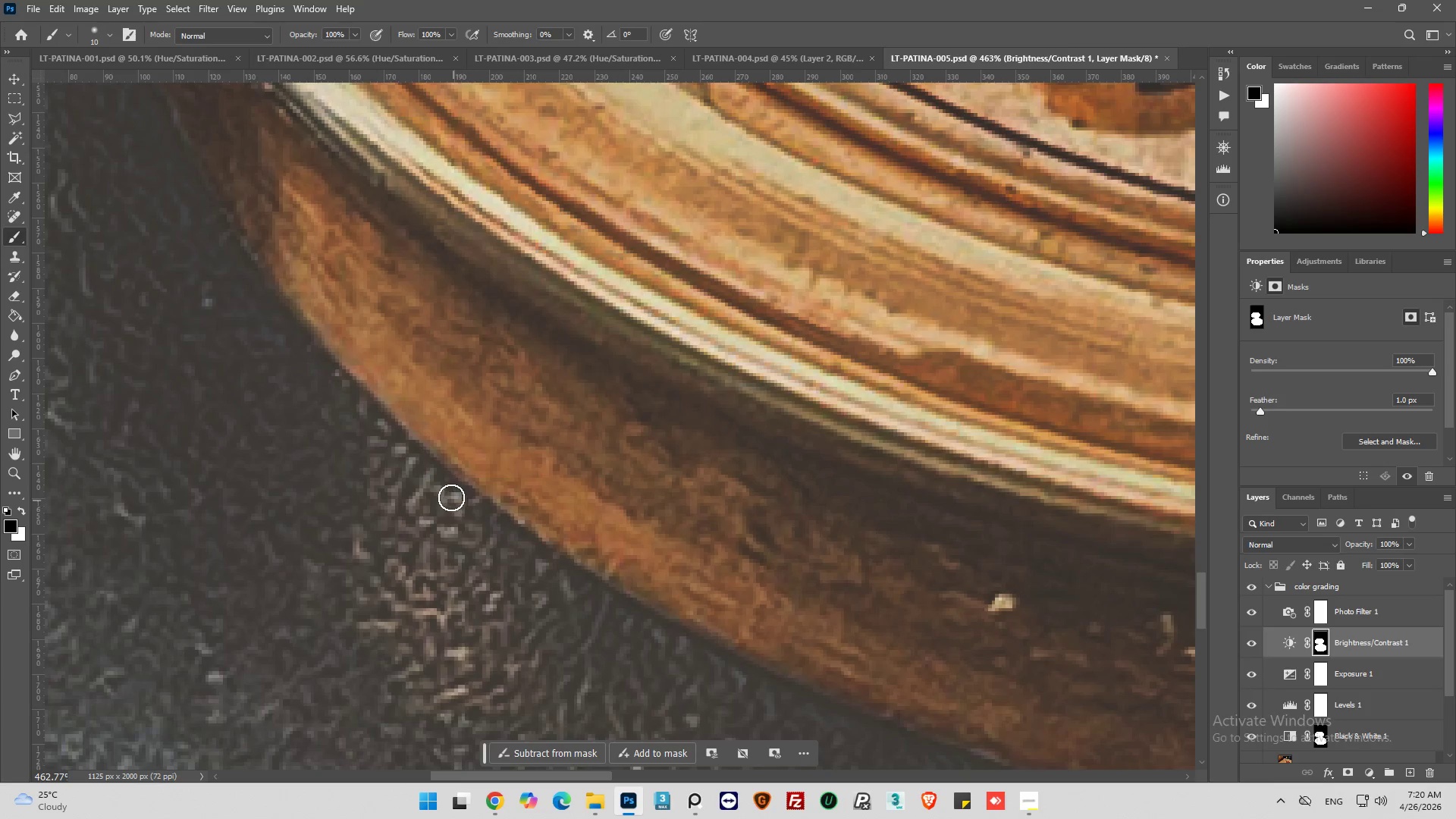 
left_click_drag(start_coordinate=[450, 494], to_coordinate=[774, 692])
 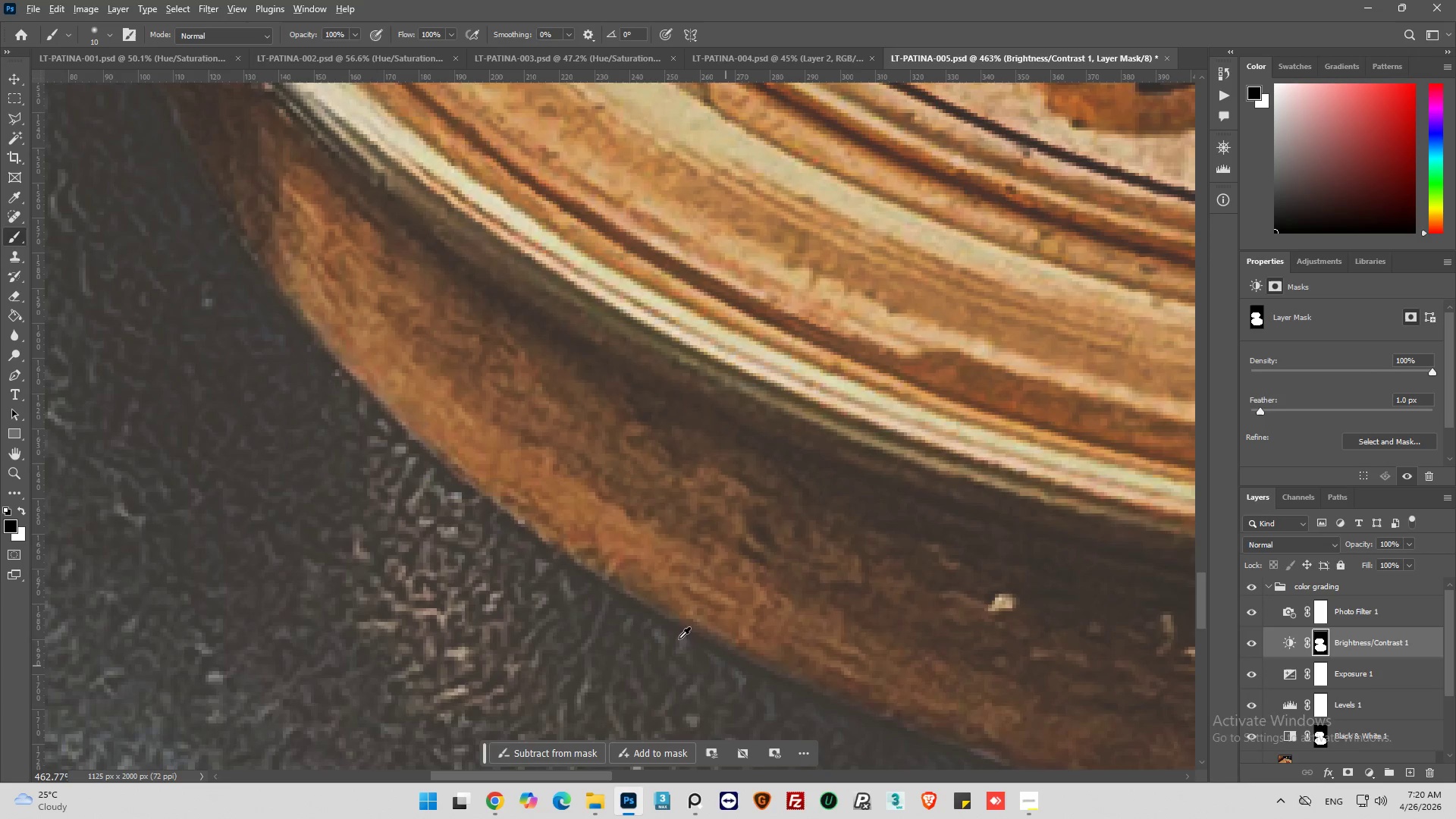 
hold_key(key=AltLeft, duration=0.72)
hold_key(key=AltLeft, duration=0.91)
scroll: coordinate [356, 326], scroll_direction: down, amount: 15.0
 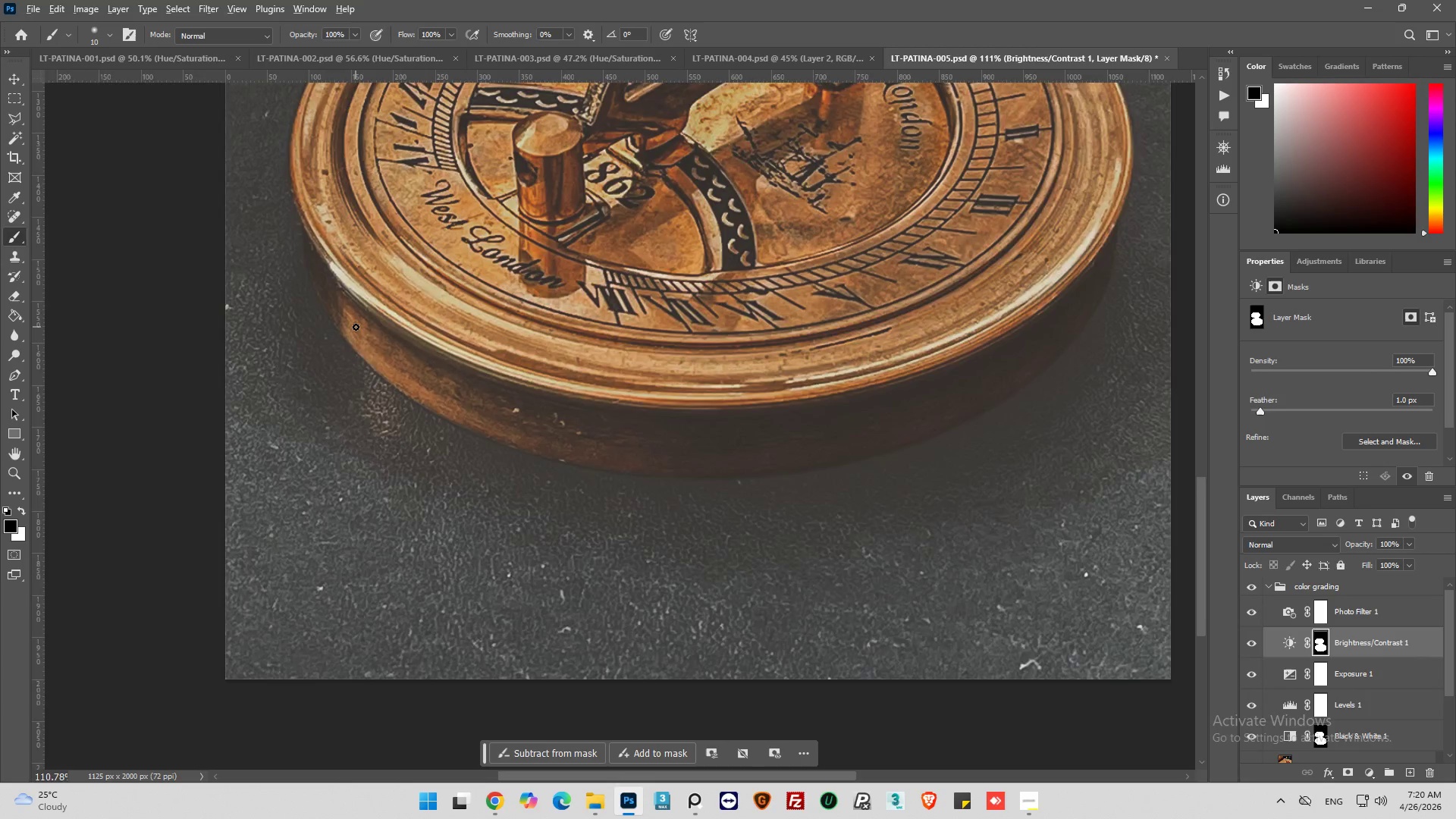 
key(Alt+AltLeft)
 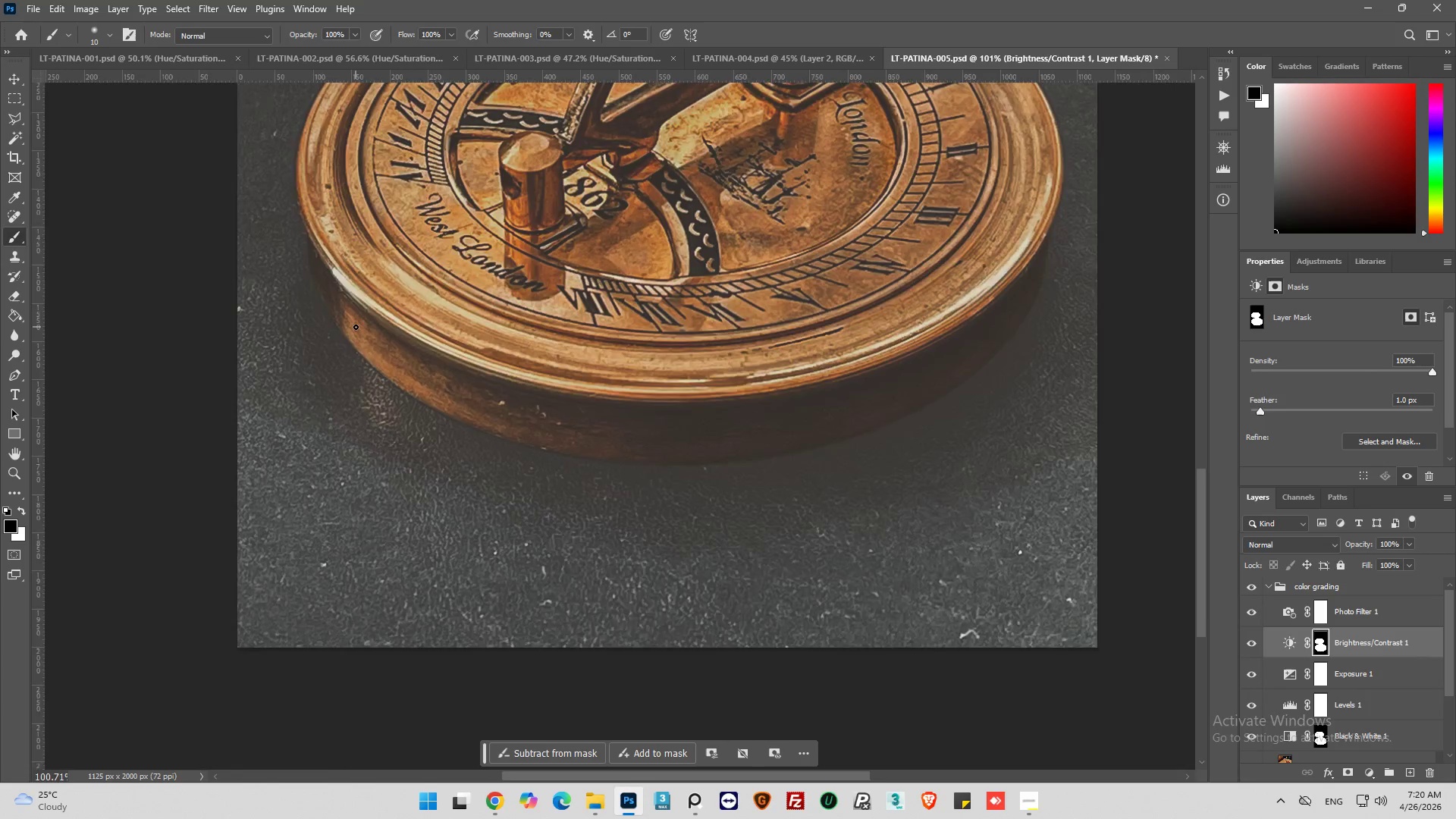 
scroll: coordinate [356, 327], scroll_direction: down, amount: 2.0
 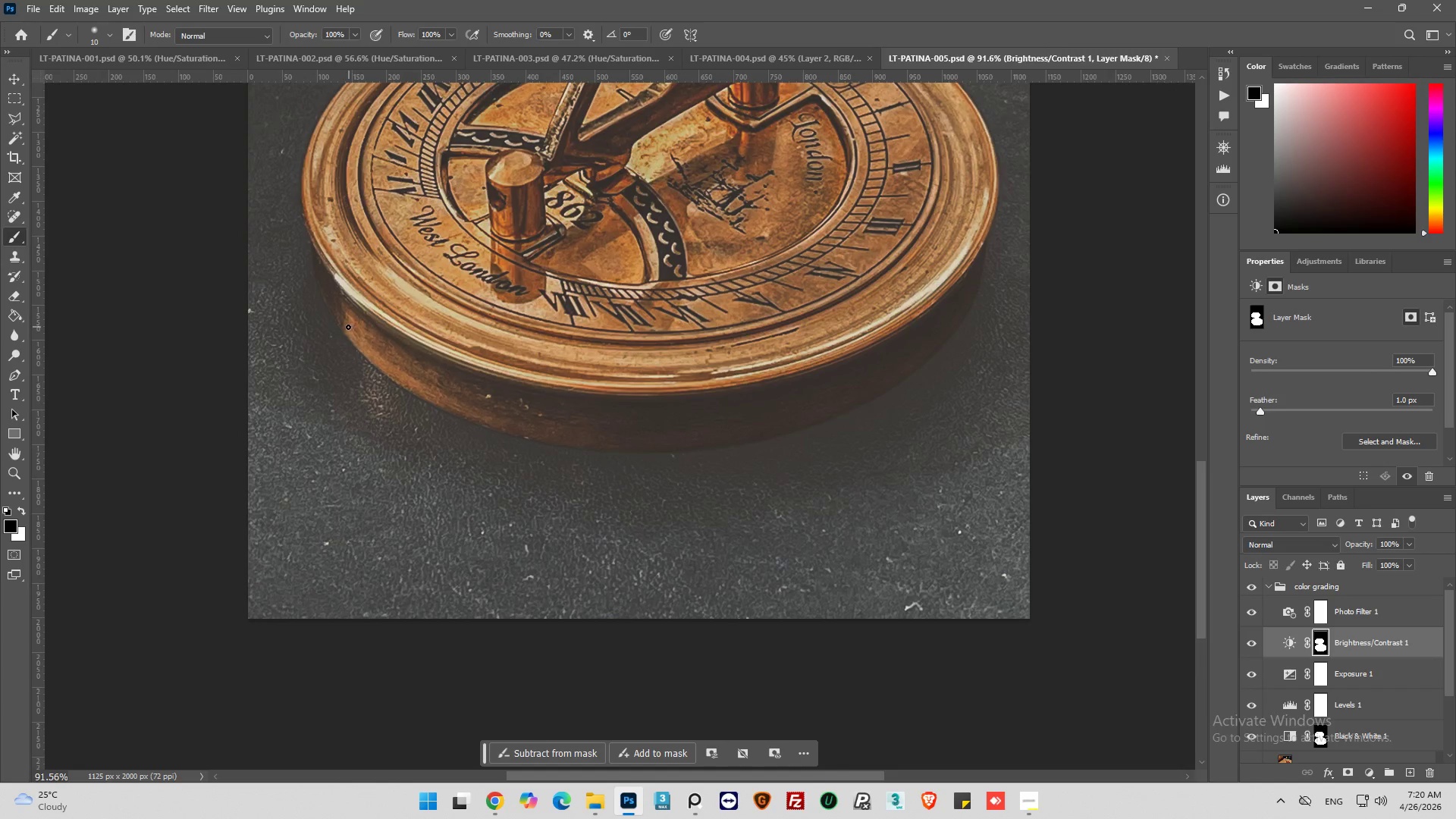 
hold_key(key=AltLeft, duration=0.95)
scroll: coordinate [304, 338], scroll_direction: down, amount: 5.0
 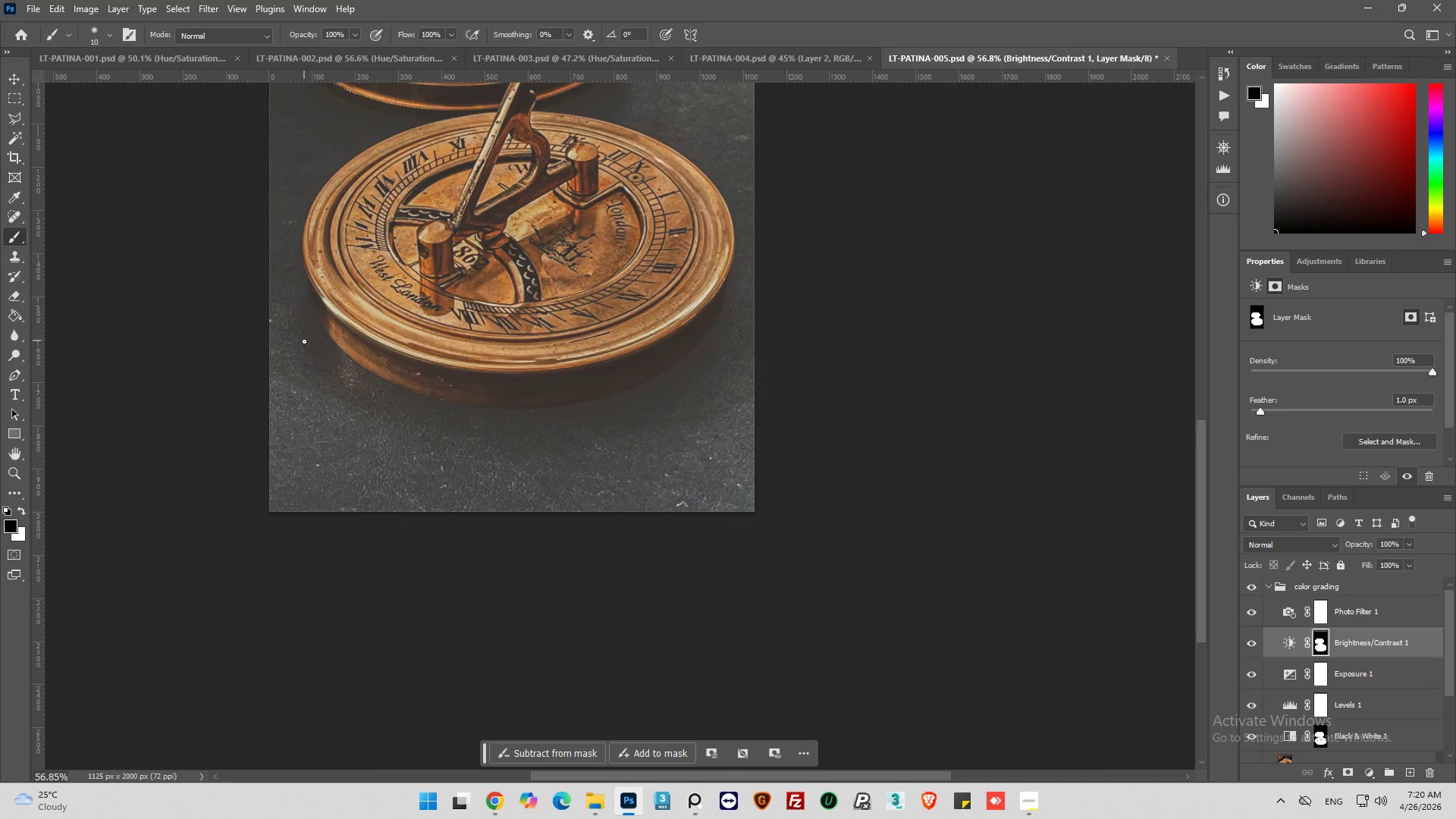 
hold_key(key=AltLeft, duration=0.38)
scroll: coordinate [304, 343], scroll_direction: down, amount: 4.0
 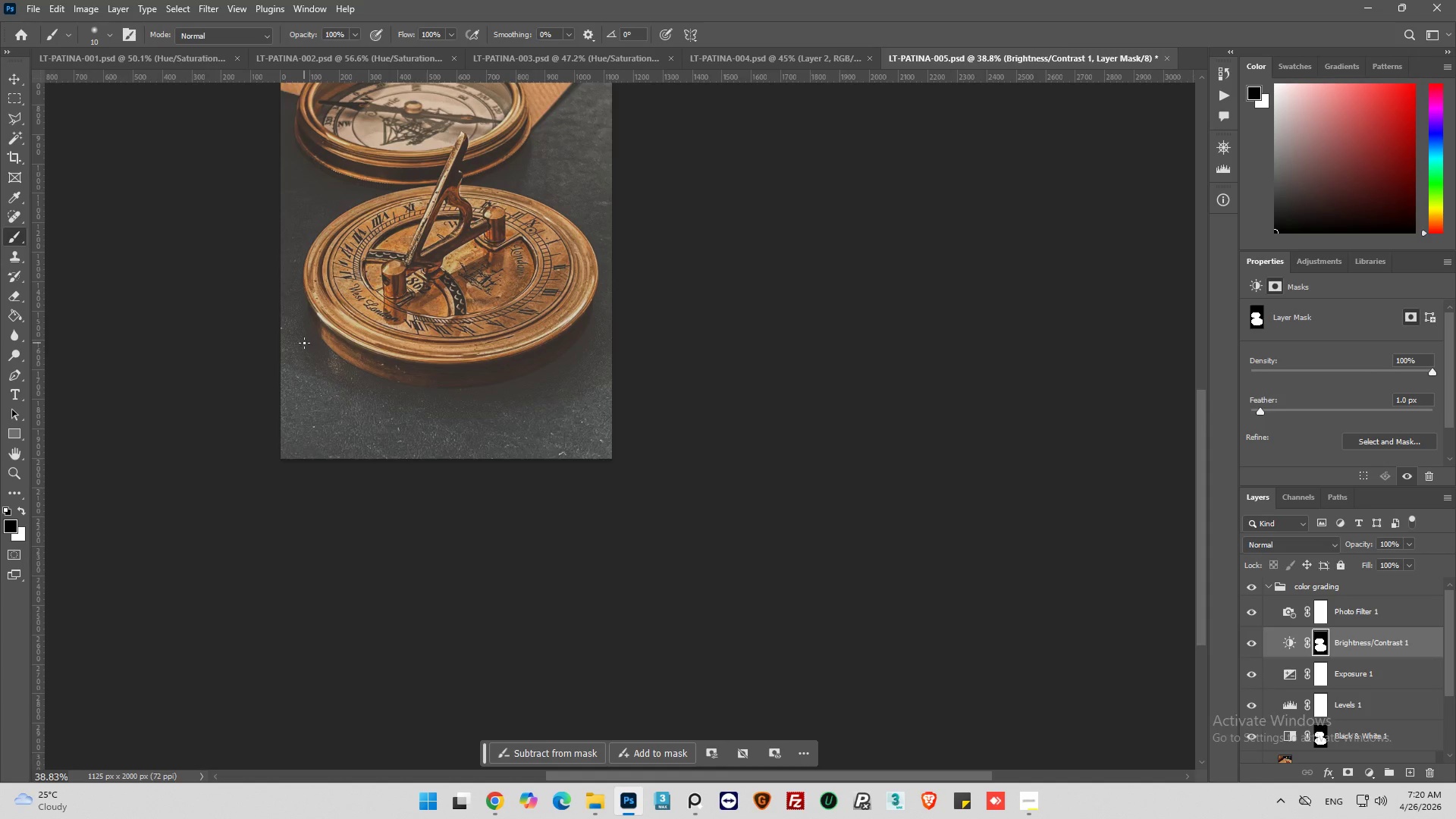 
hold_key(key=AltLeft, duration=1.16)
scroll: coordinate [305, 402], scroll_direction: up, amount: 18.0
 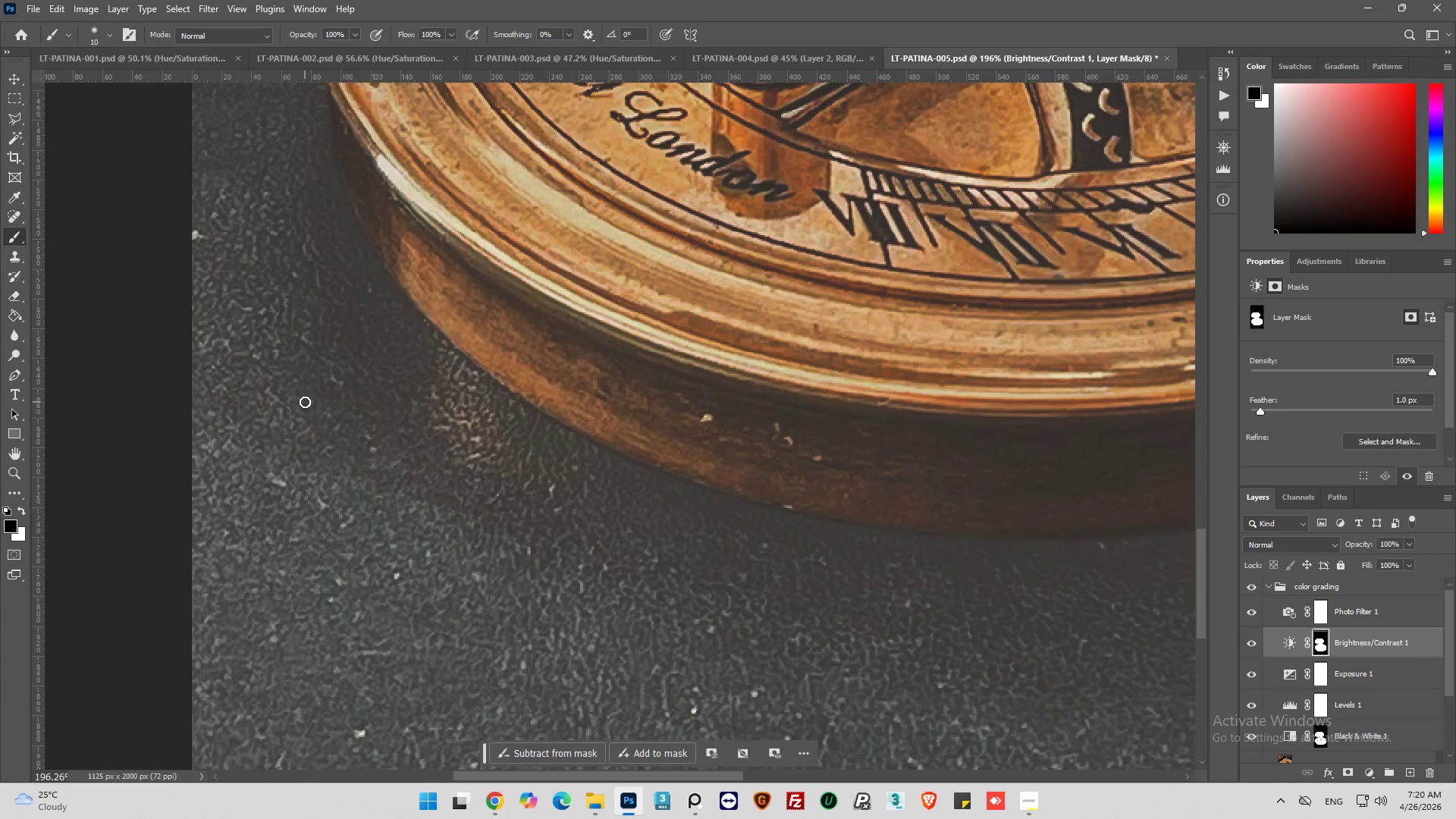 
hold_key(key=AltLeft, duration=1.34)
 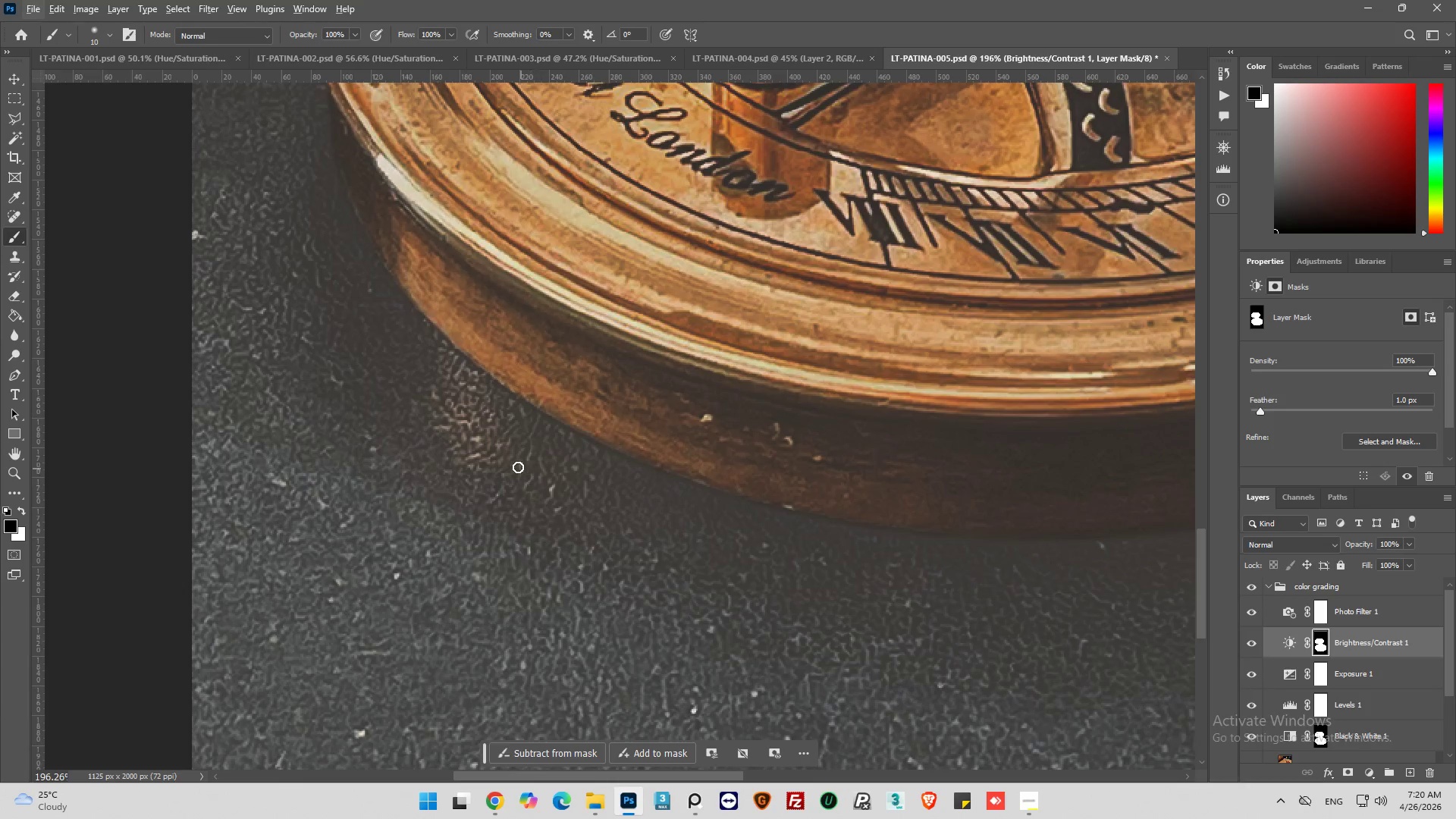 
hold_key(key=AltLeft, duration=0.83)
scroll: coordinate [582, 528], scroll_direction: up, amount: 2.0
 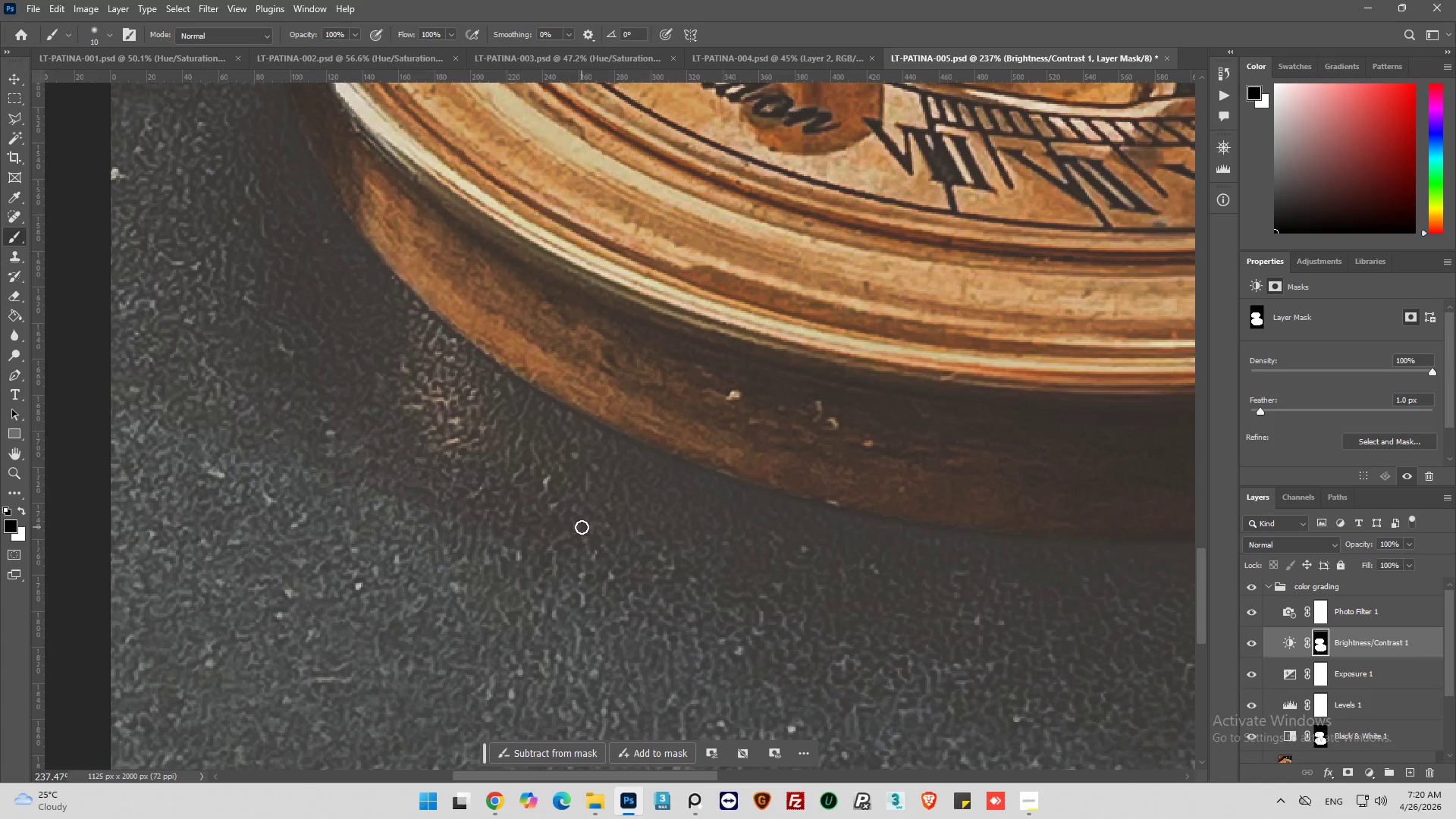 
key(Control+Z)
 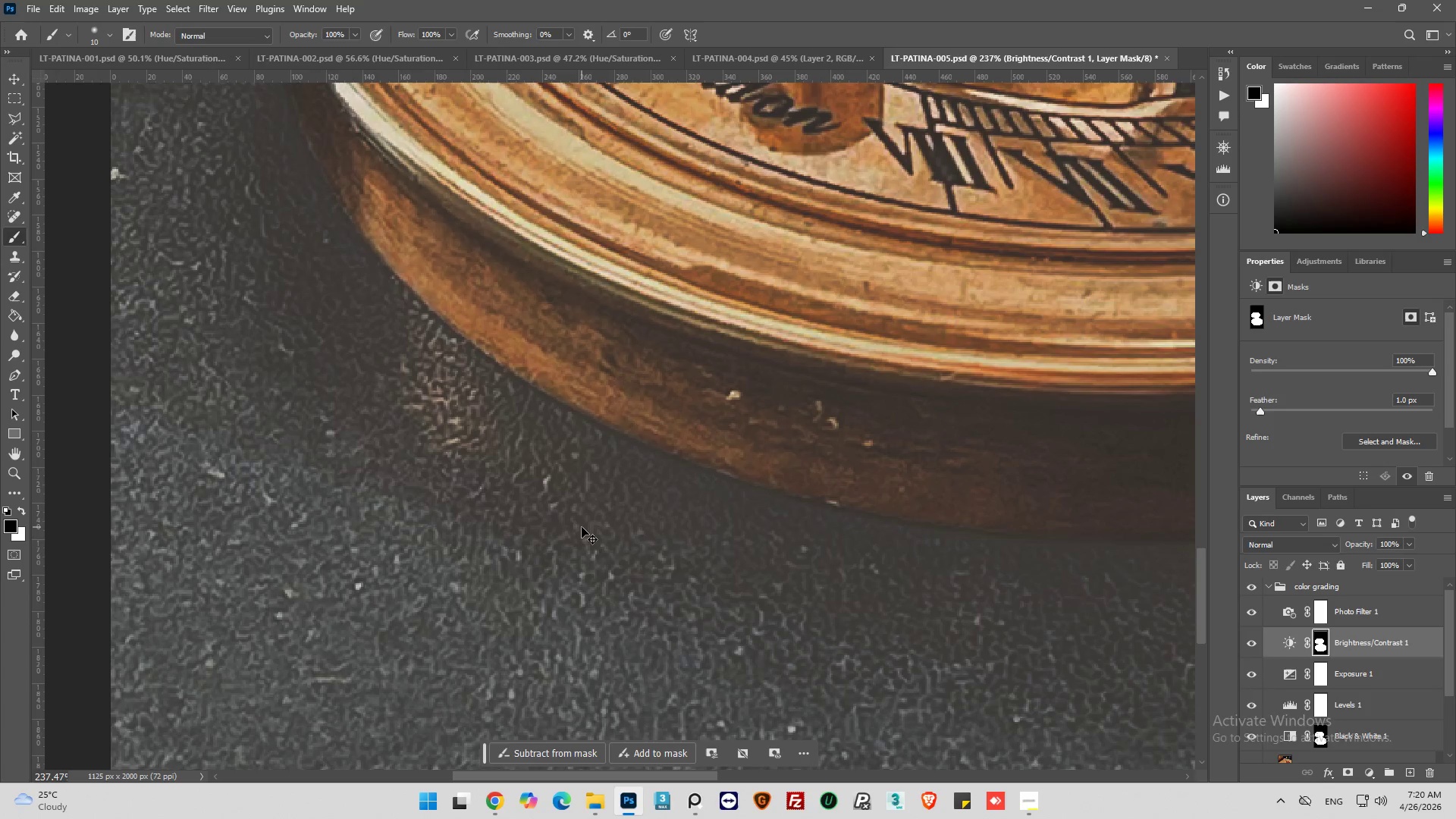 
key(Control+Z)
 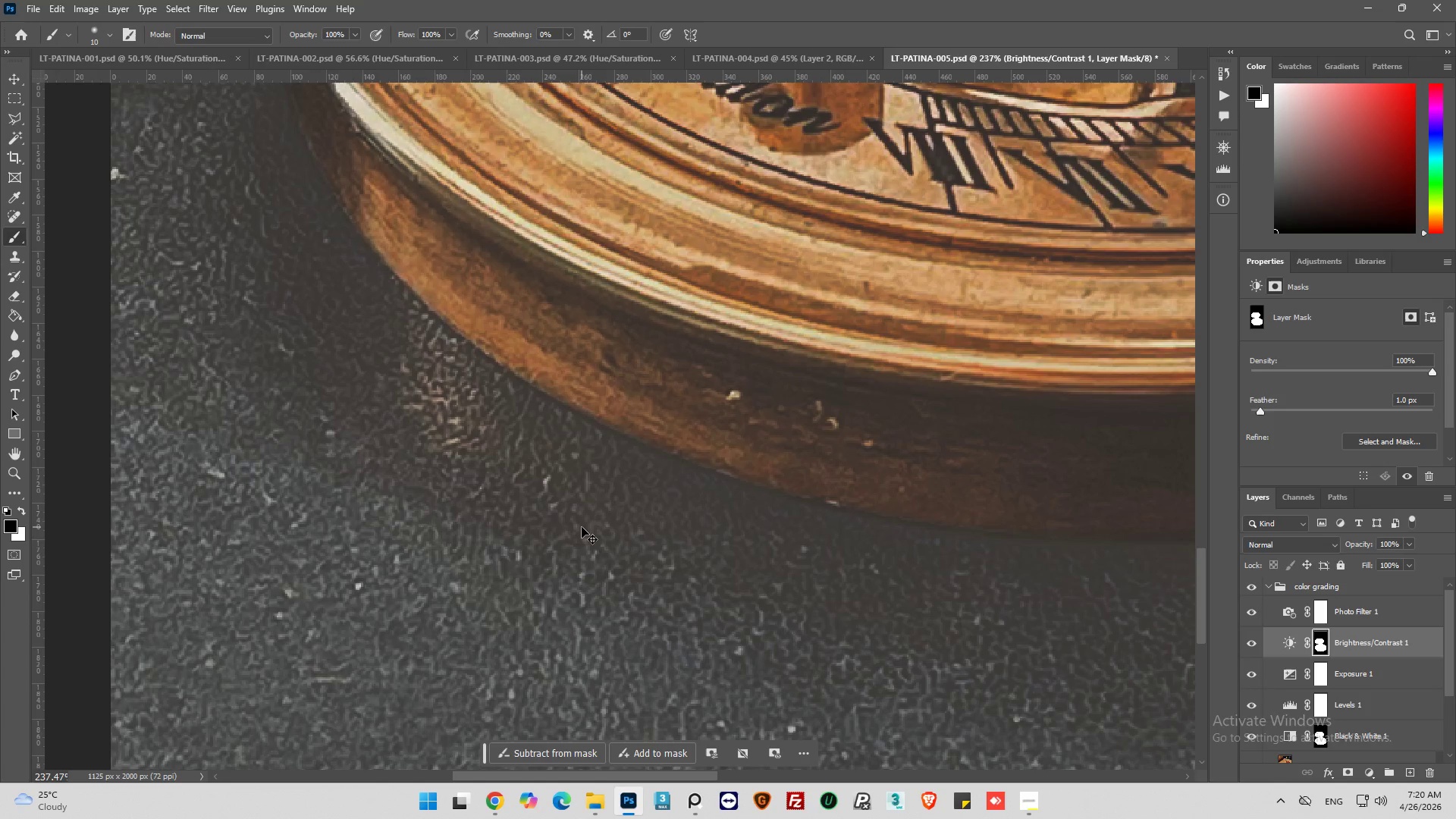 
key(Control+Z)
 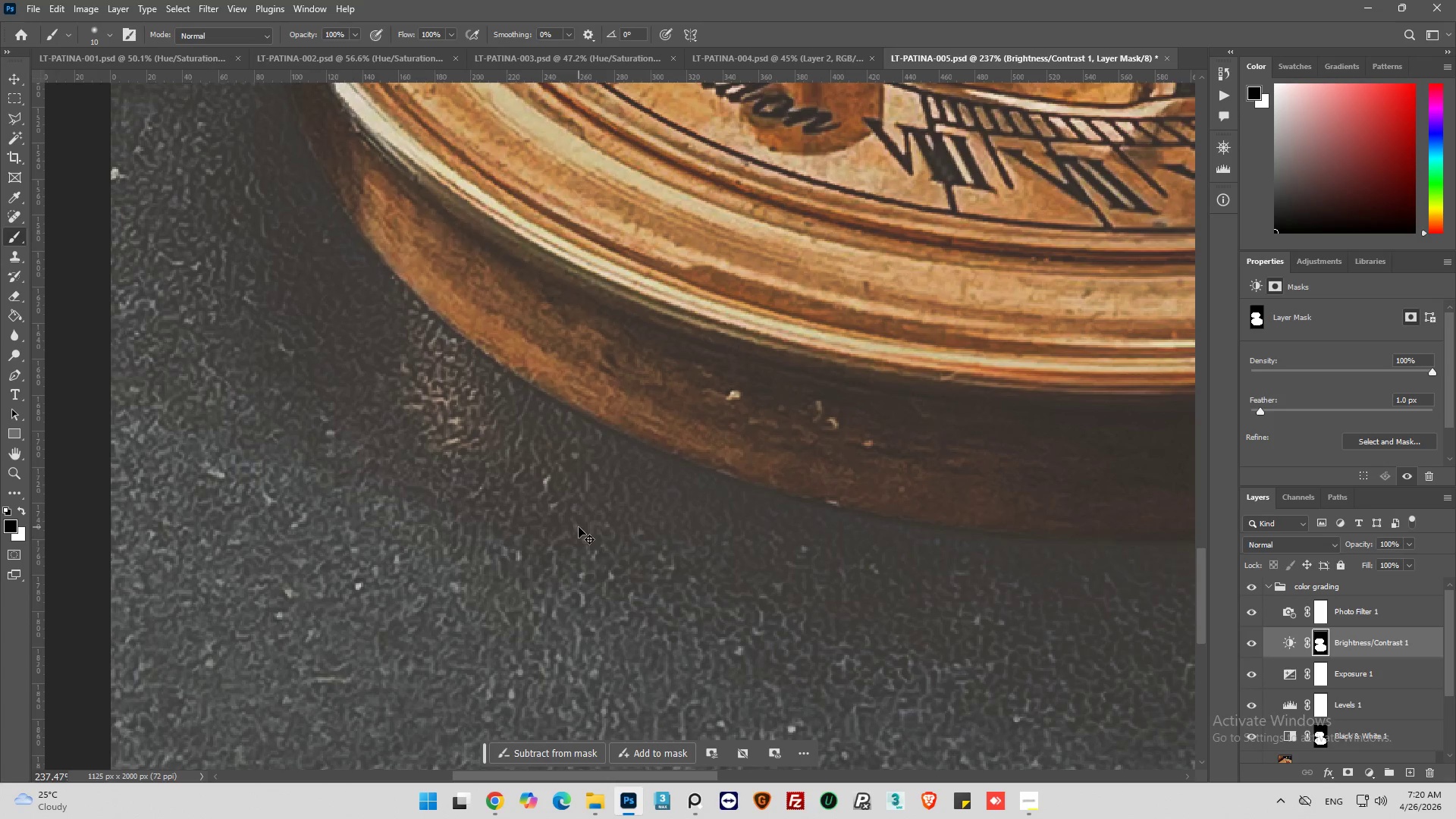 
key(Control+Z)
 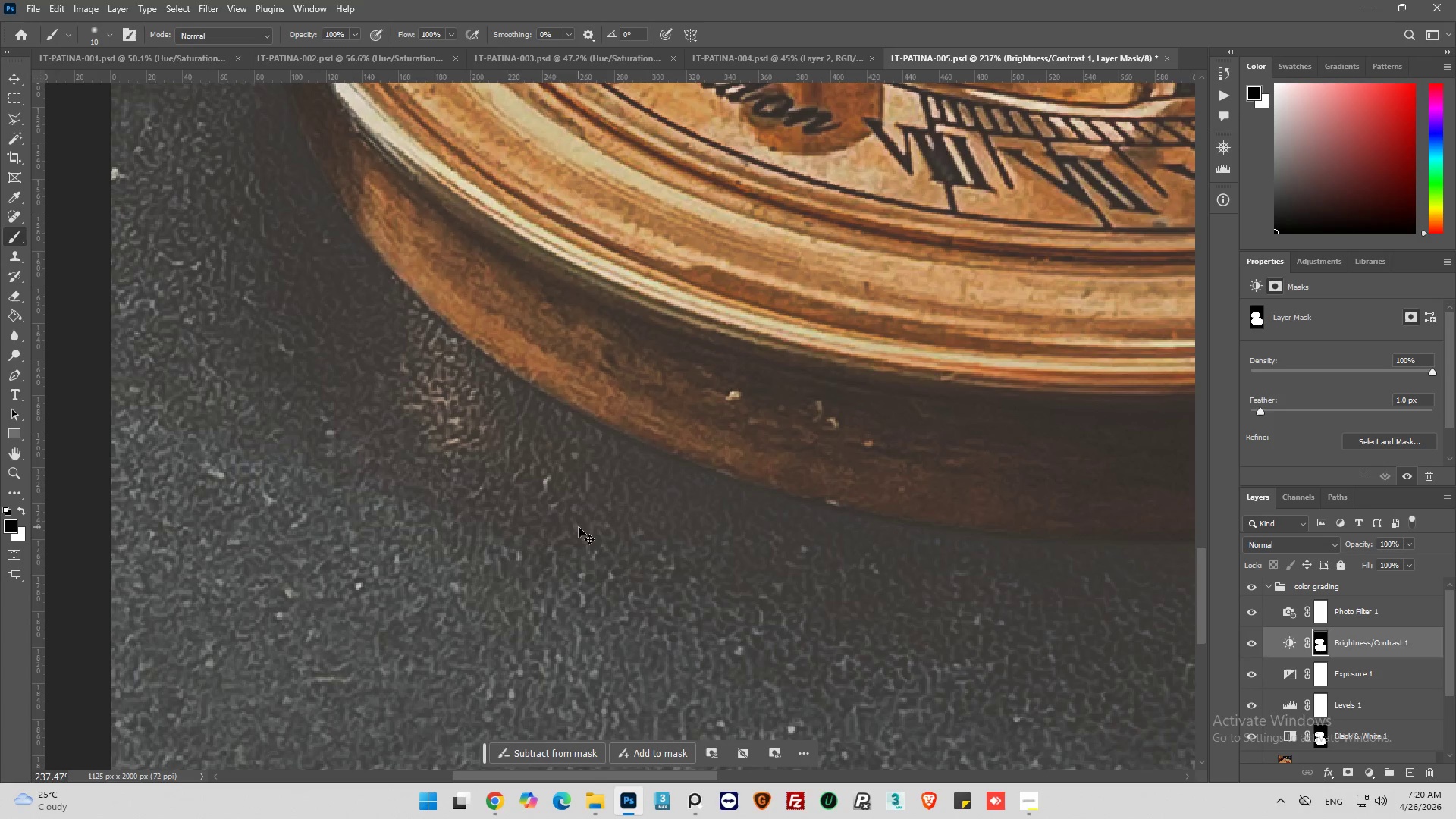 
key(Control+Z)
 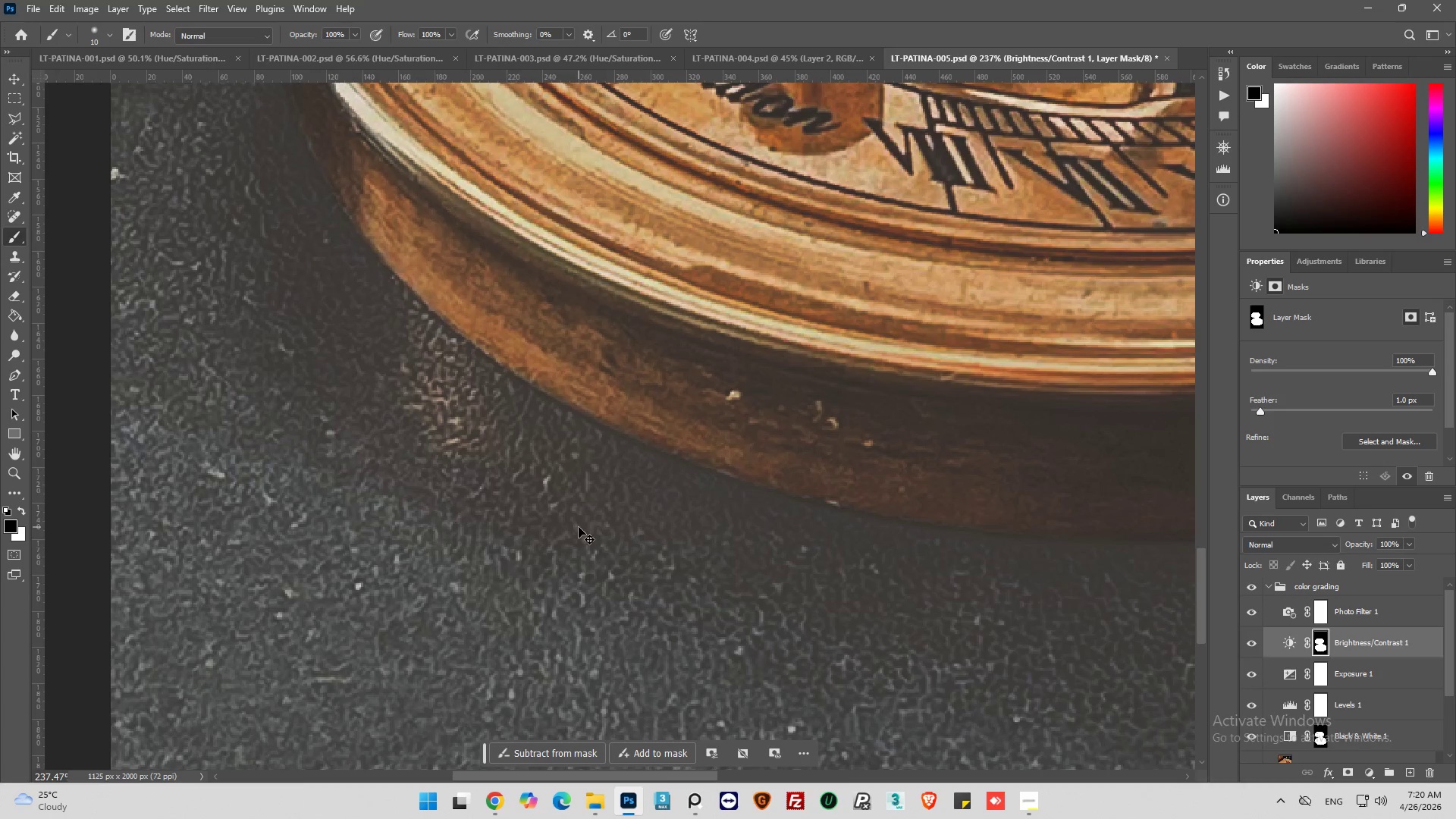 
key(Control+Z)
 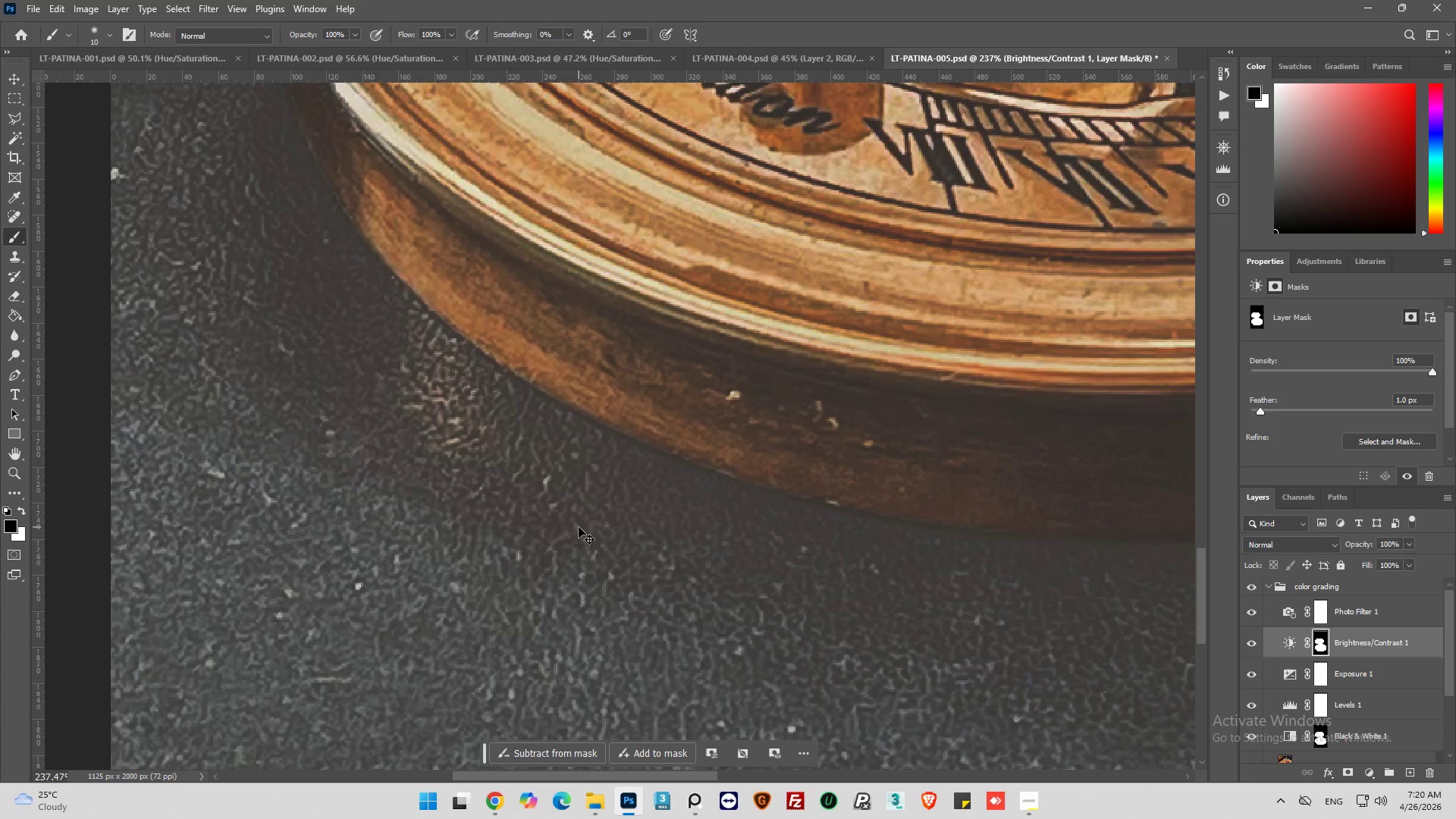 
key(Control+Z)
 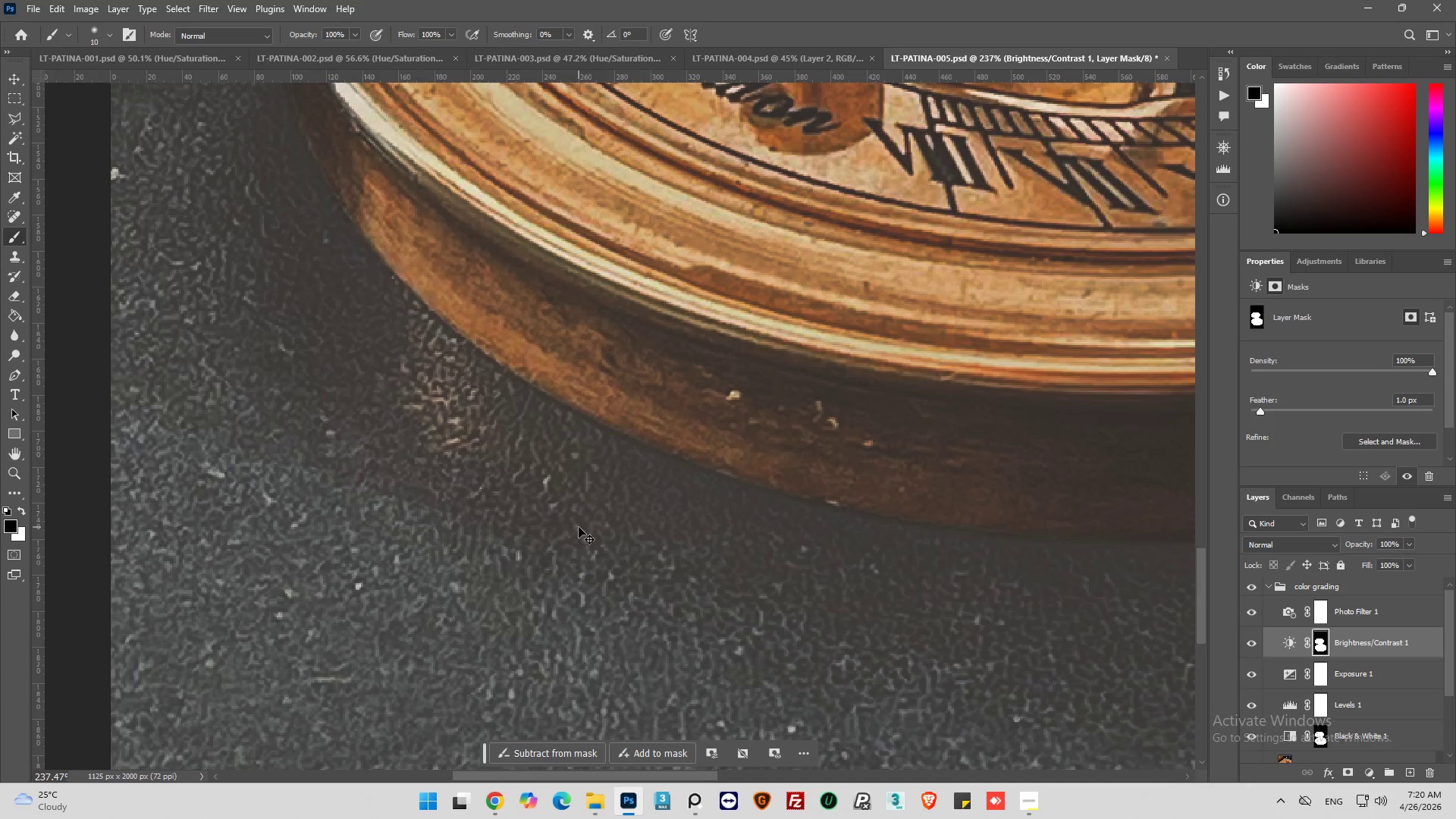 
key(Control+Z)
 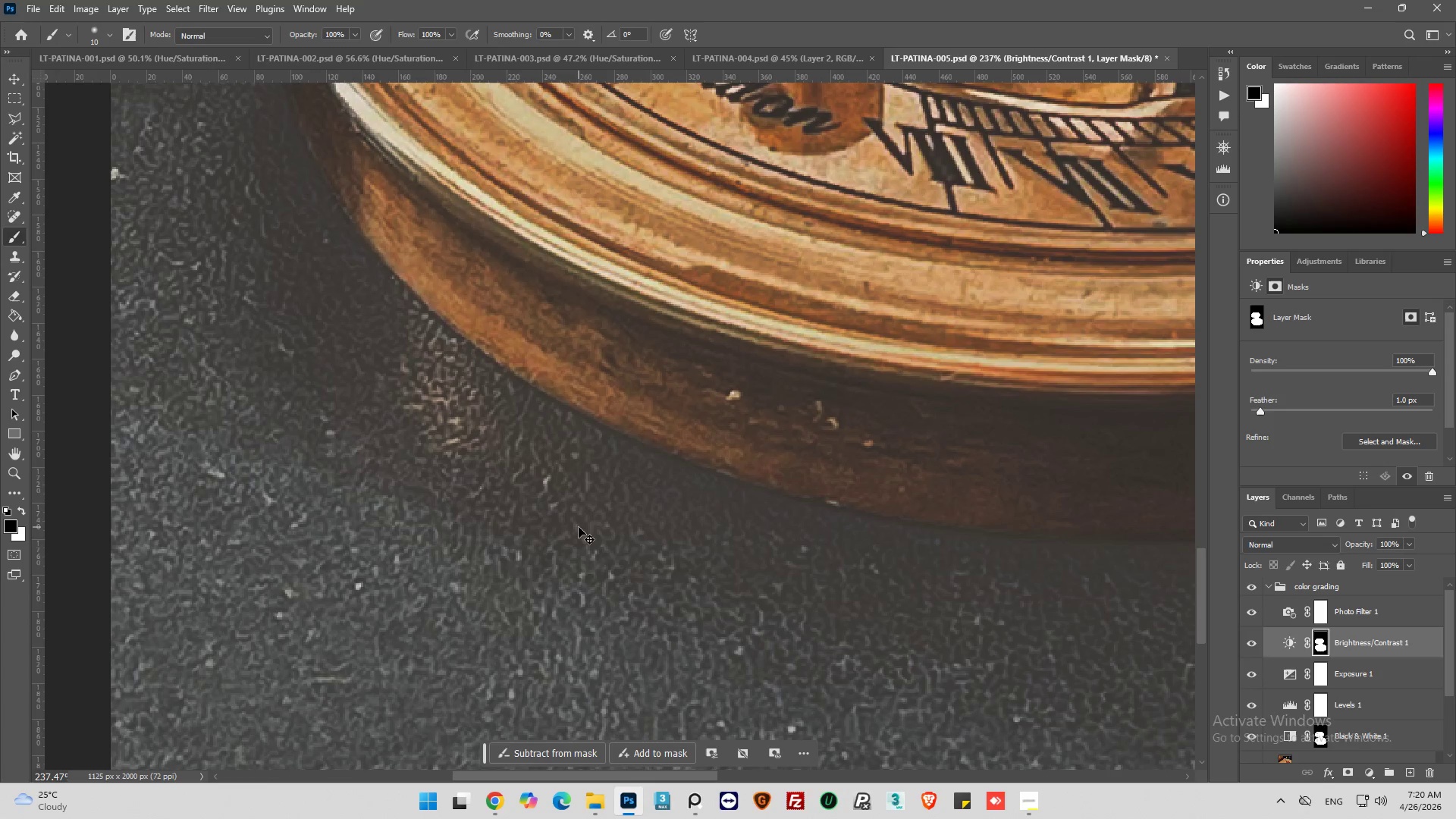 
key(Control+Z)
 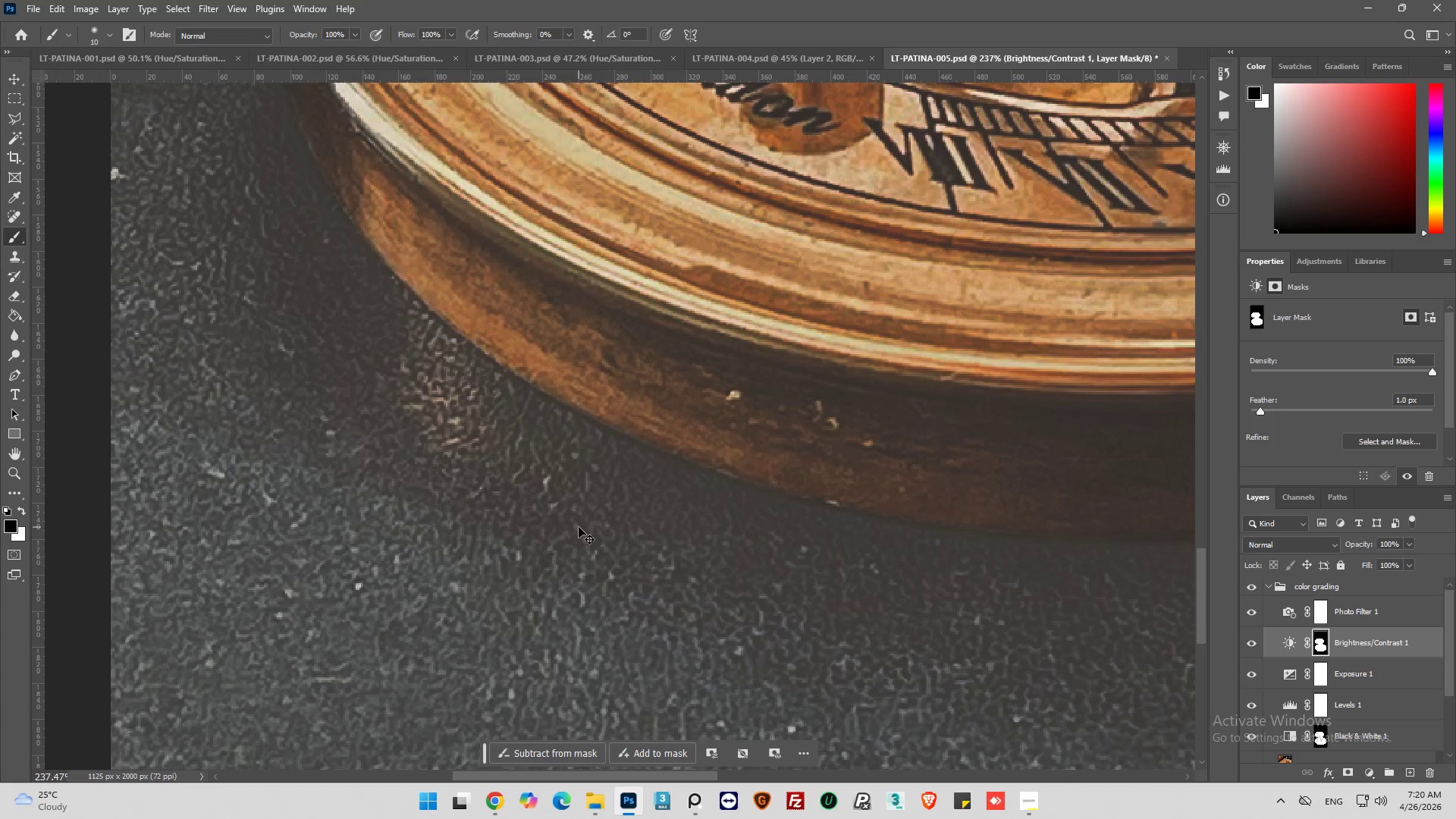 
key(Control+Z)
 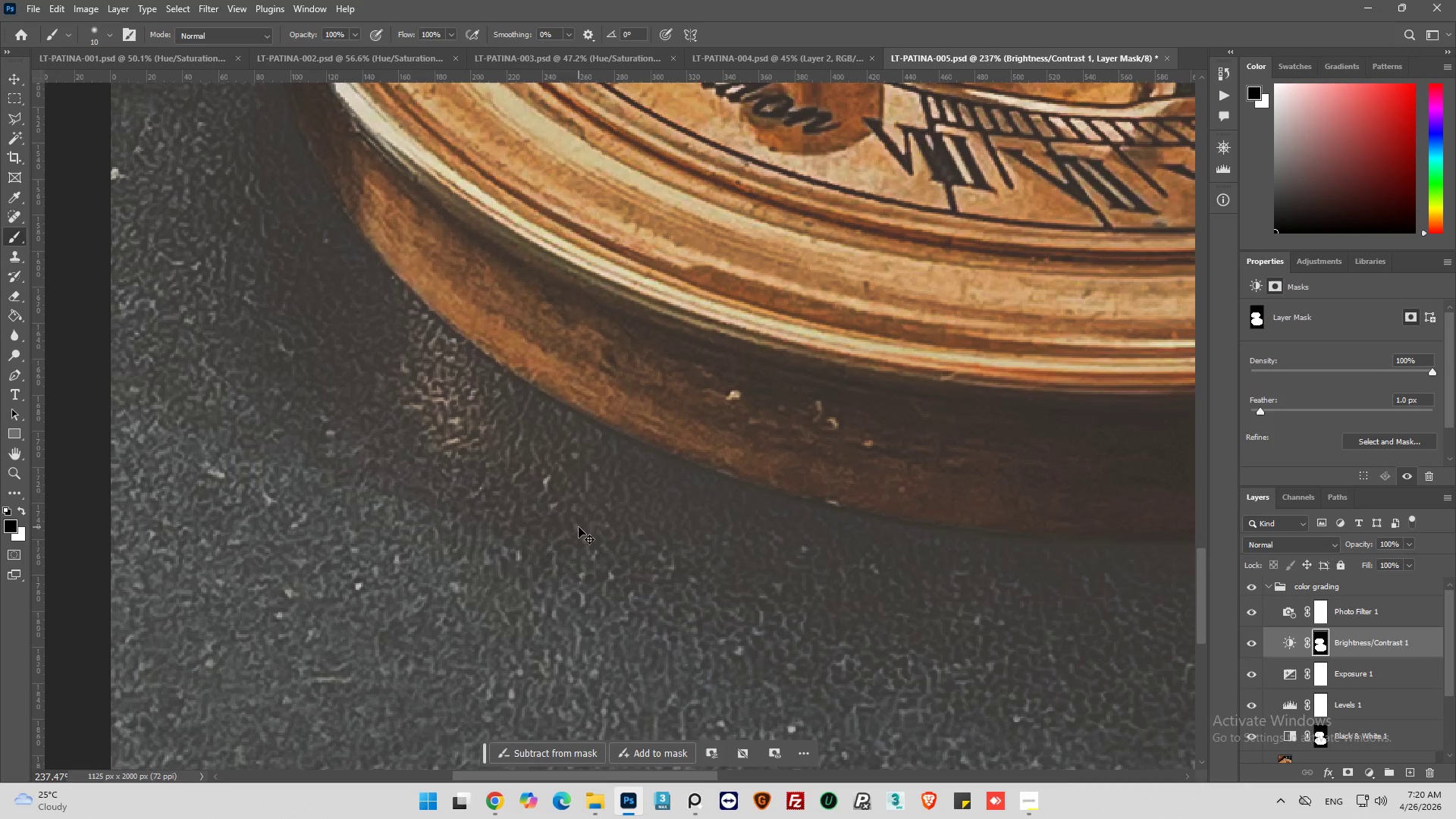 
key(Control+Z)
 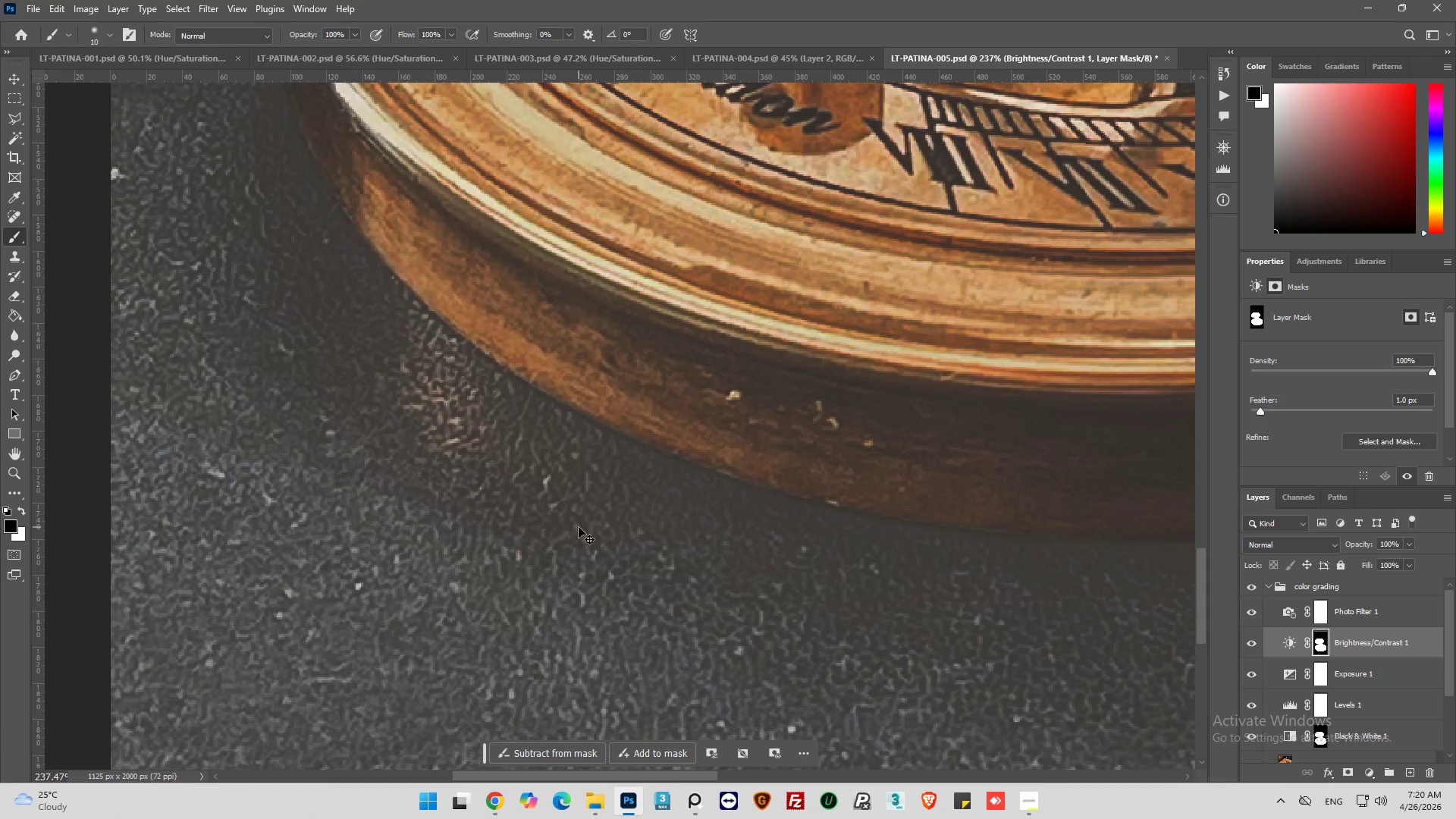 
key(Control+Z)
 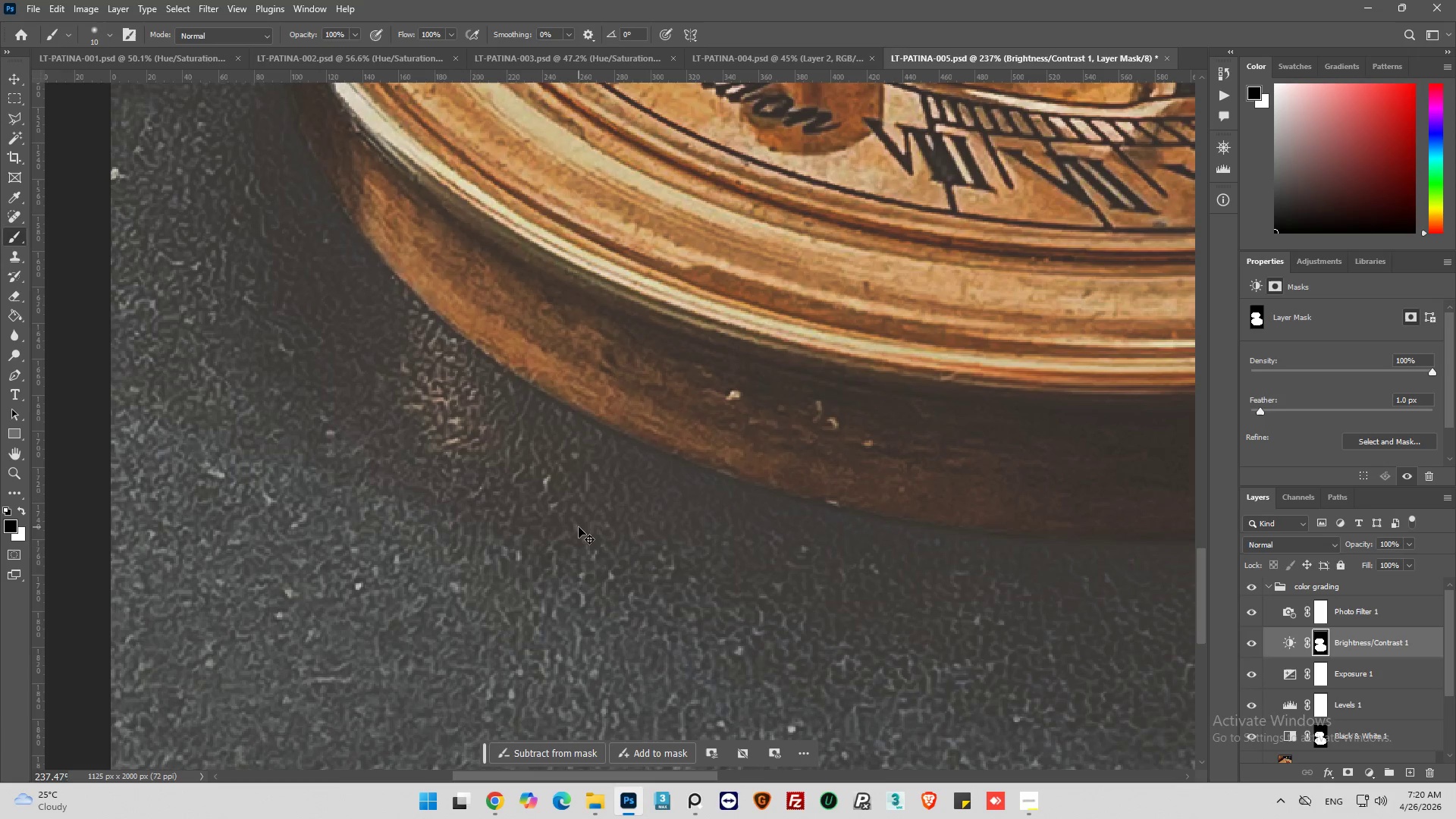 
key(Control+Z)
 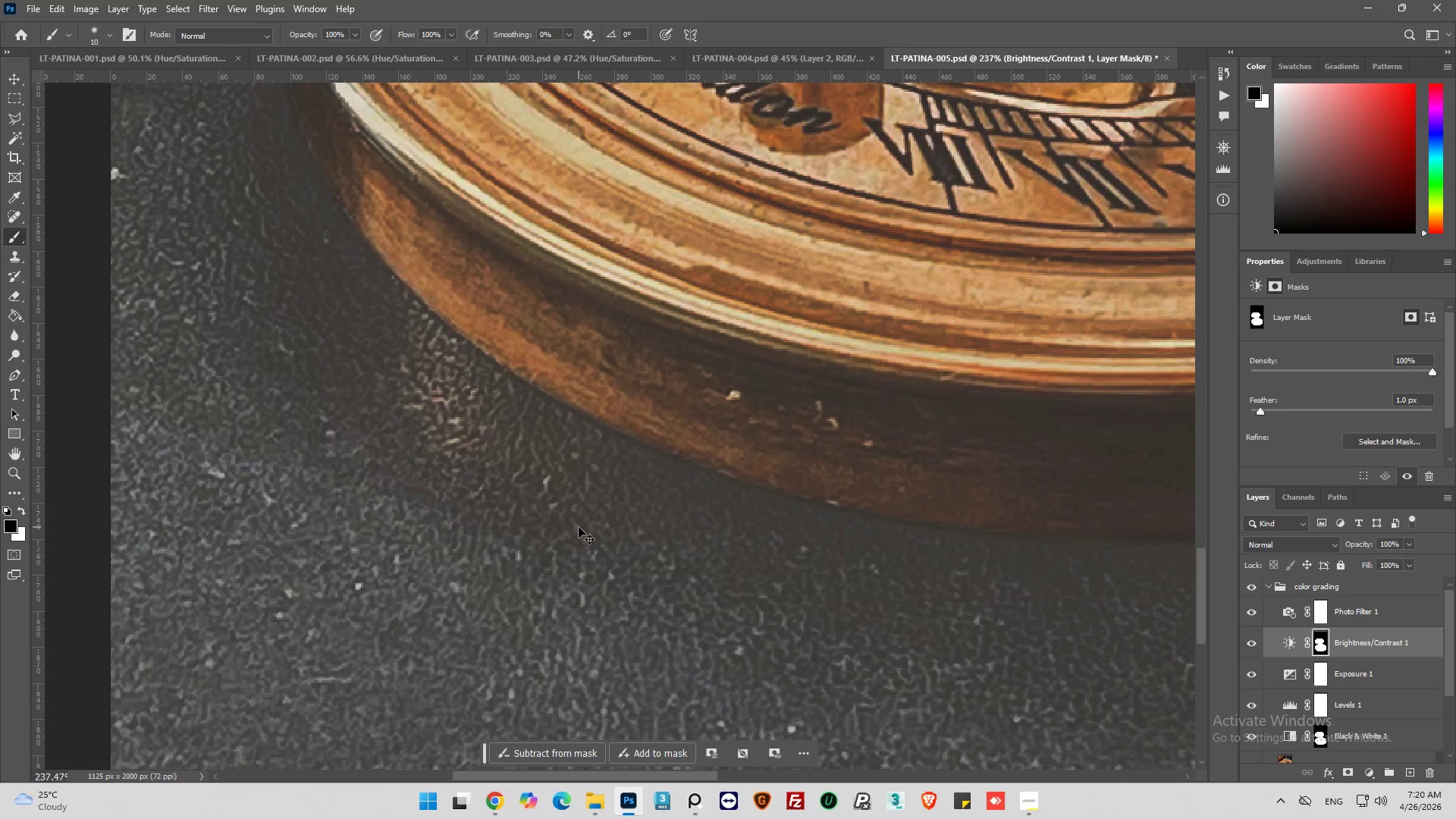 
key(Control+Z)
 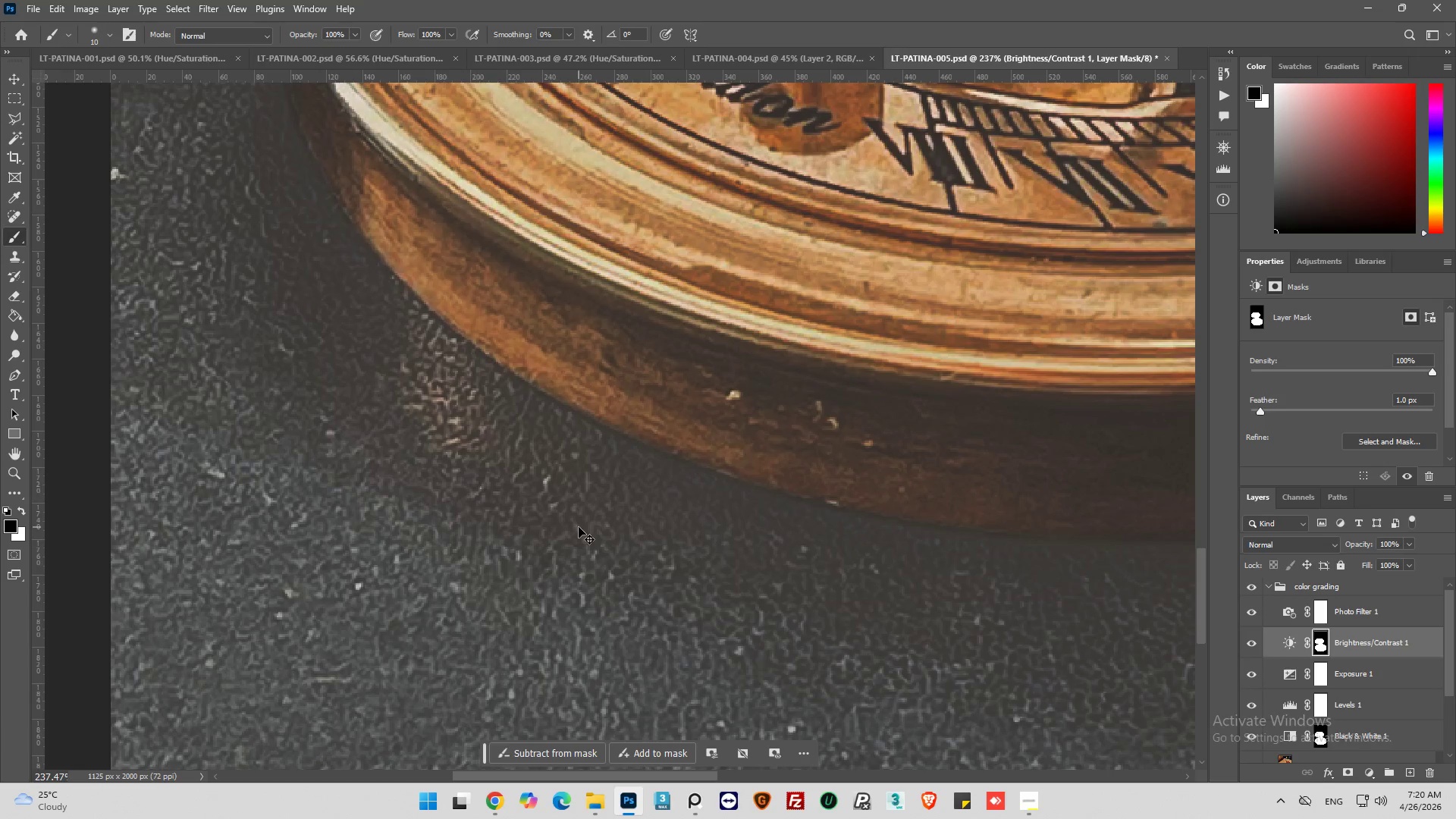 
key(Control+Z)
 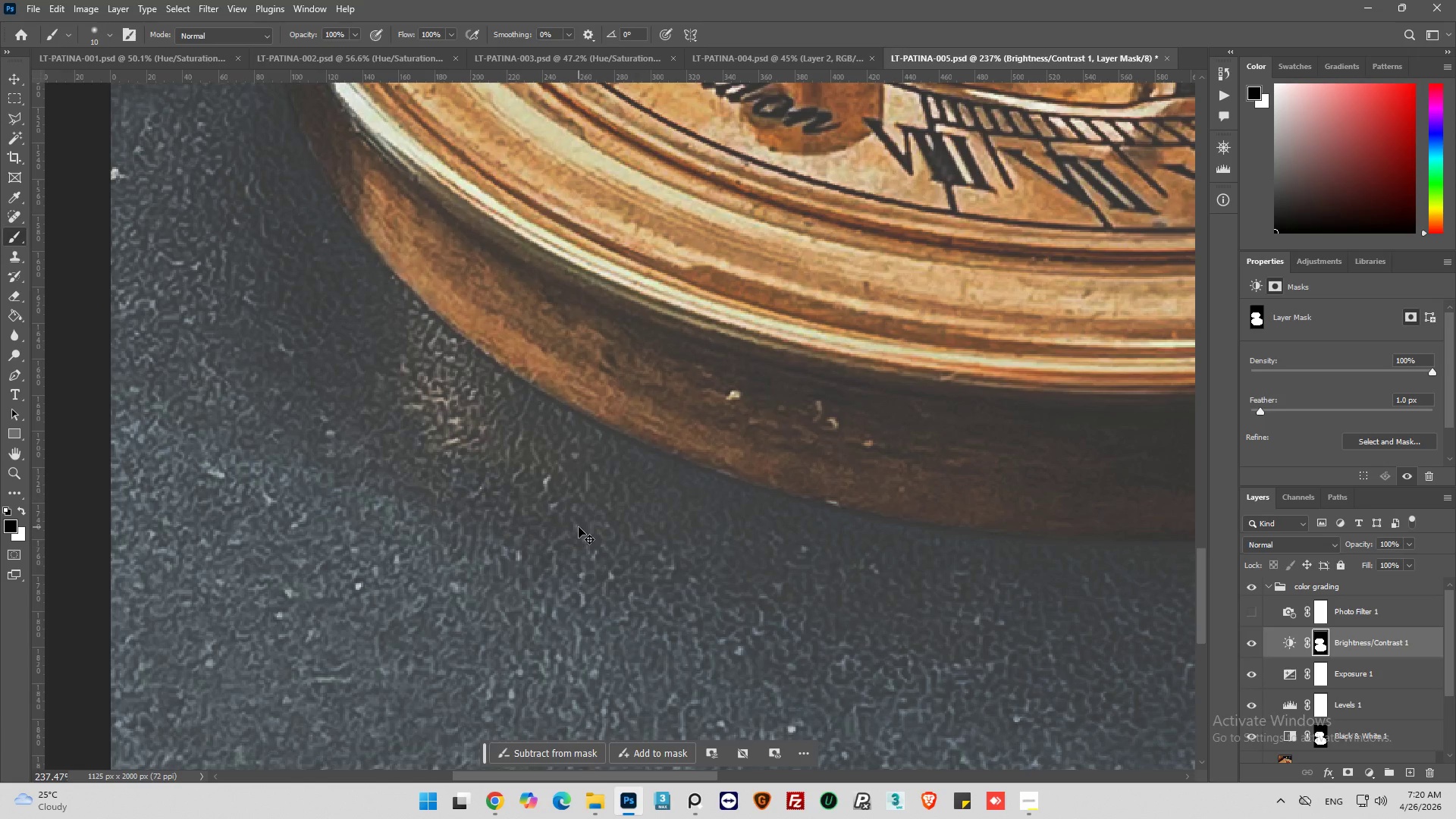 
key(Control+Z)
 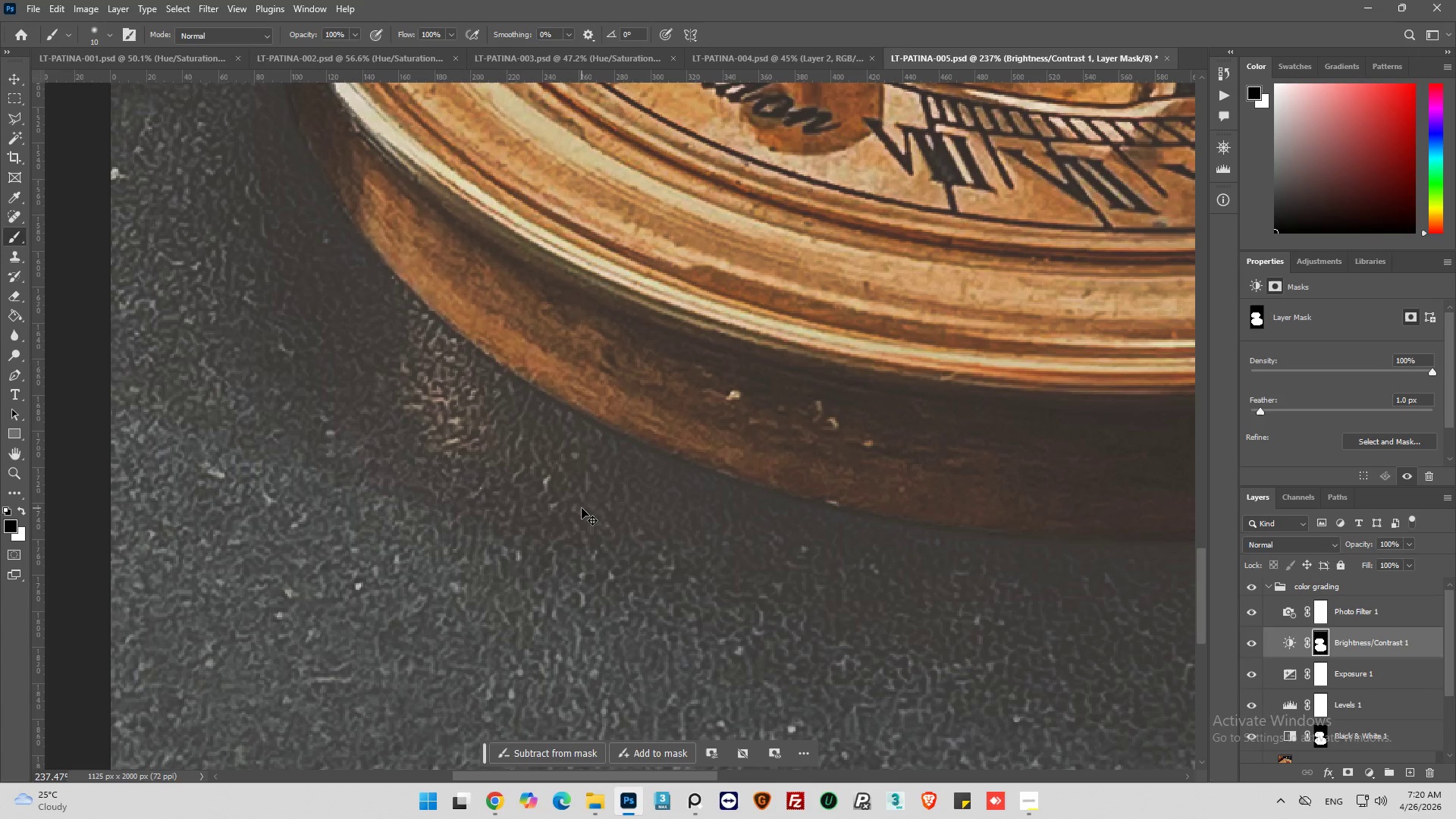 
scroll: coordinate [578, 510], scroll_direction: up, amount: 7.0
 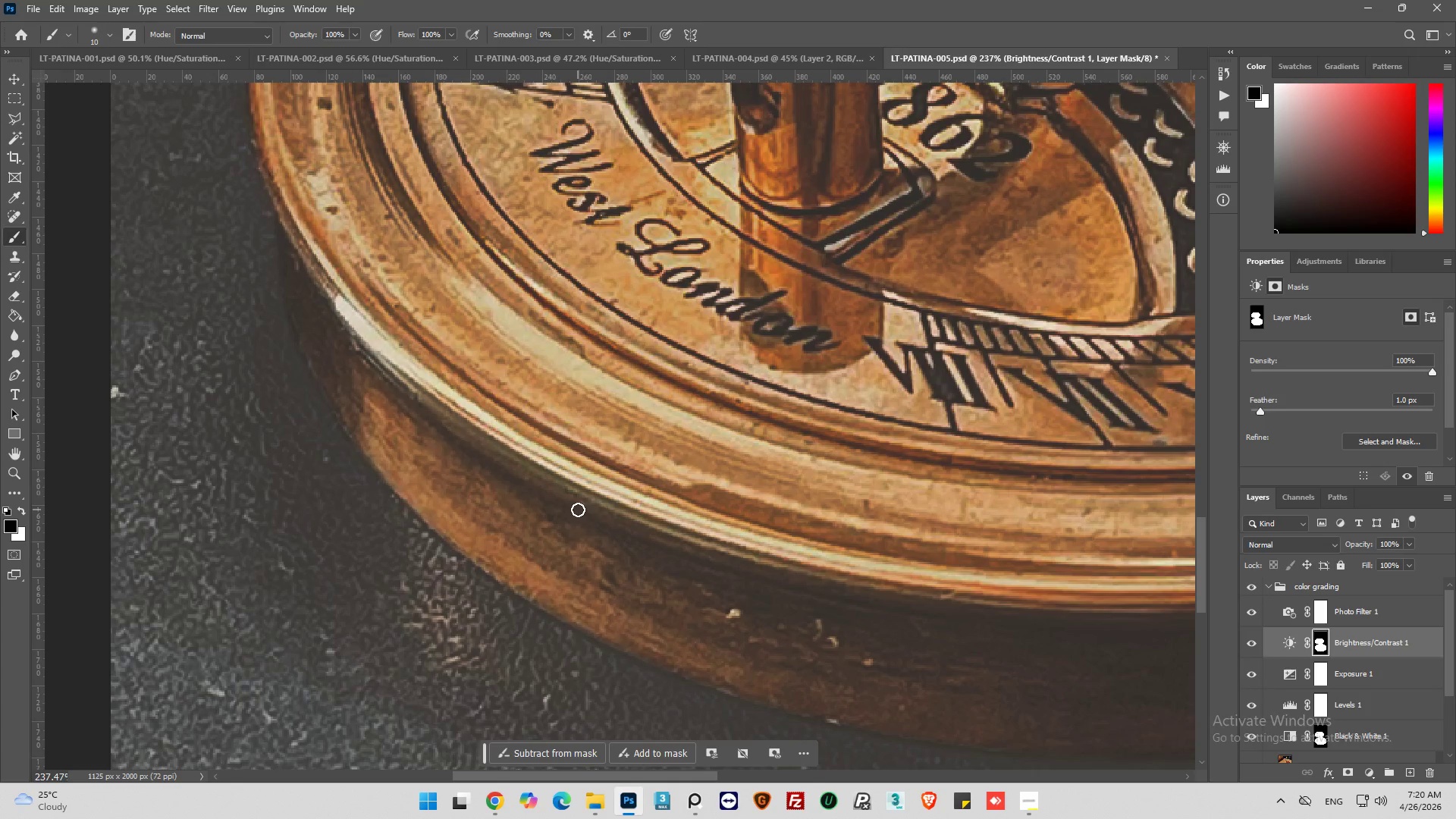 
wait(6.78)
 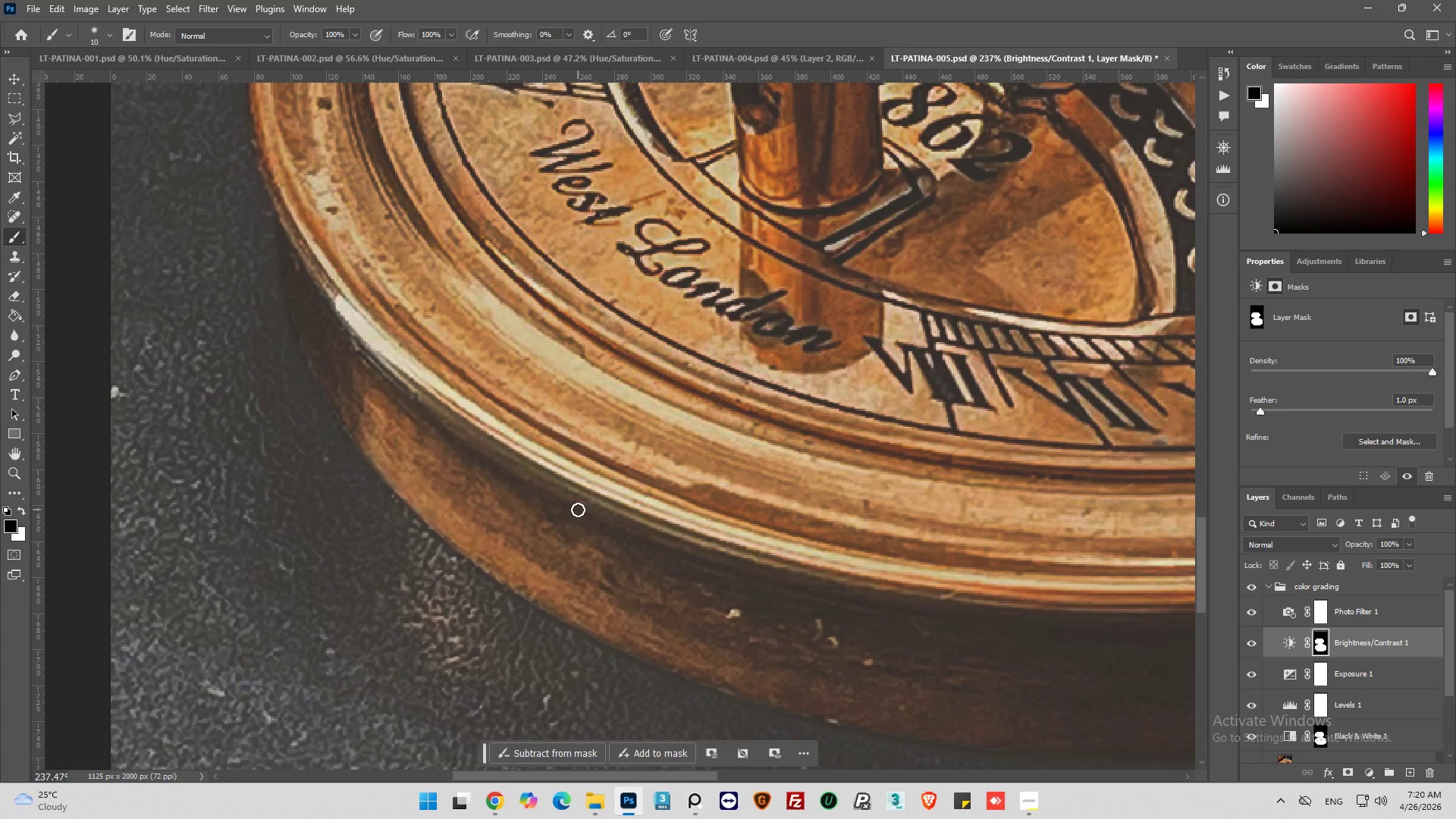 
key(Control+Z)
 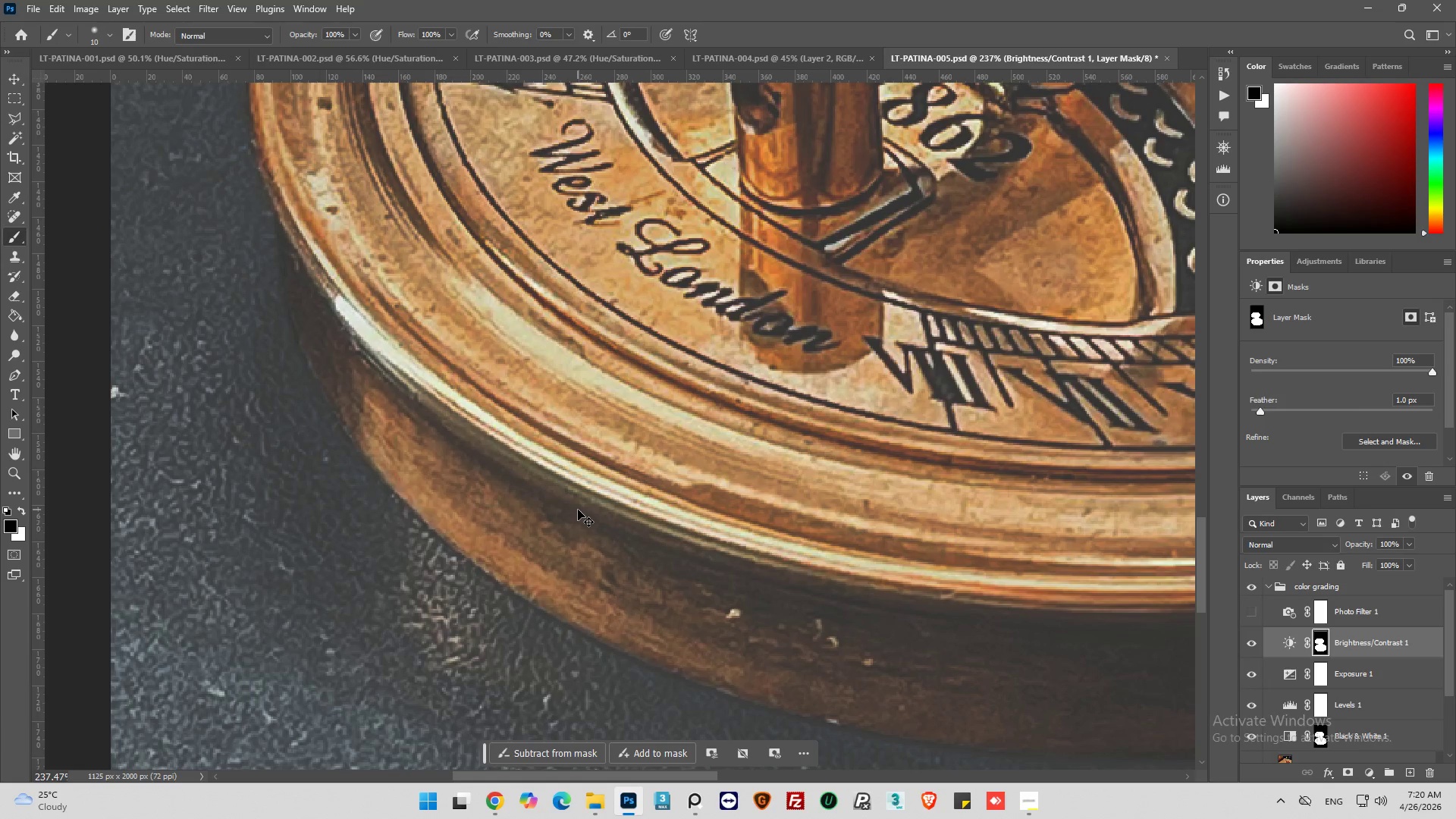 
key(Control+Z)
 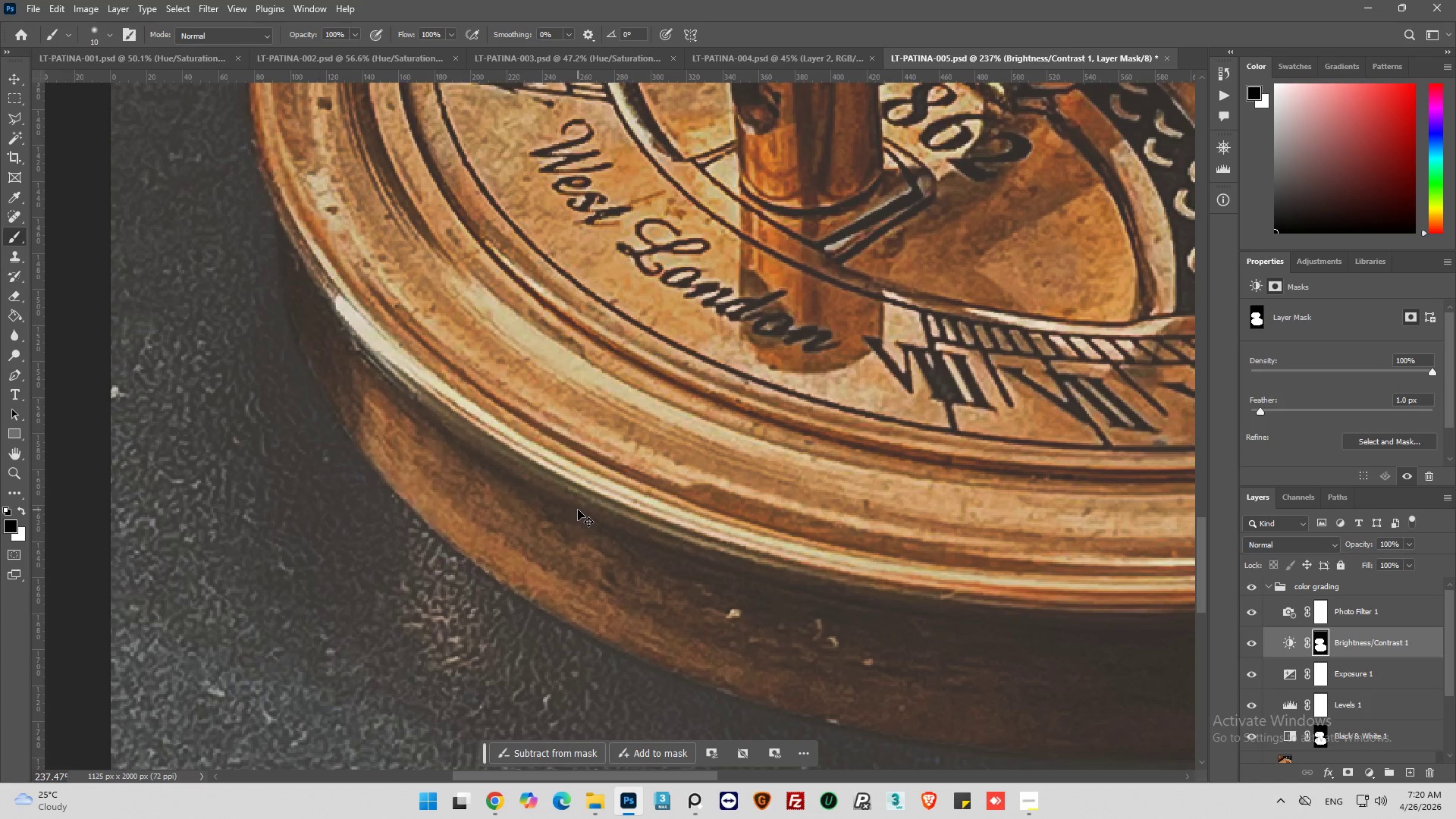 
key(Control+Shift+Z)
 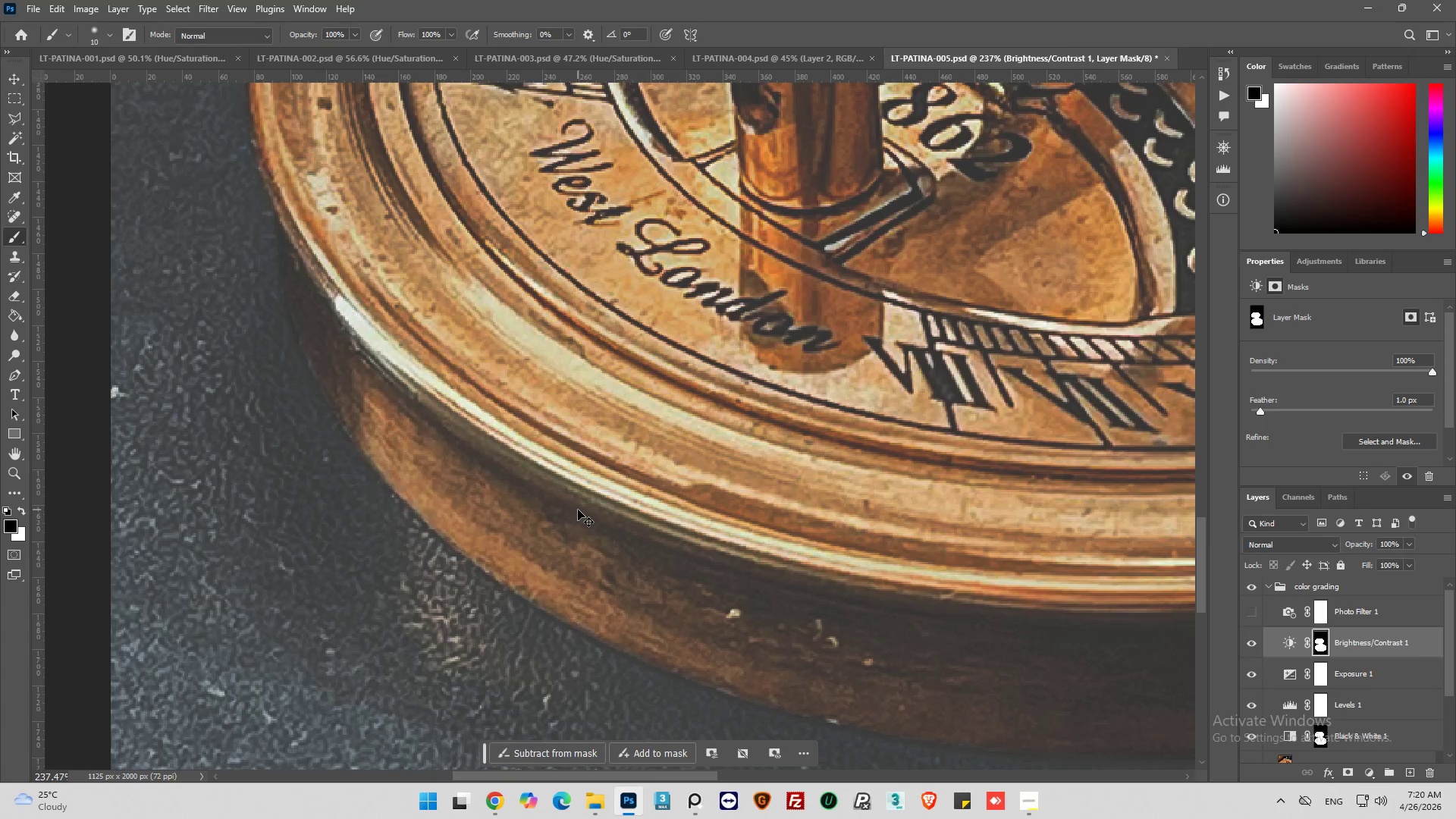 
key(Control+Shift+Z)
 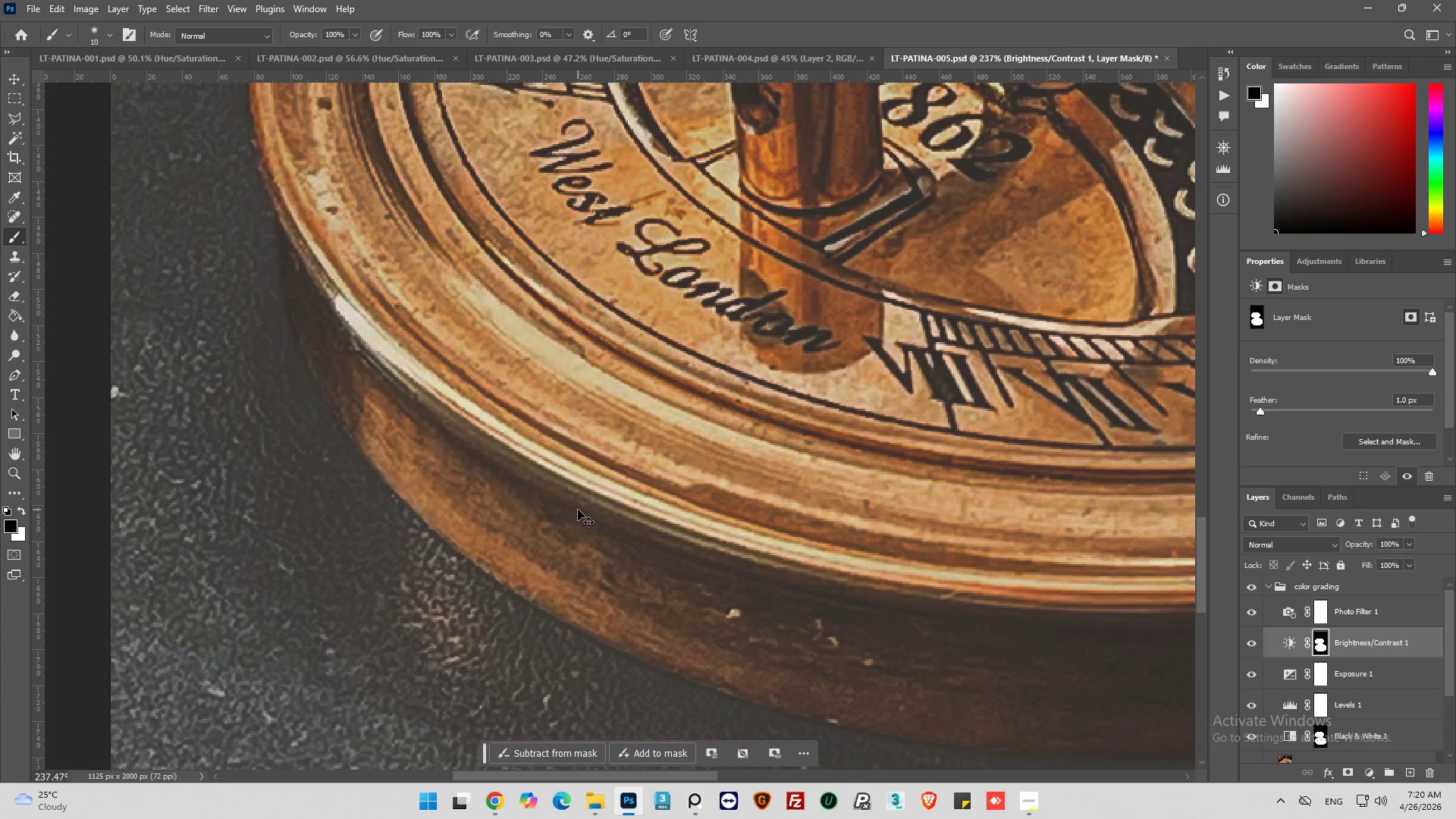 
key(Control+Shift+Z)
 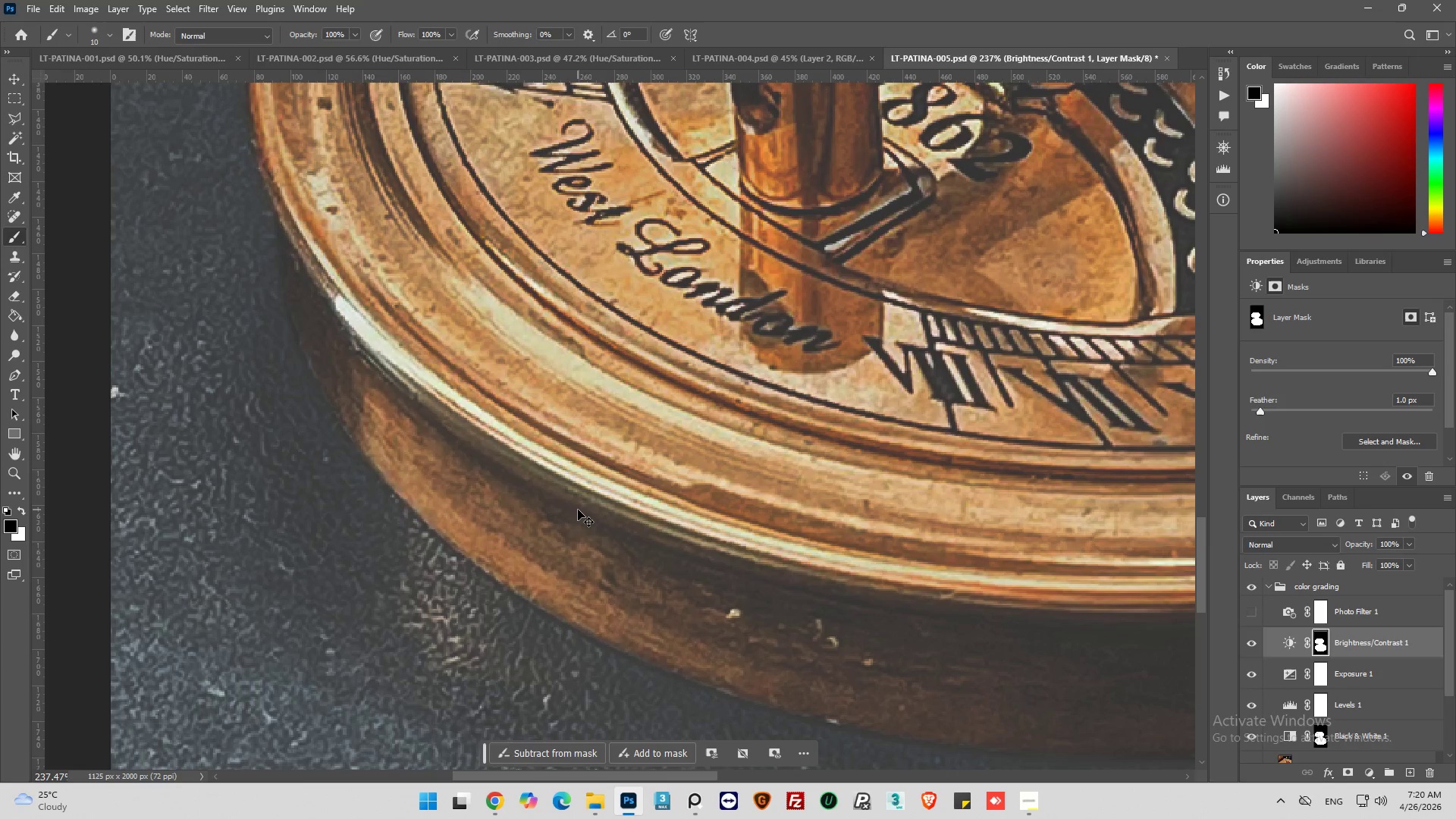 
key(Control+Shift+Z)
 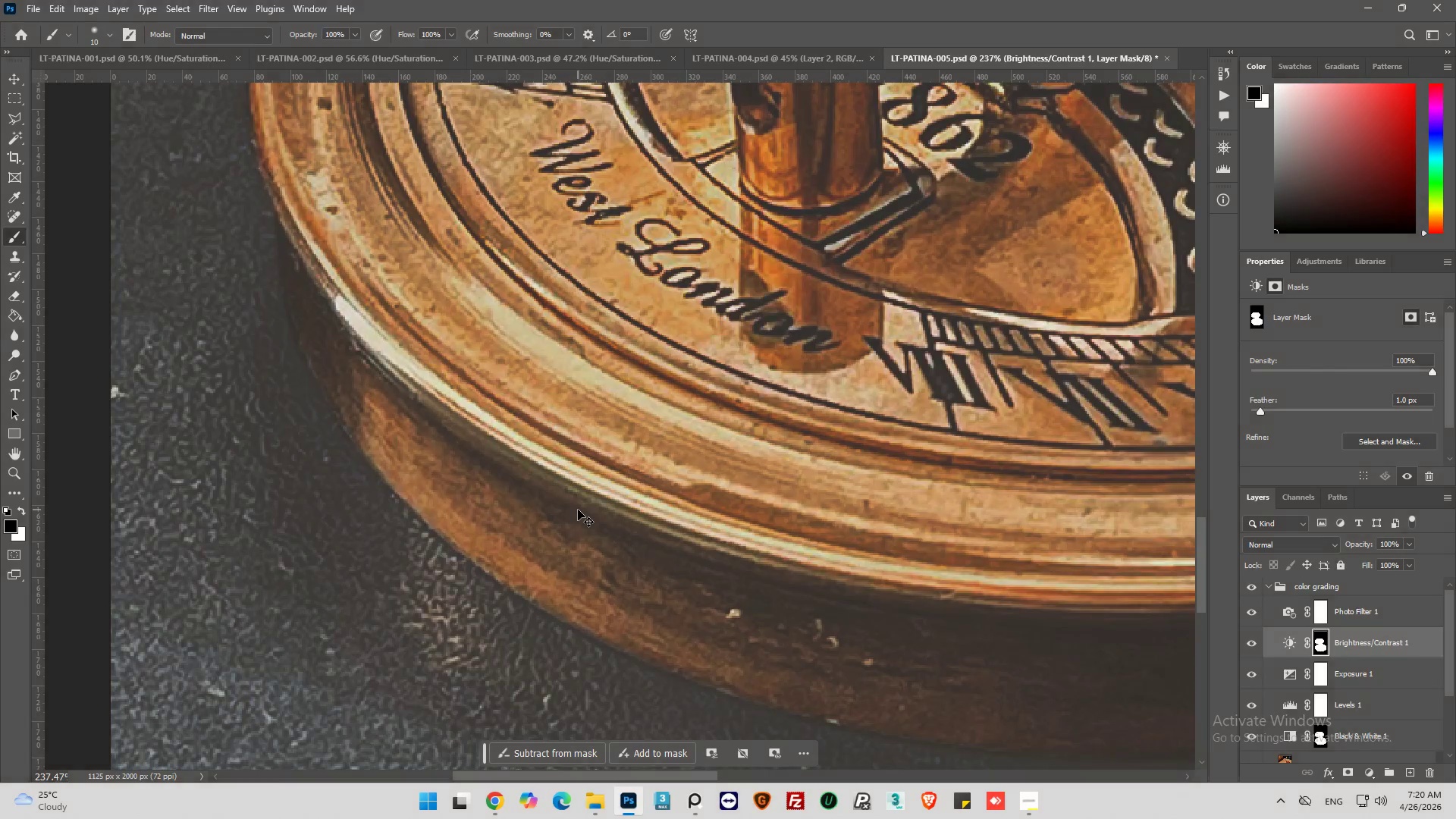 
key(Control+Shift+Z)
 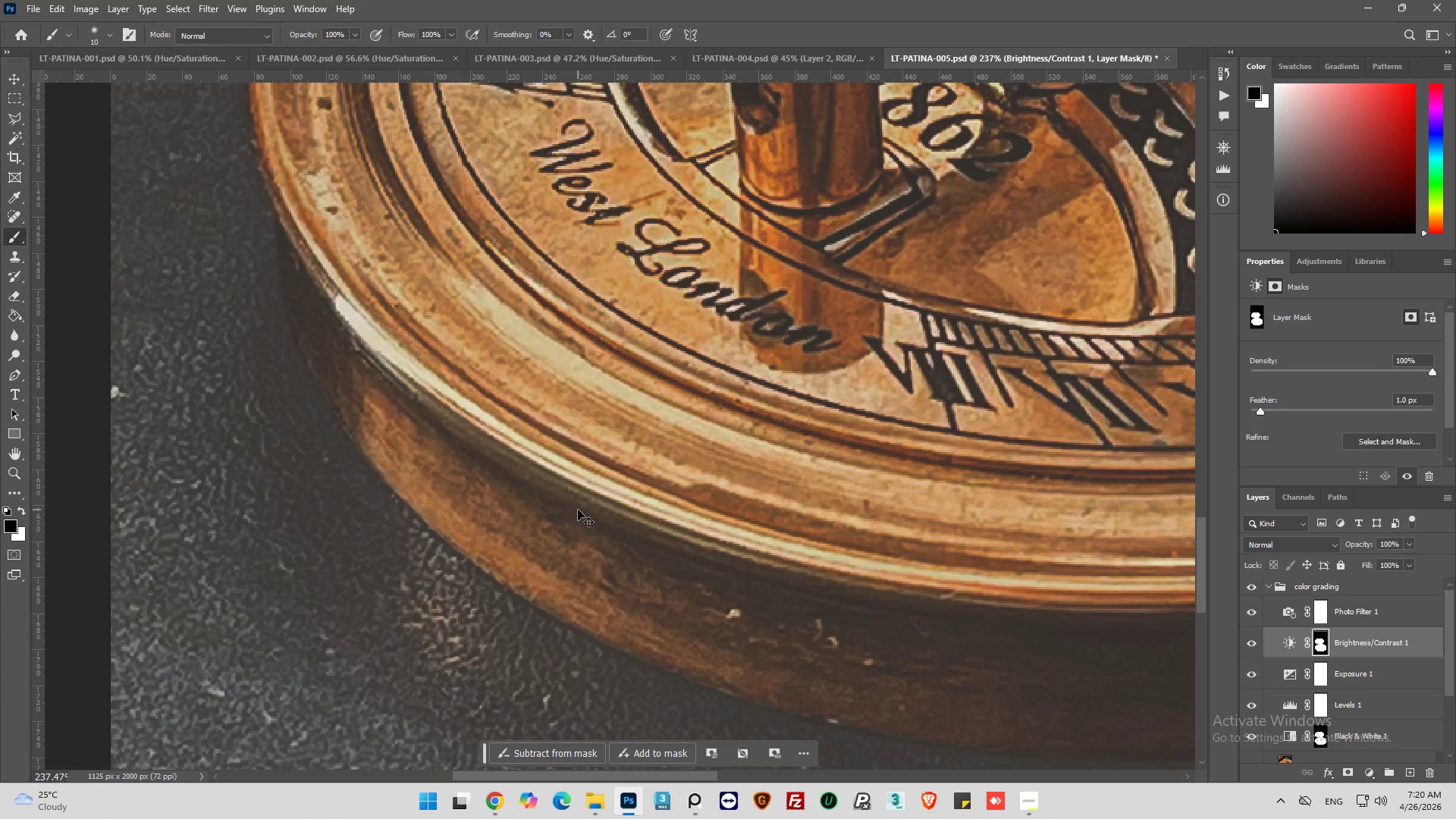 
key(Control+Shift+Z)
 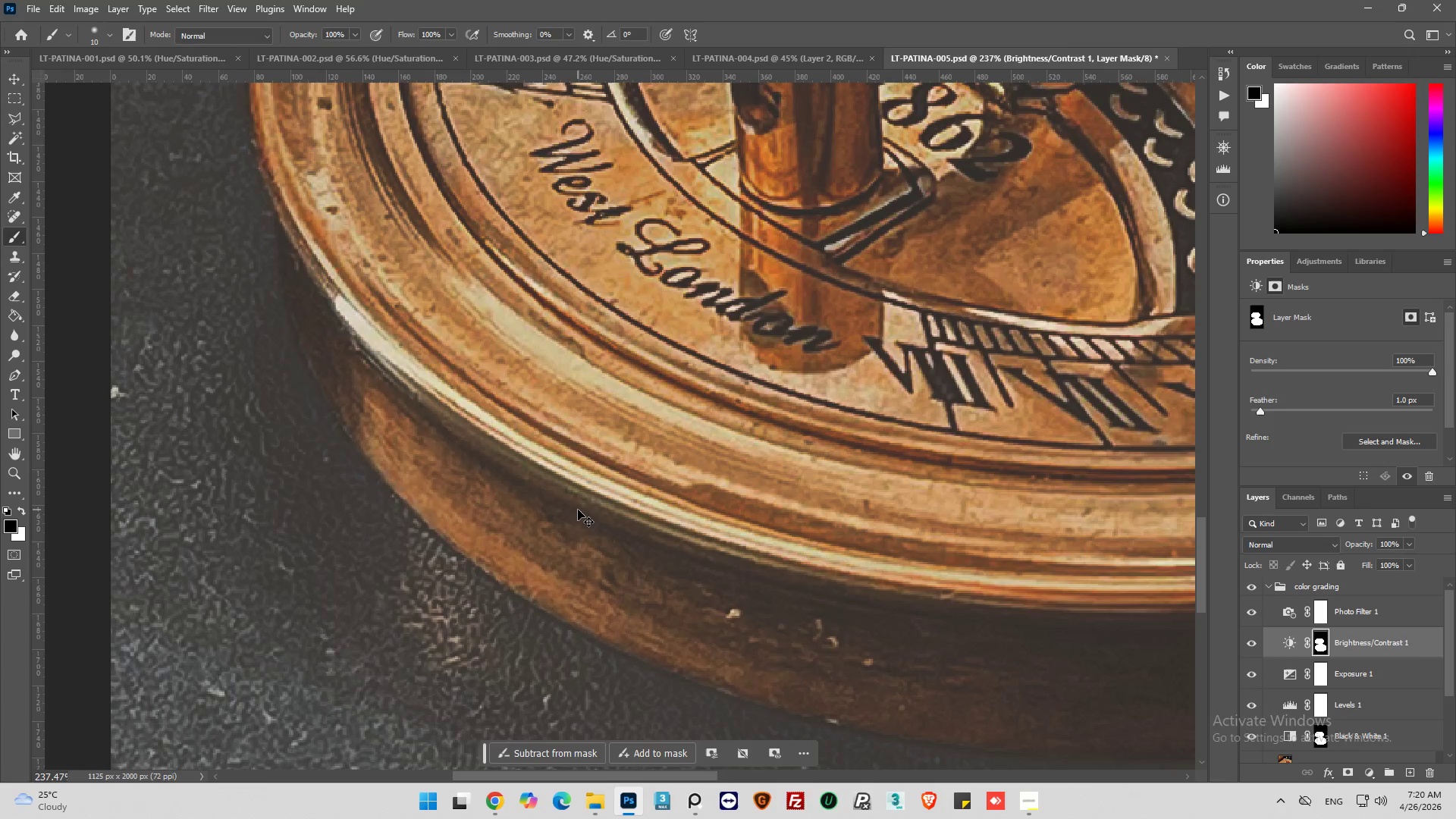 
key(Control+Shift+Z)
 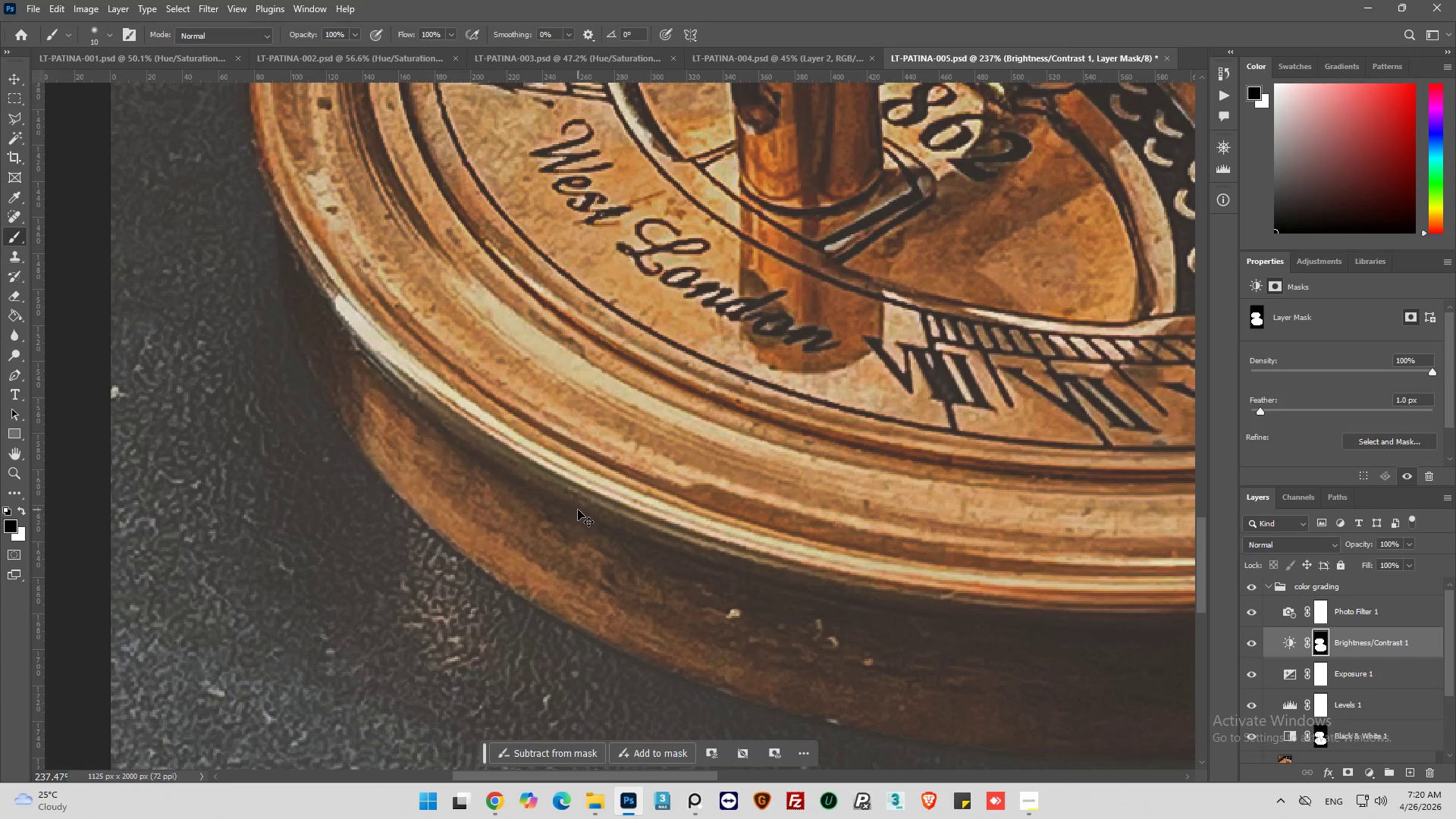 
key(Control+Shift+Z)
 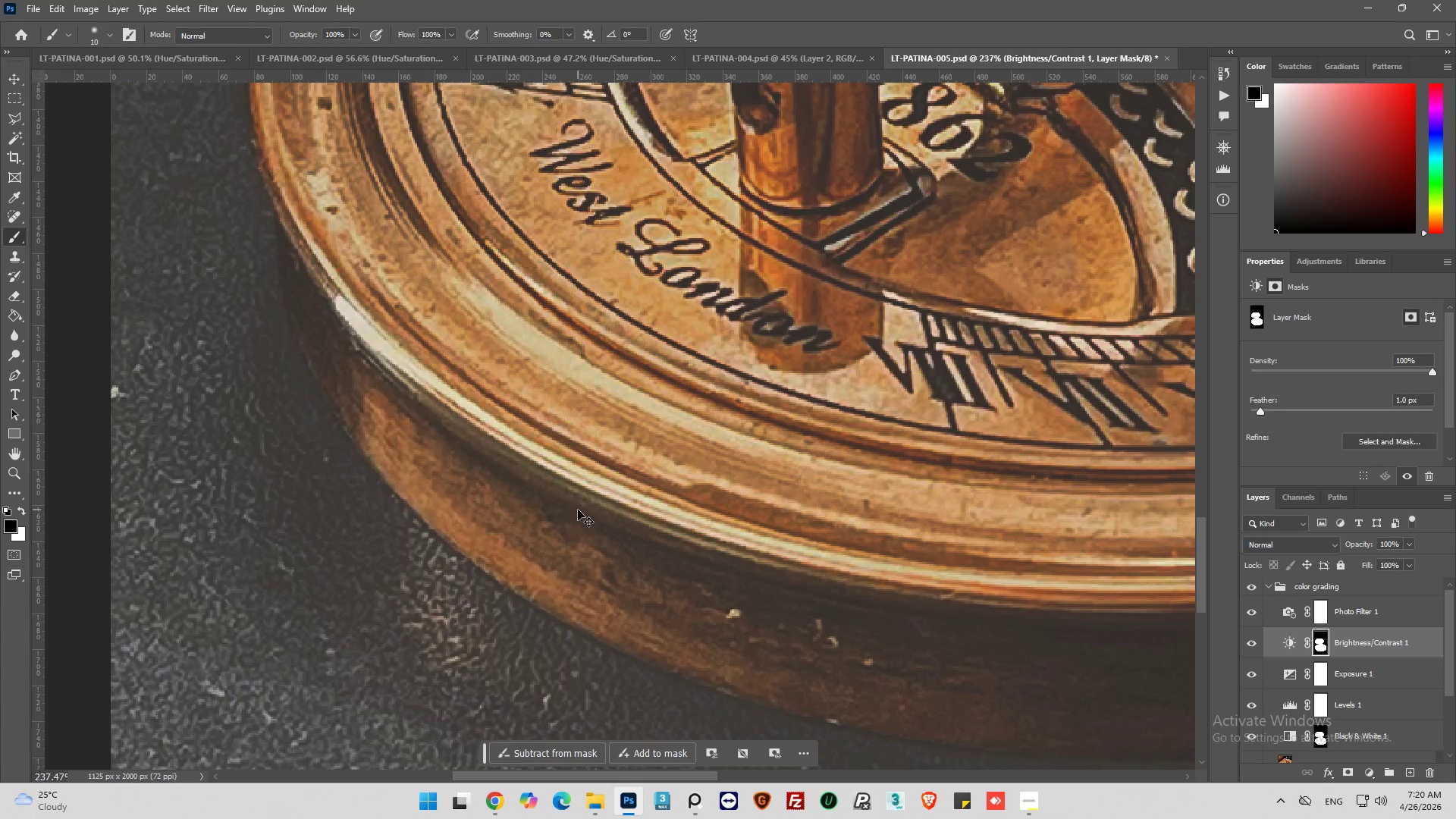 
key(Control+Shift+Z)
 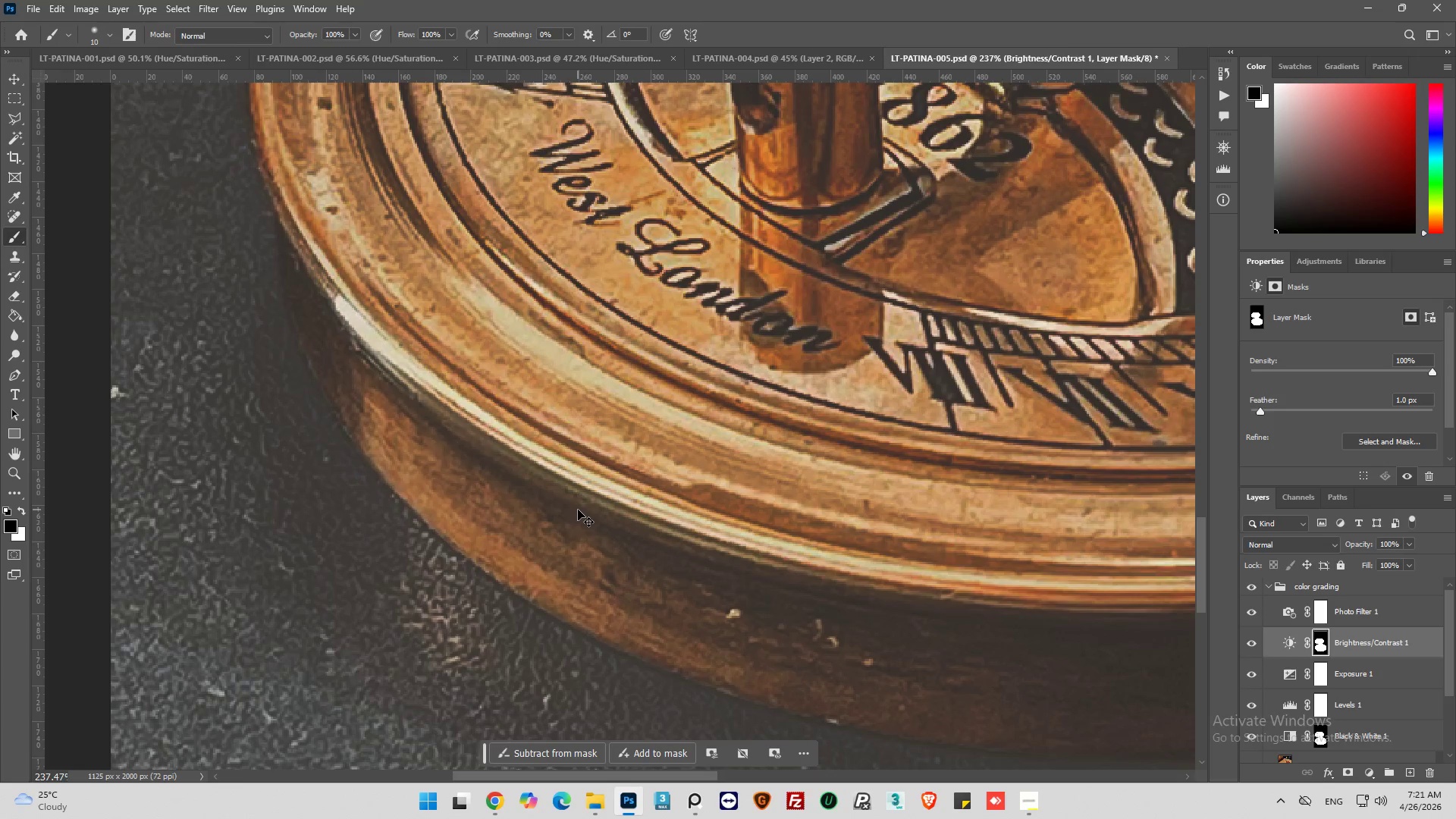 
key(Control+Shift+Z)
 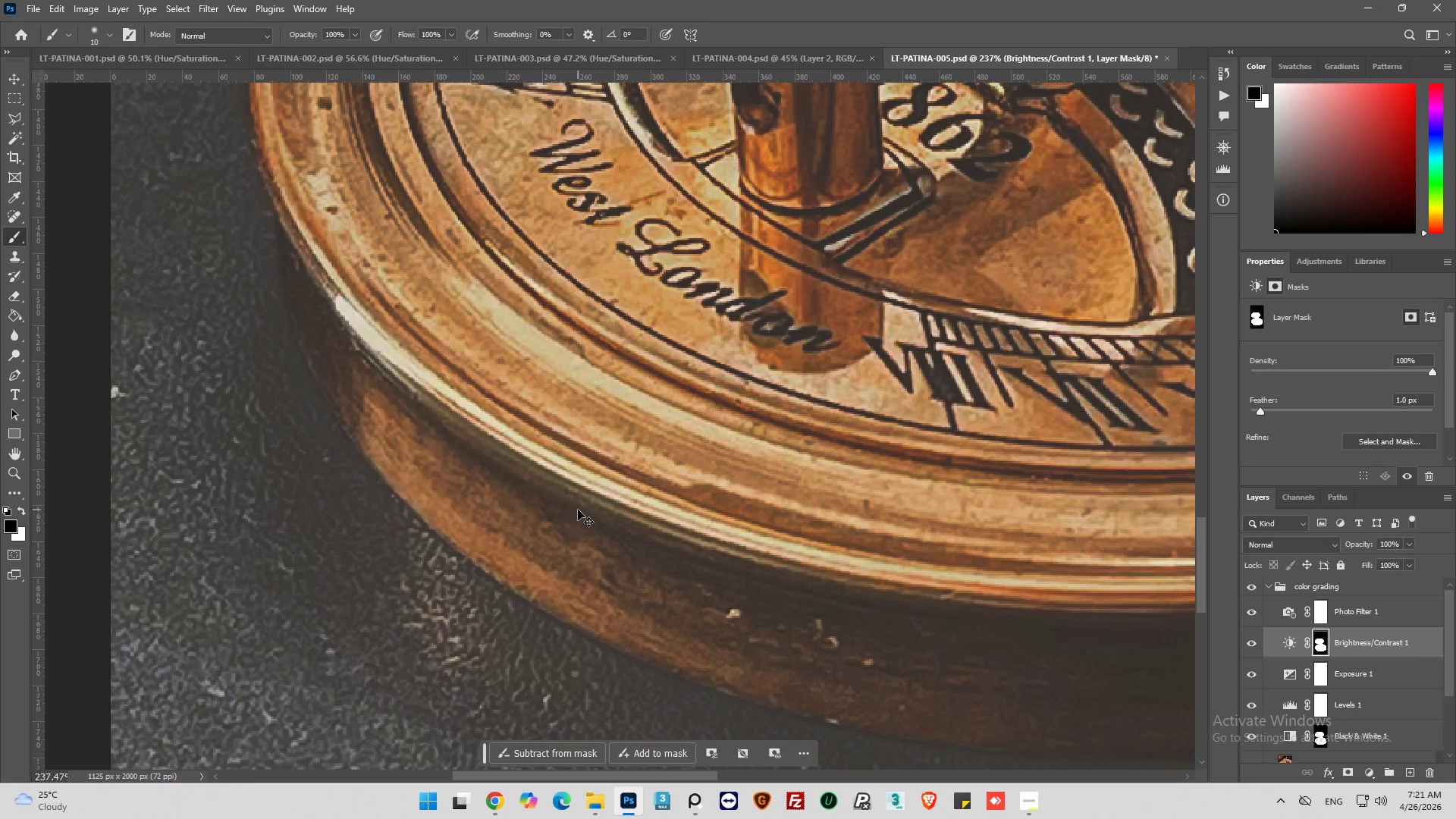 
key(Control+Shift+Z)
 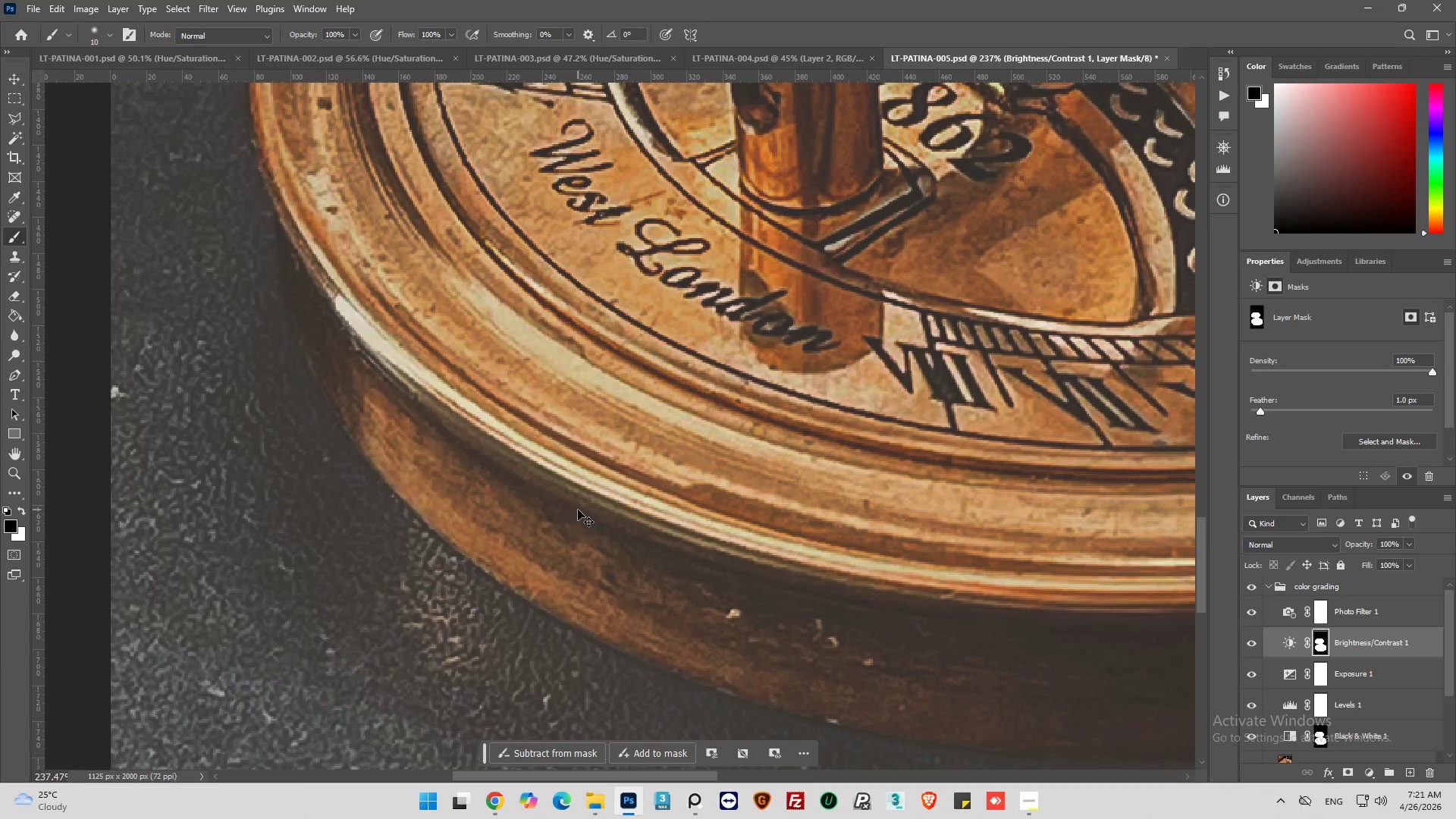 
key(Control+Shift+Z)
 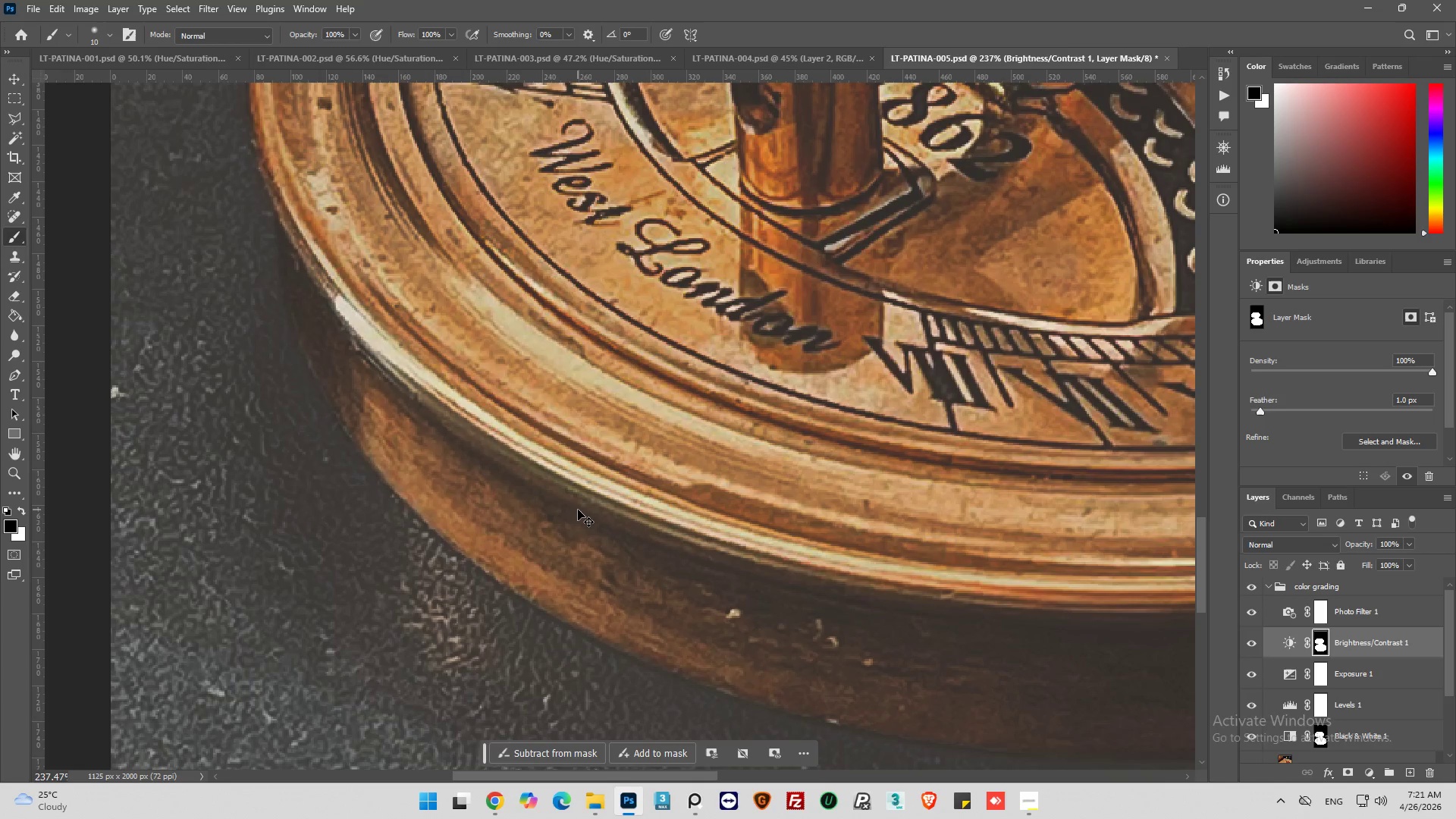 
key(Control+Shift+Z)
 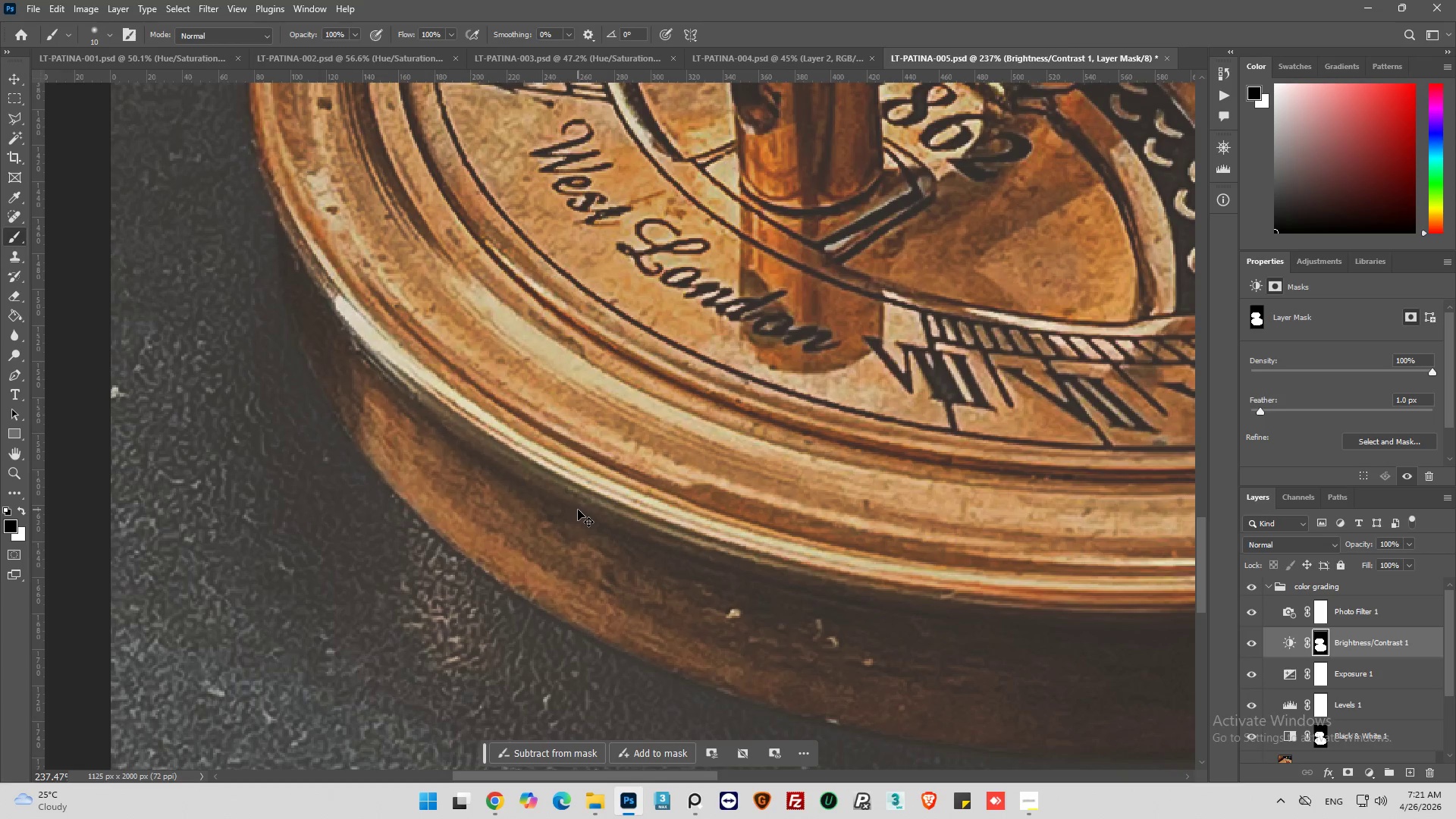 
key(Control+Shift+Z)
 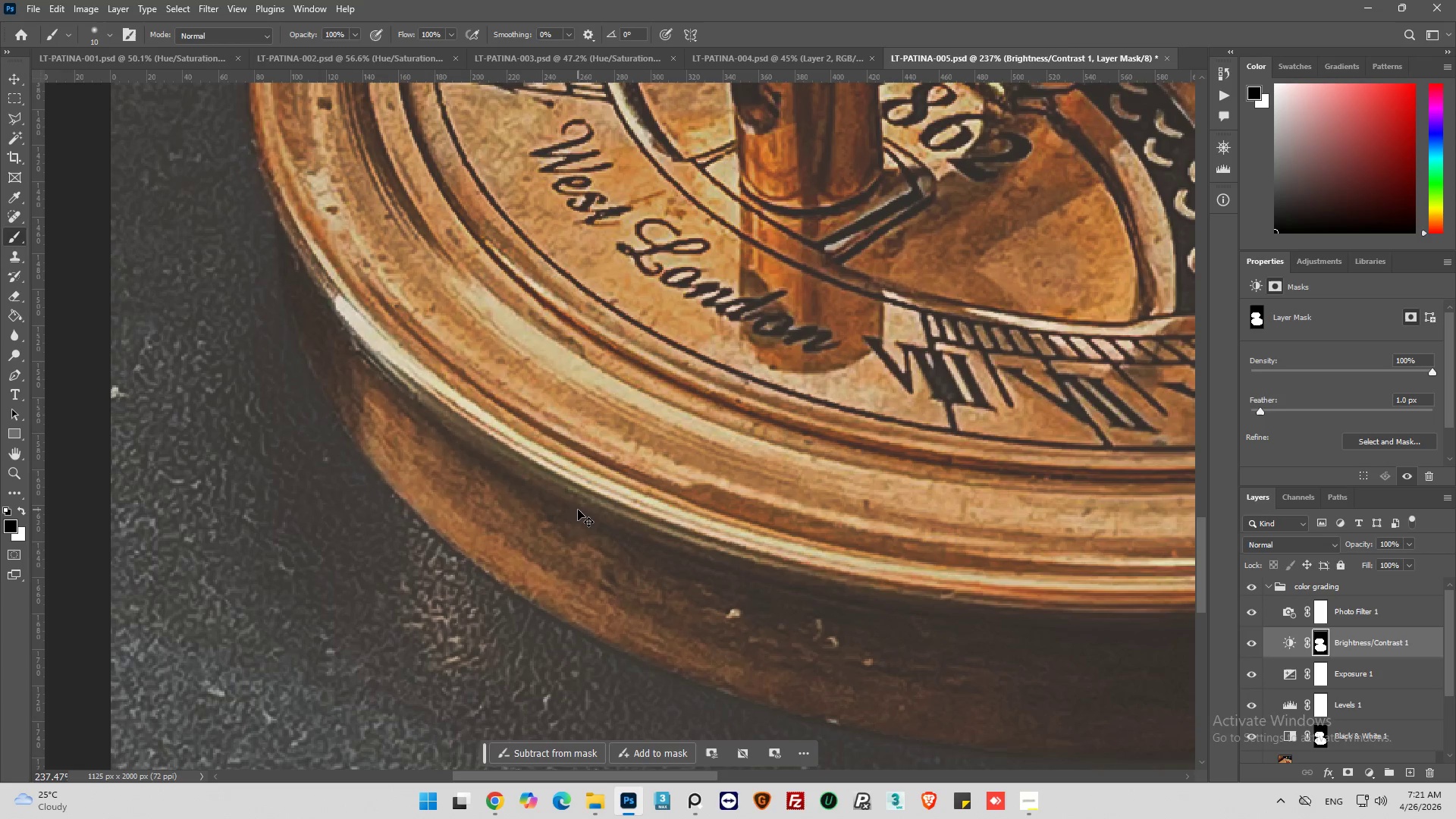 
key(Control+Shift+Z)
 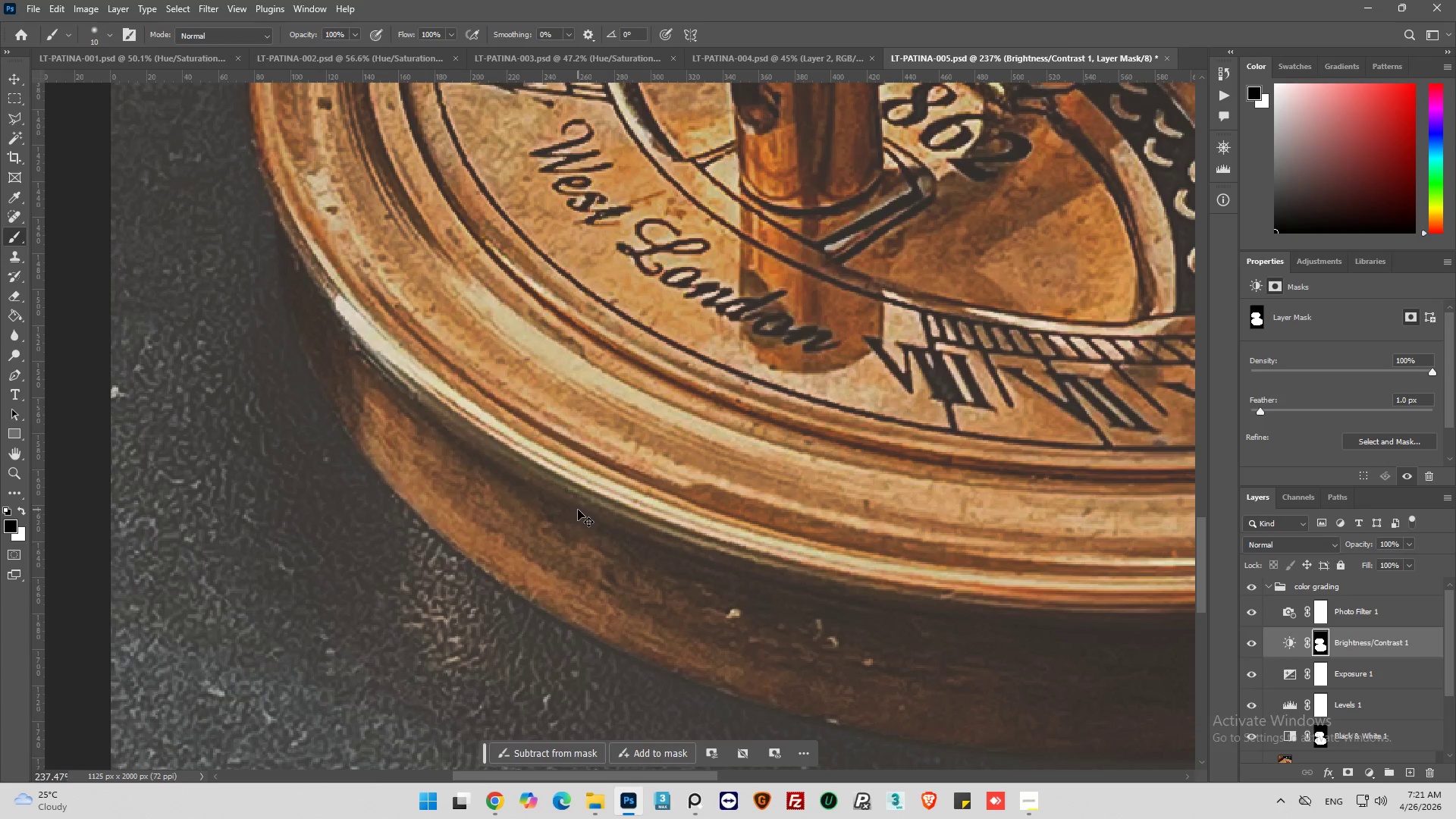 
key(Control+Shift+Z)
 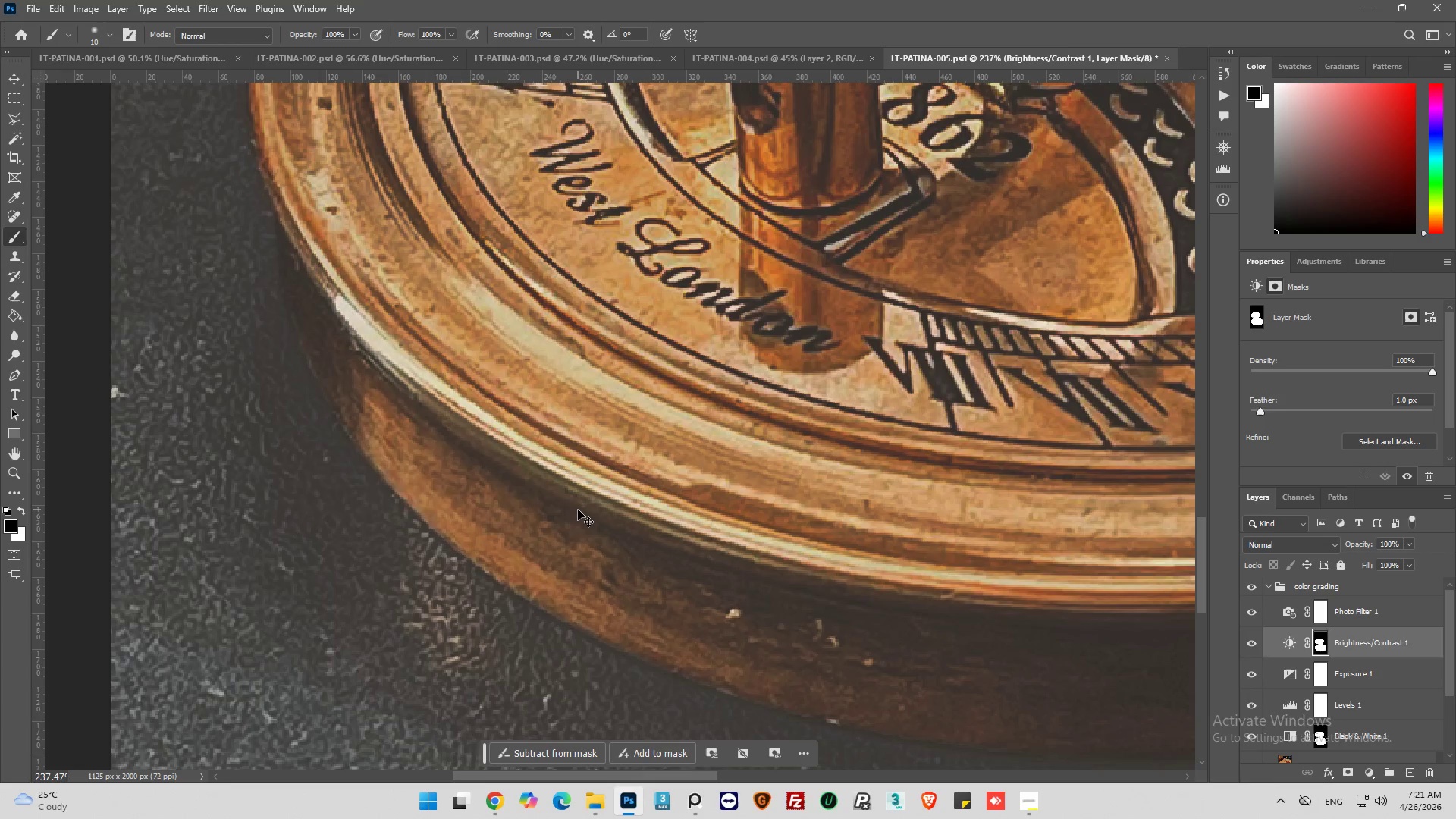 
key(Control+Shift+Z)
 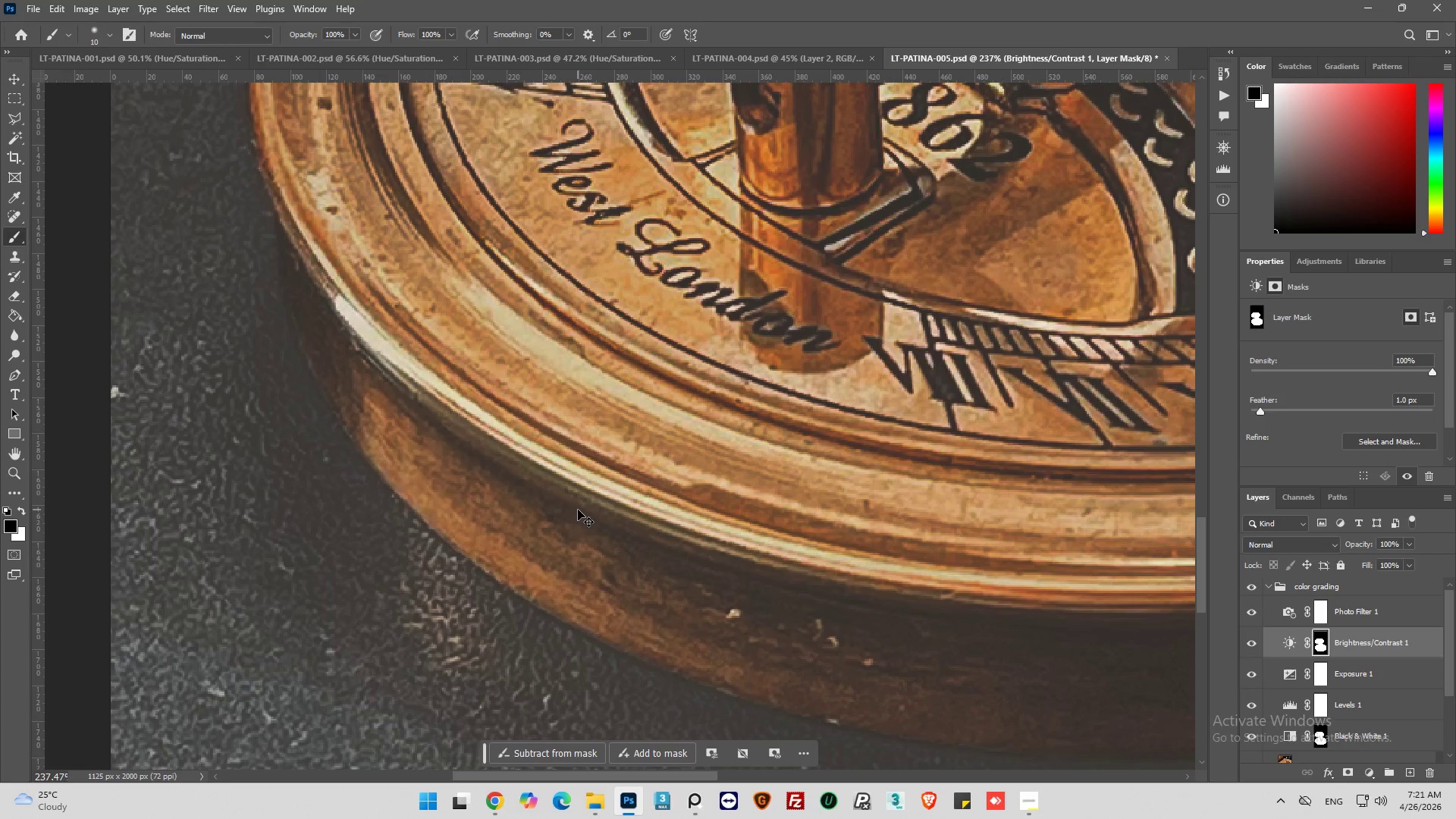 
key(Control+Shift+Z)
 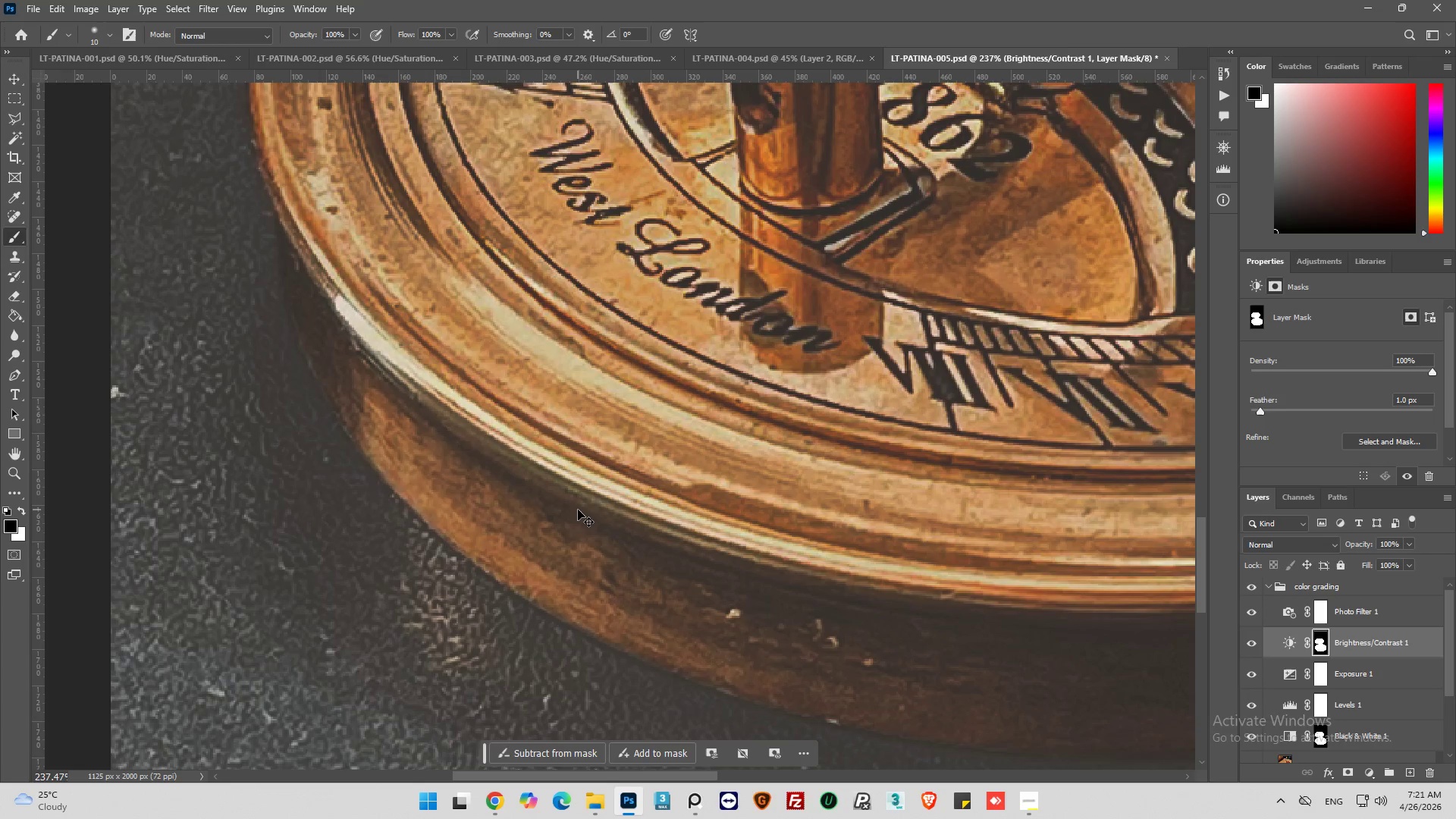 
key(Control+Shift+Z)
 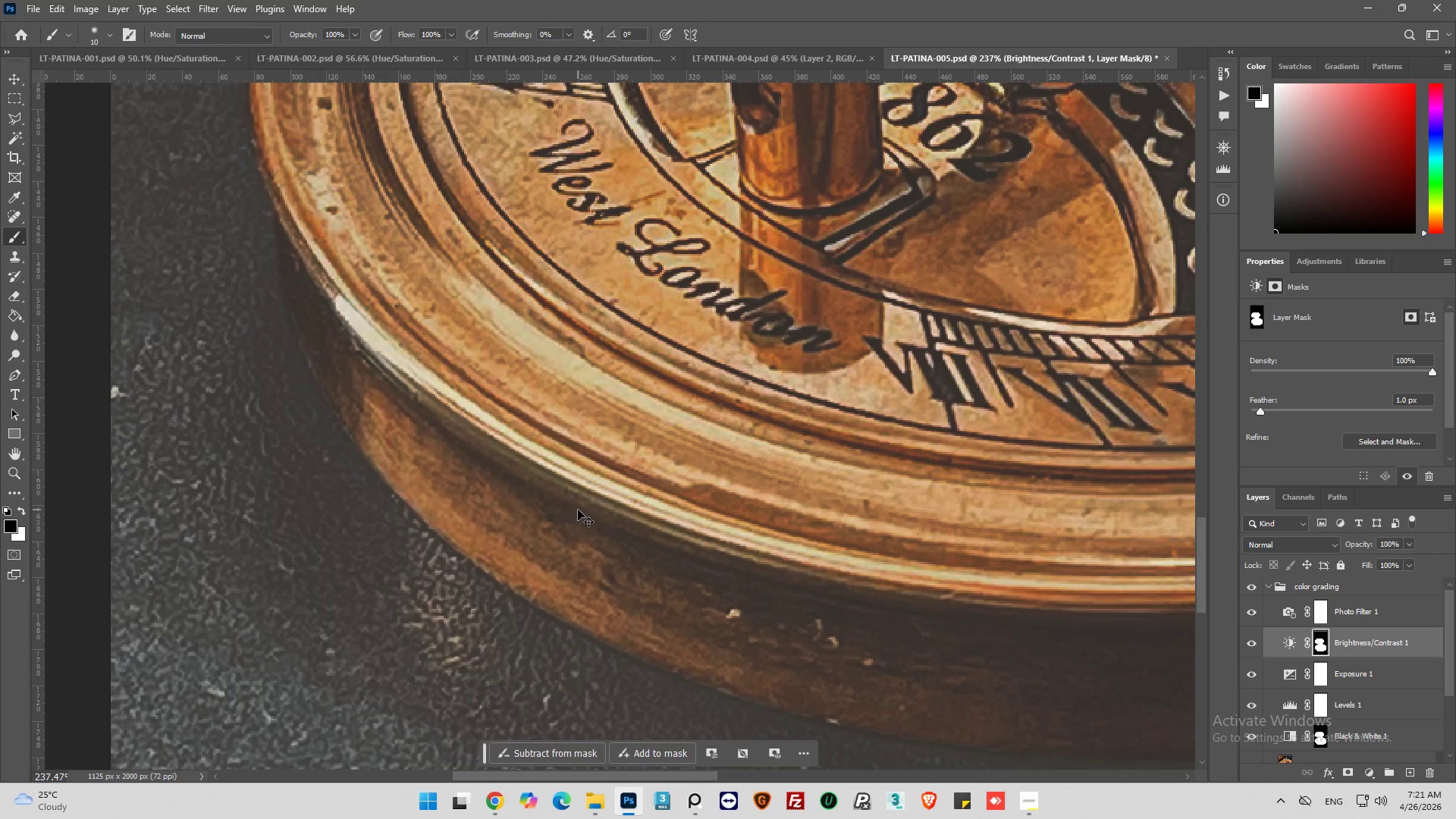 
key(Control+Shift+Z)
 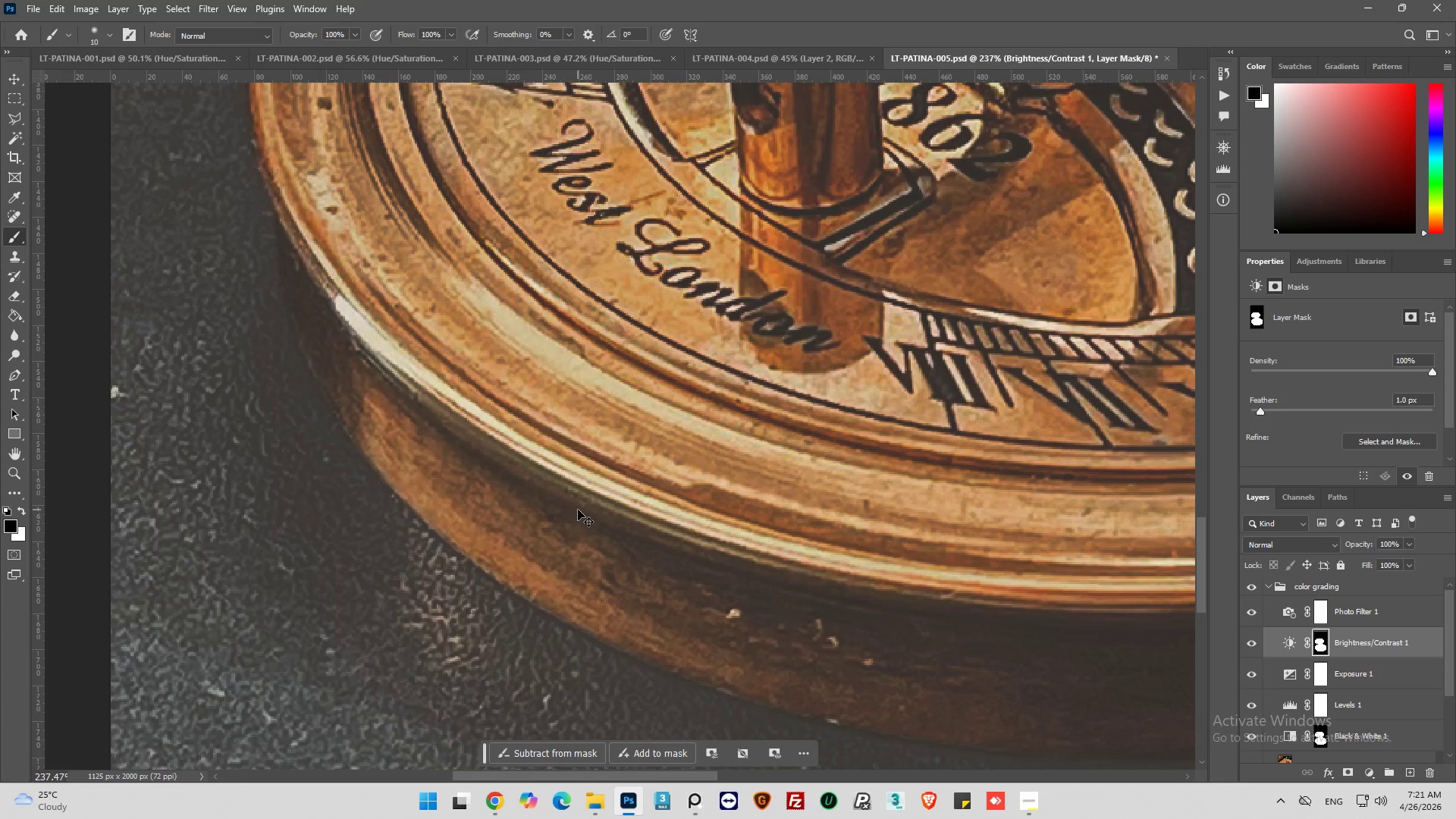 
key(Control+Shift+Z)
 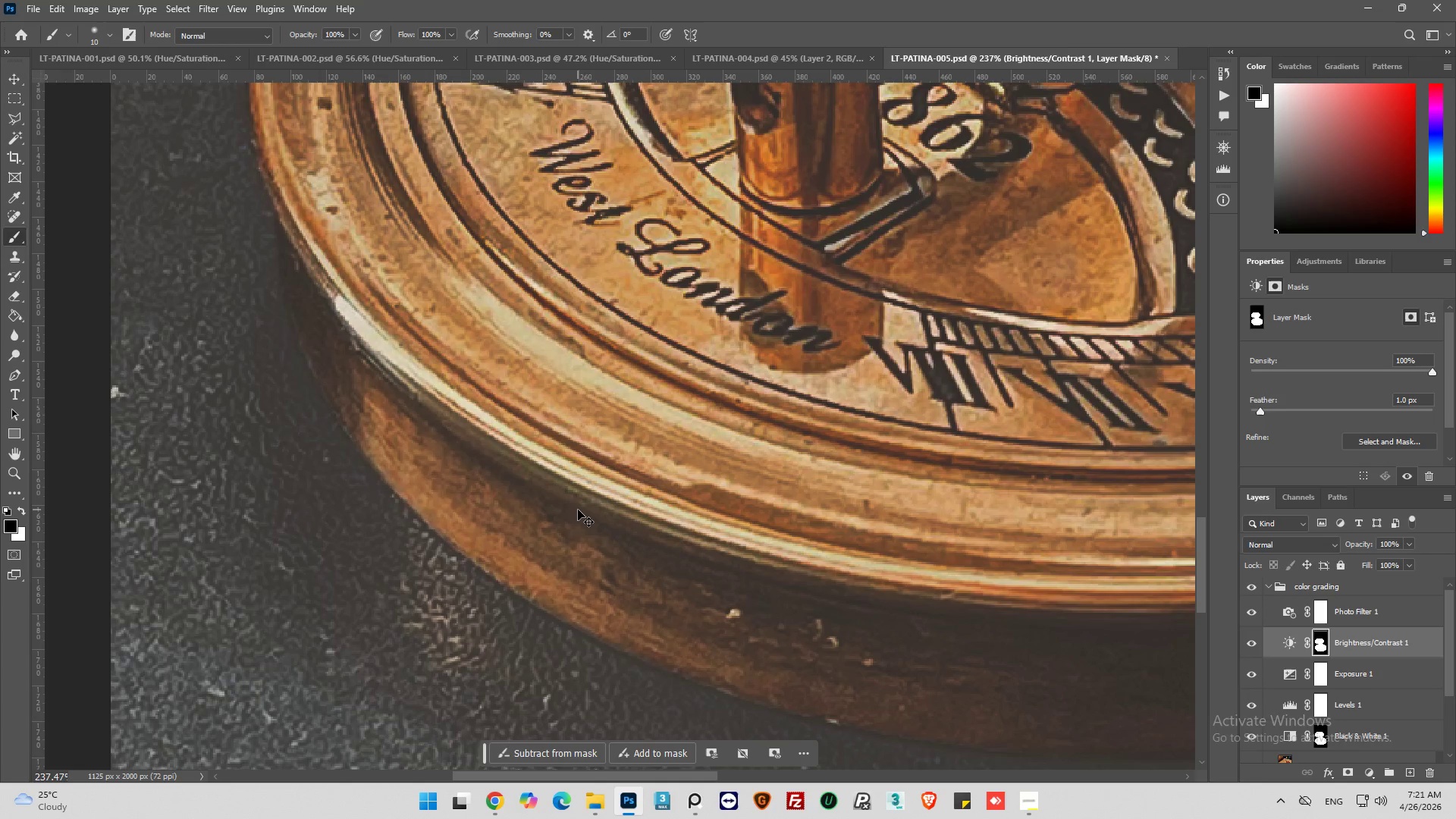 
key(Control+Z)
 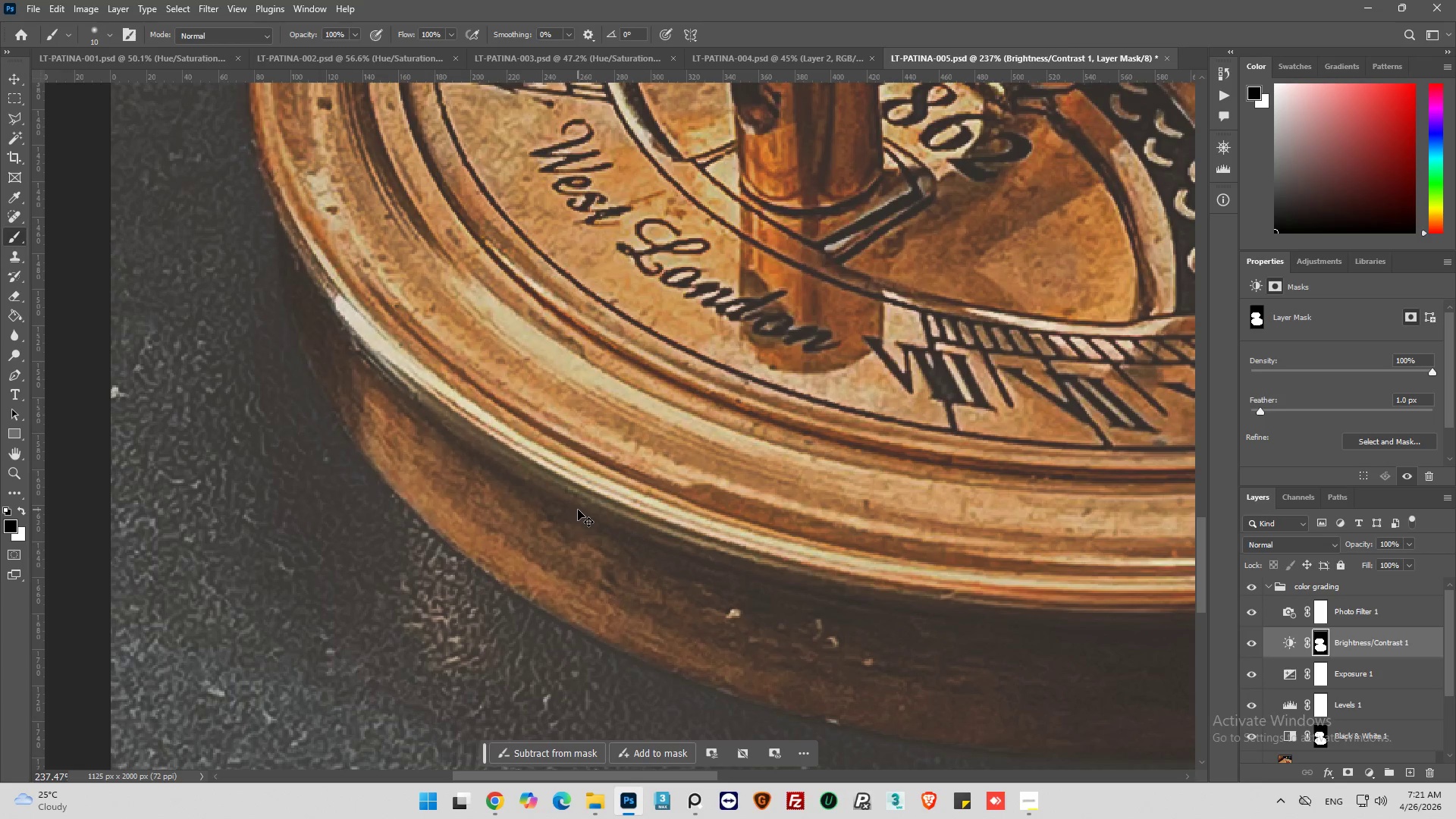 
key(Control+Z)
 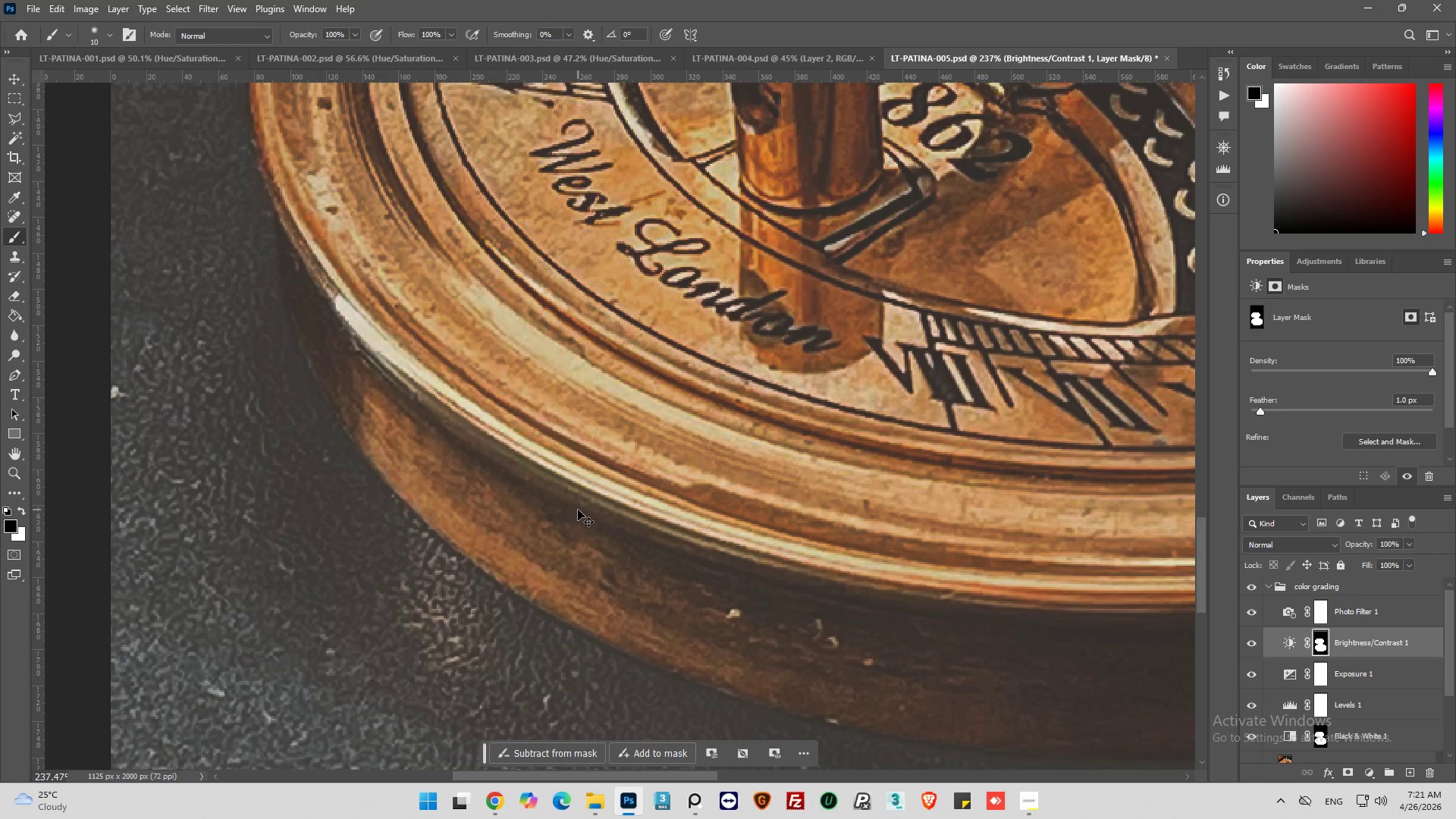 
key(Control+Z)
 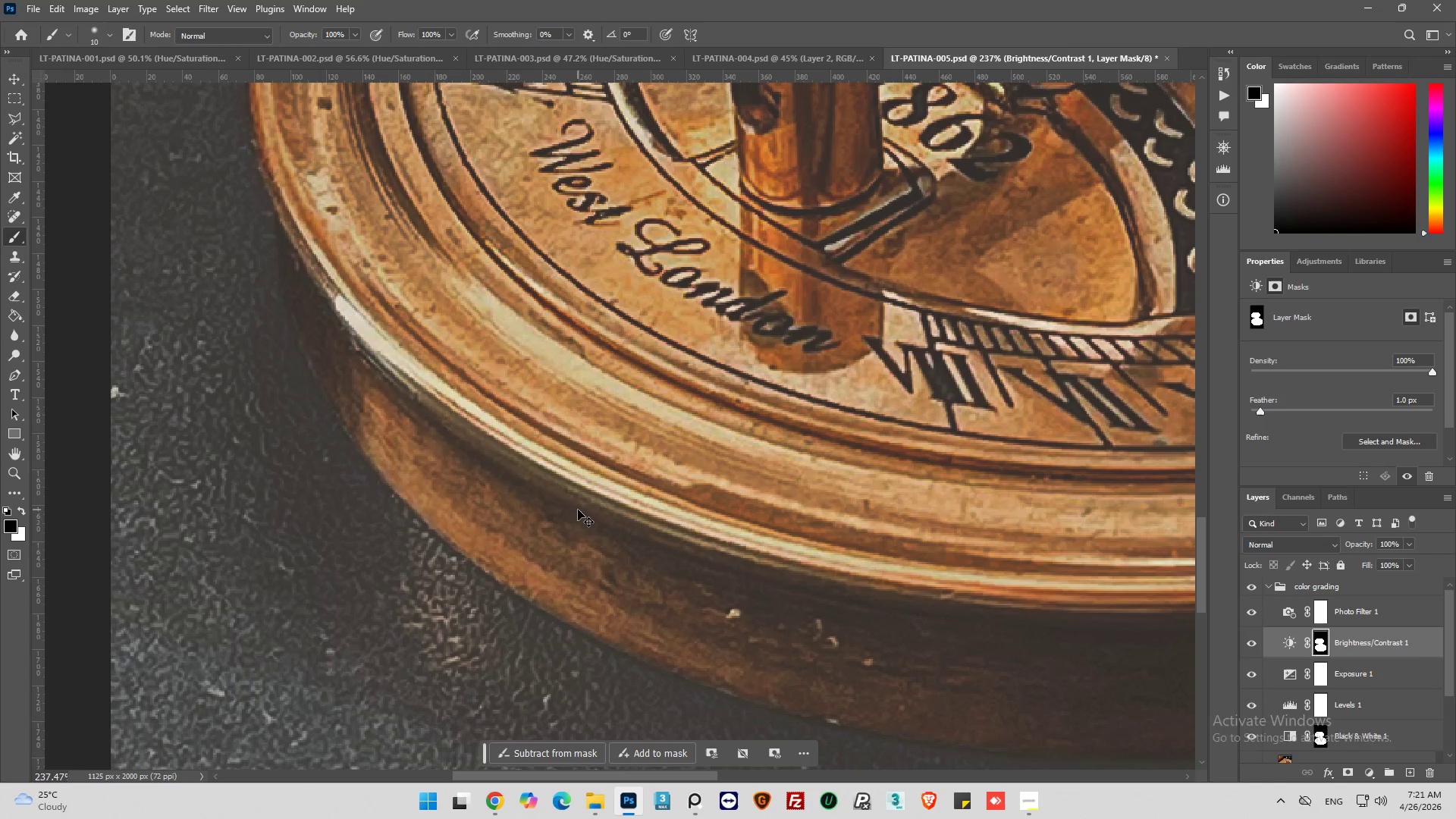 
key(Control+Z)
 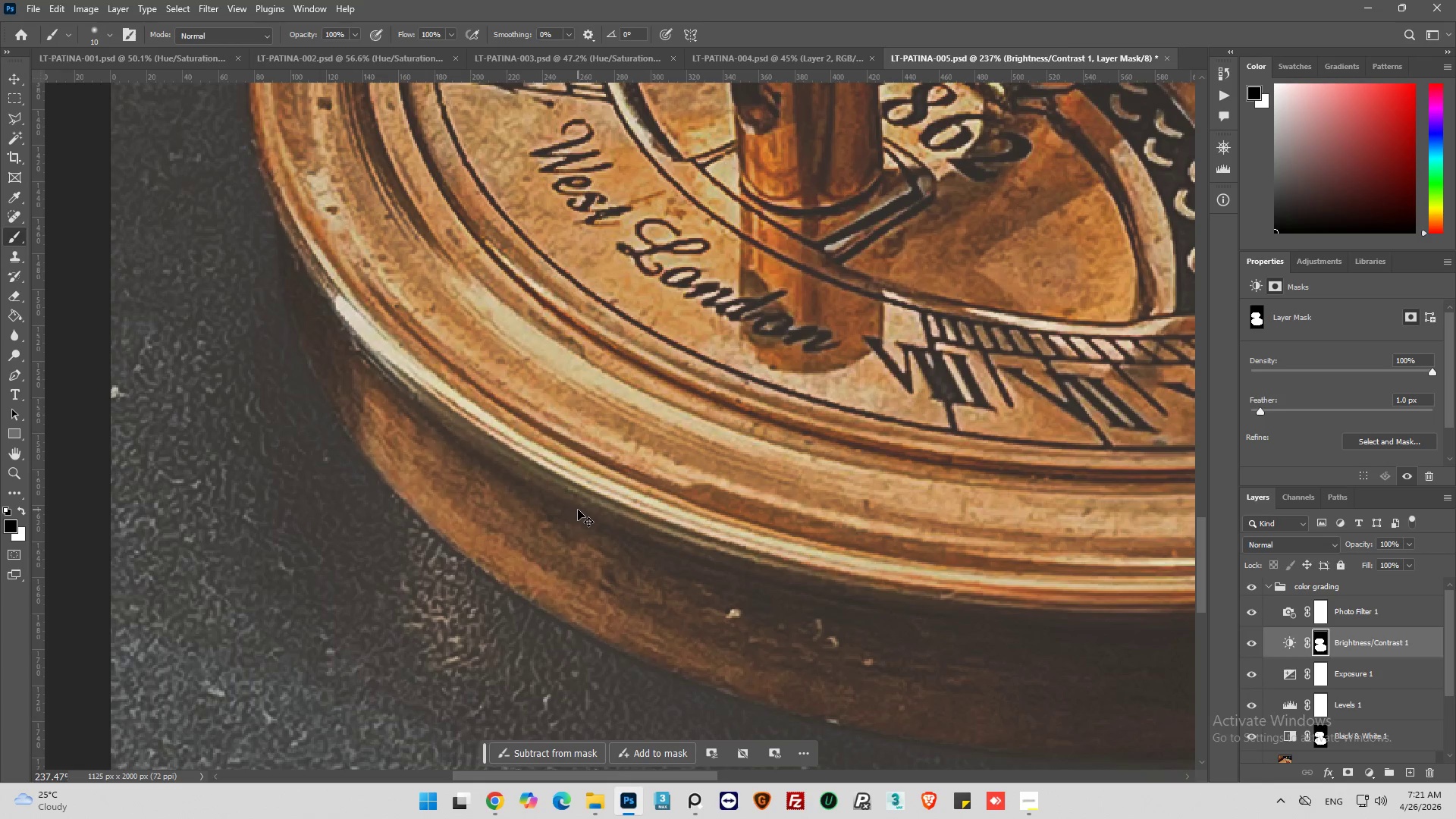 
key(Control+Z)
 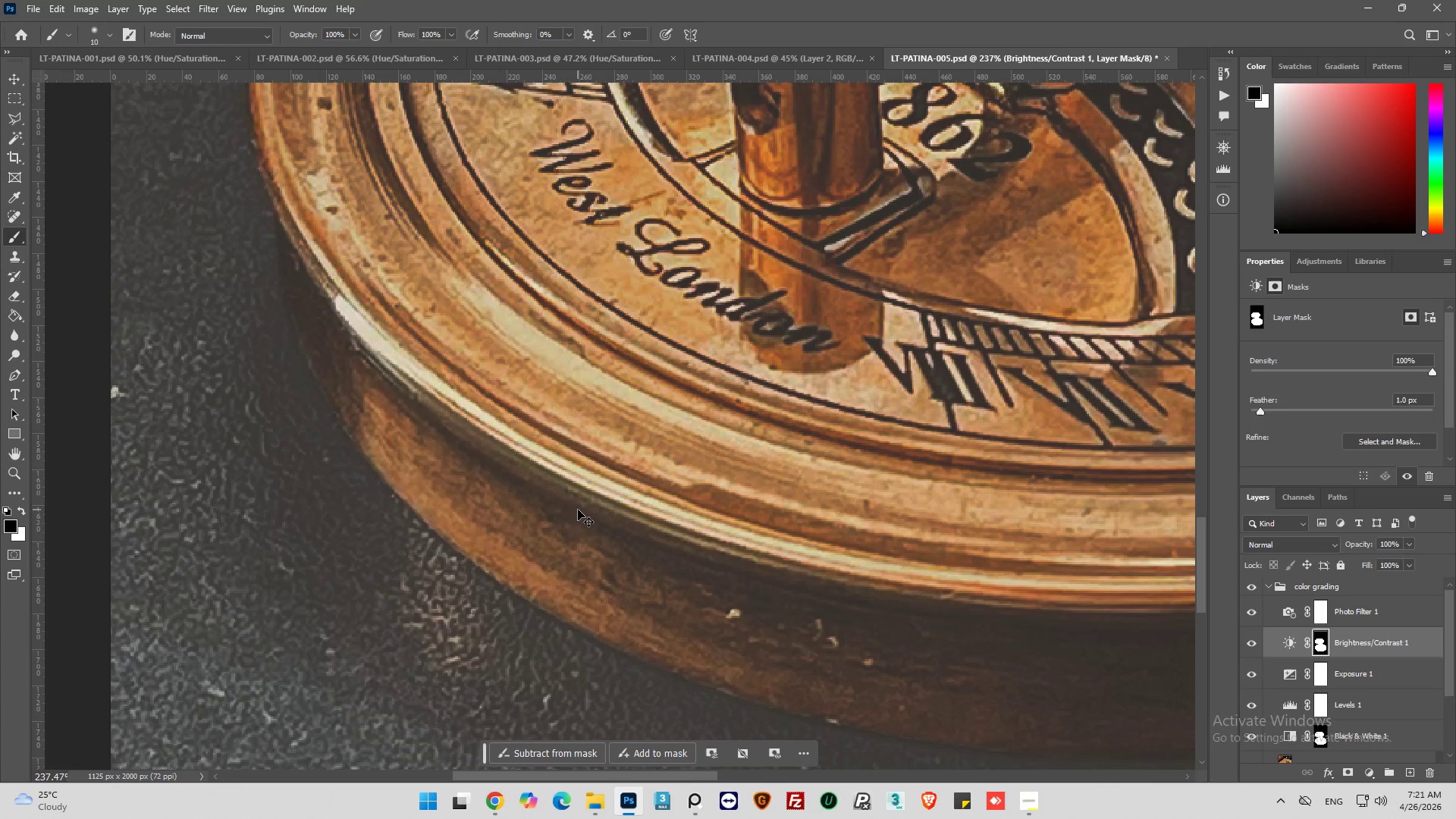 
key(Control+Z)
 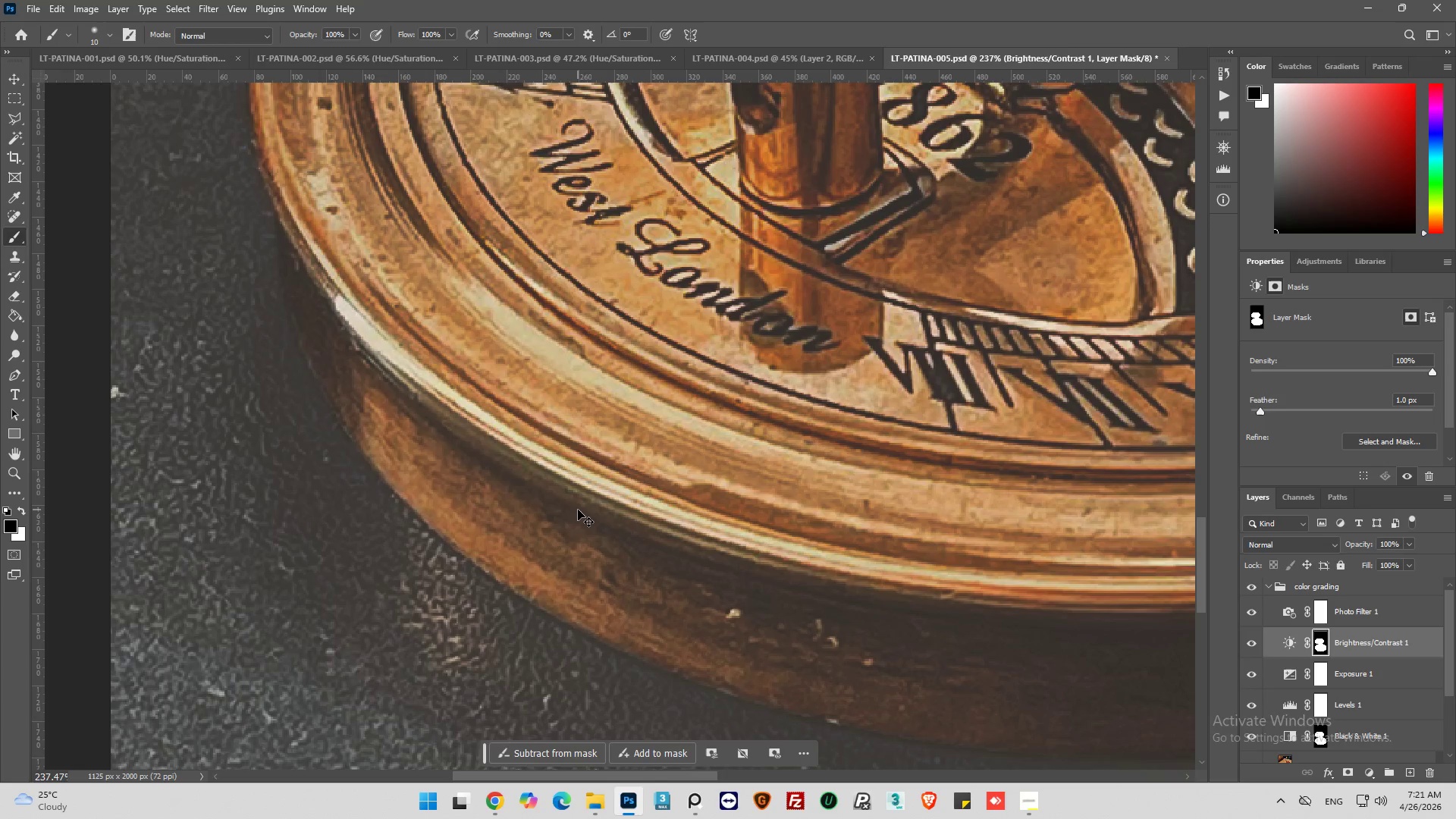 
key(Control+Z)
 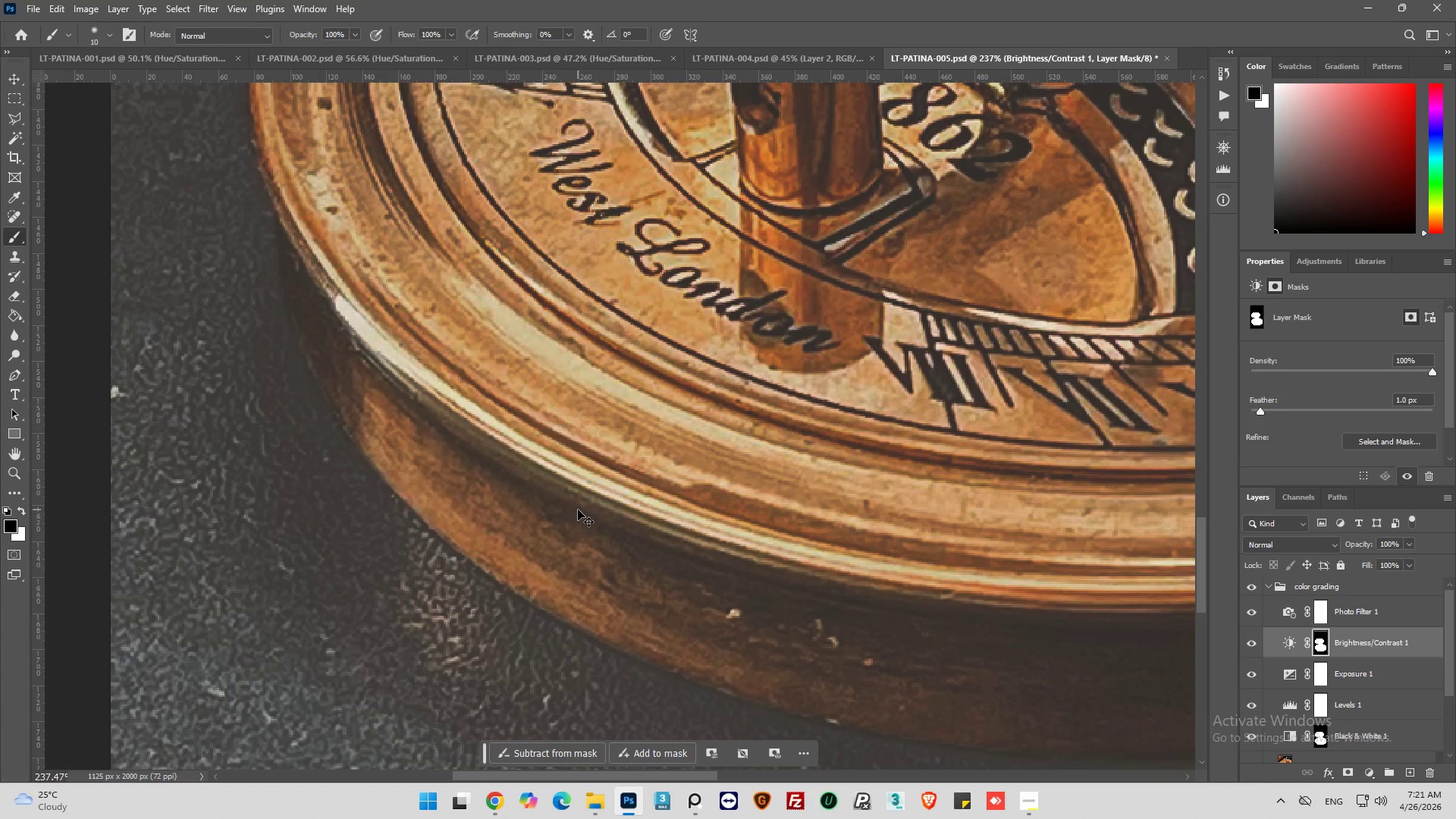 
key(Control+Z)
 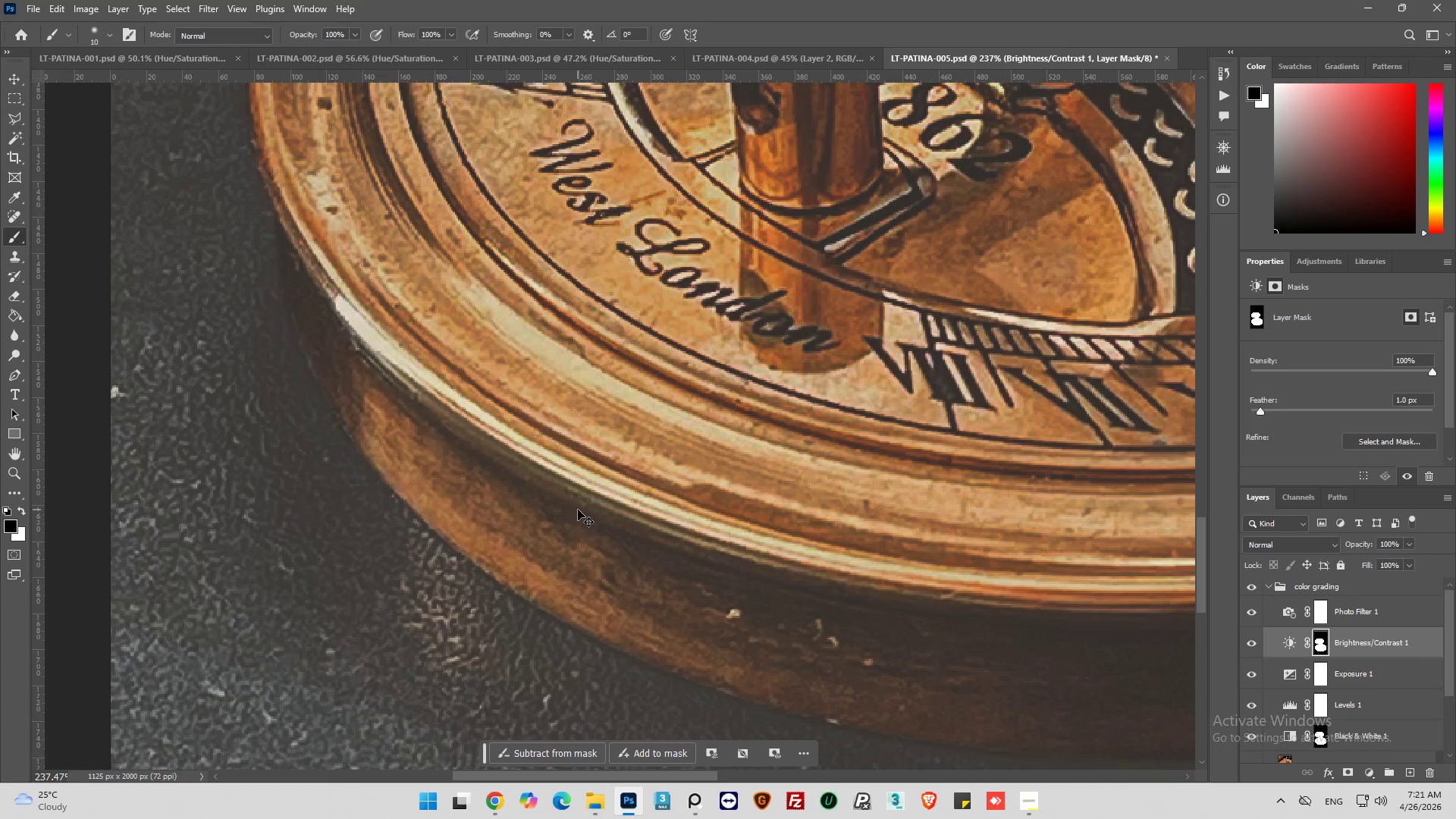 
key(Control+Z)
 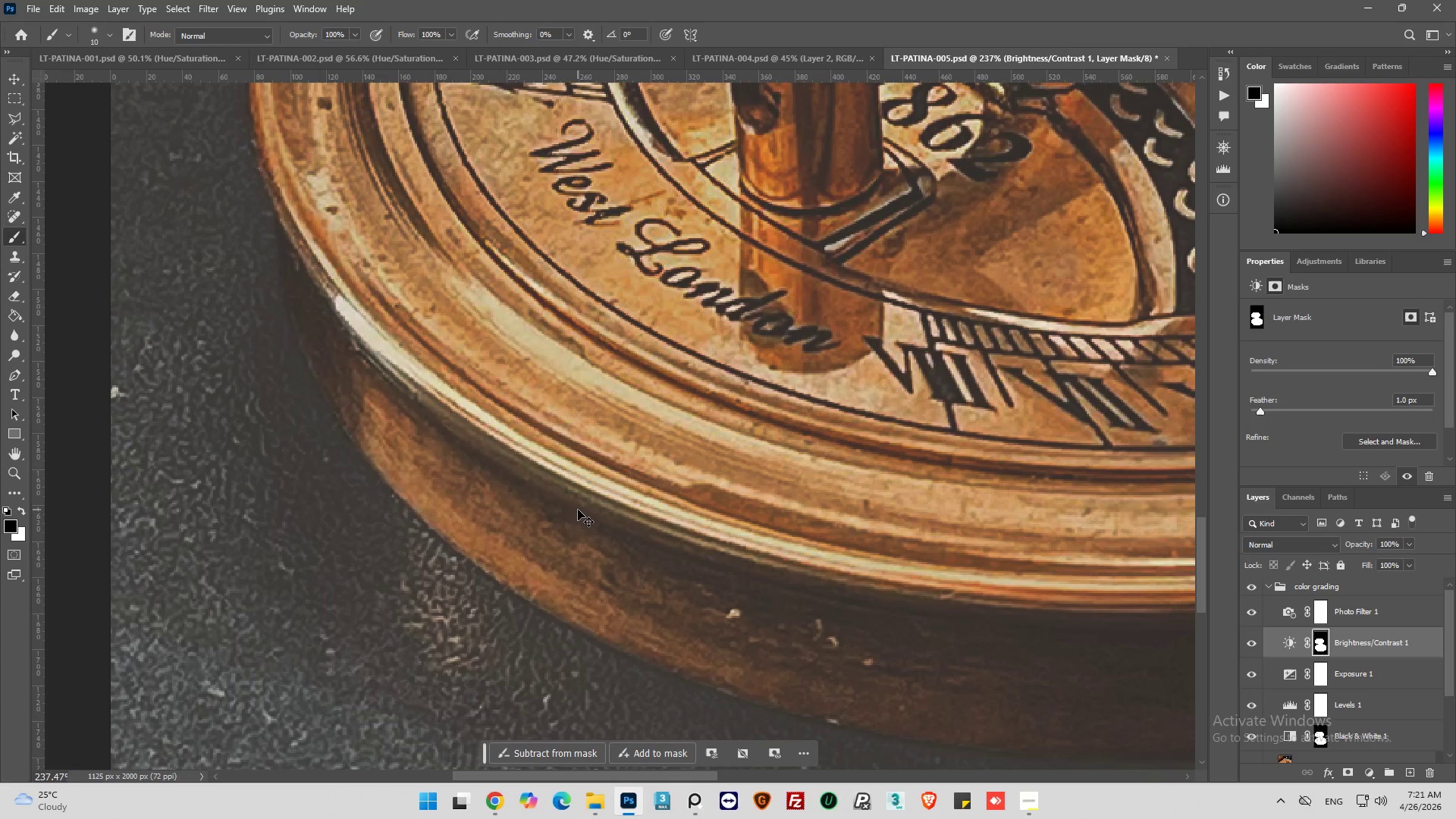 
key(Control+Z)
 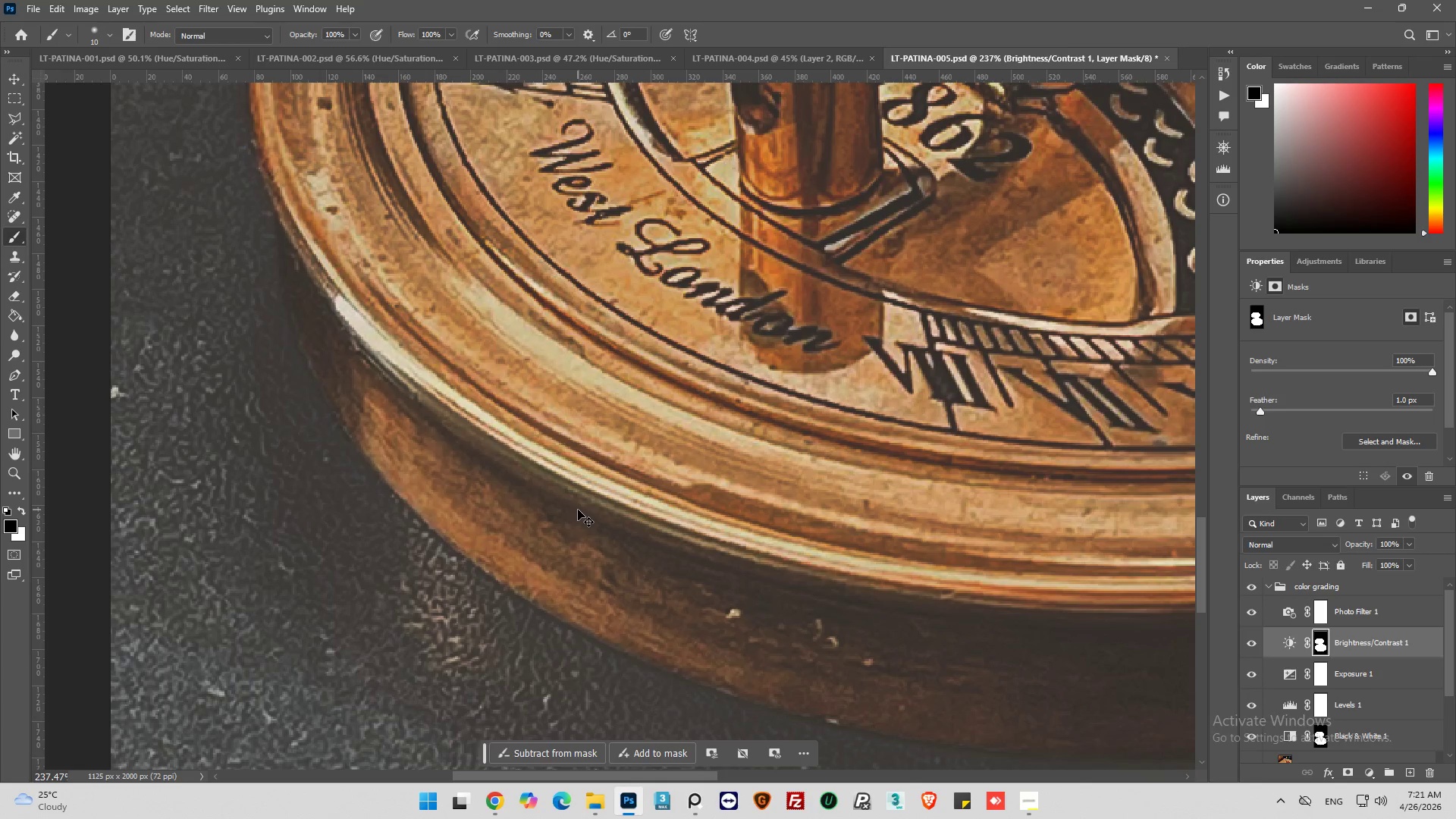 
key(Control+Z)
 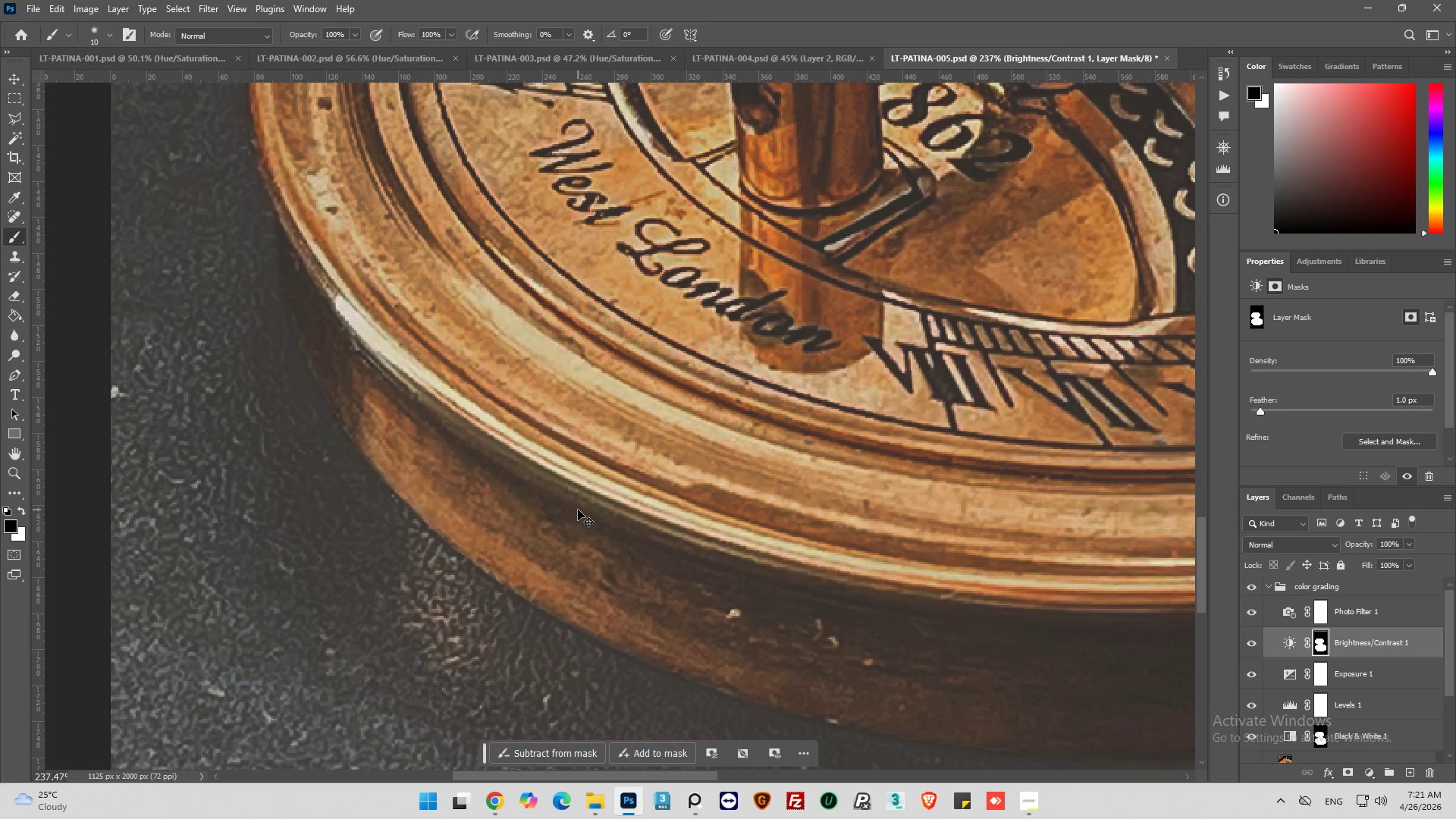 
key(Control+Z)
 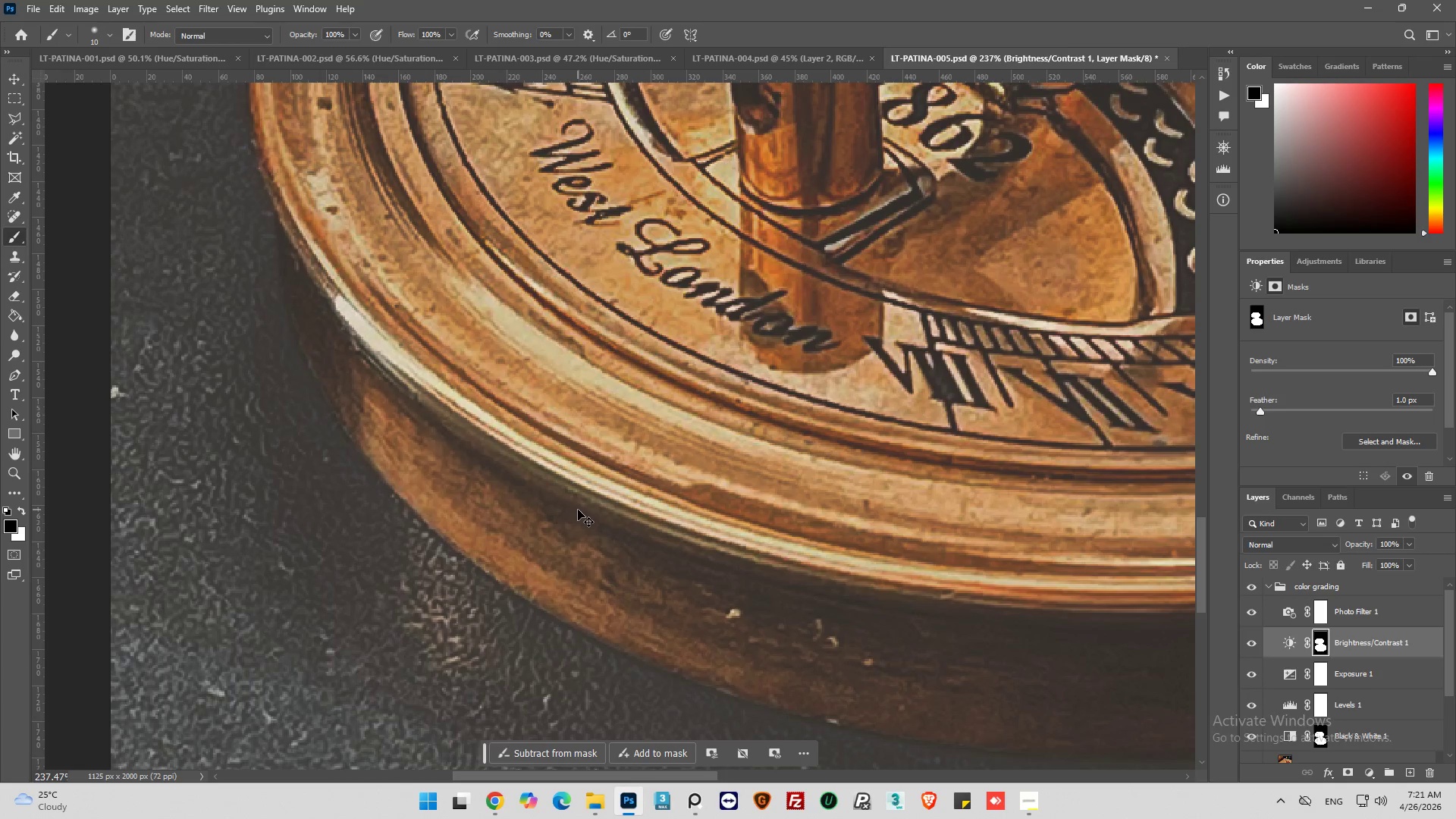 
key(Control+Z)
 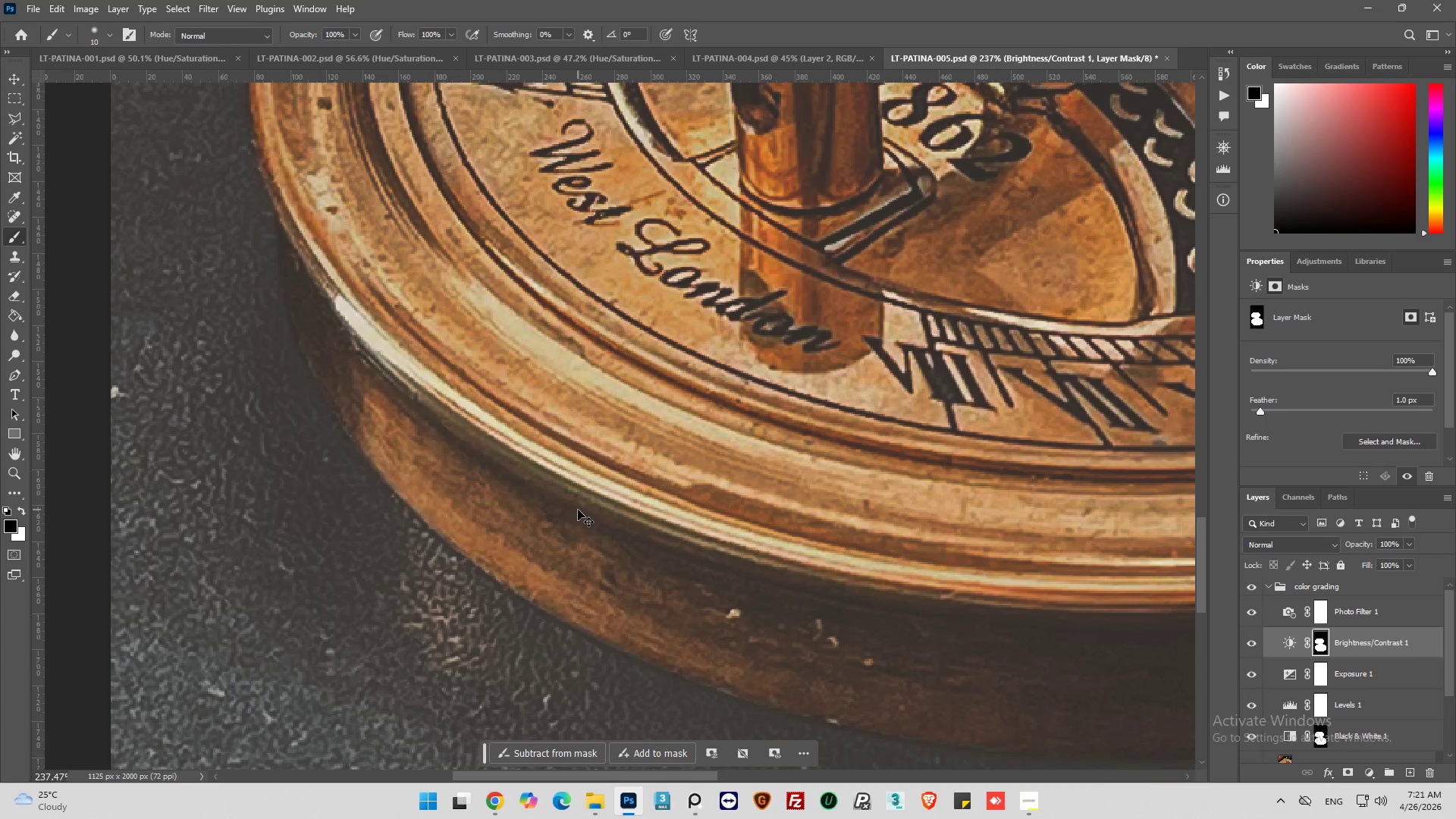 
key(Control+Z)
 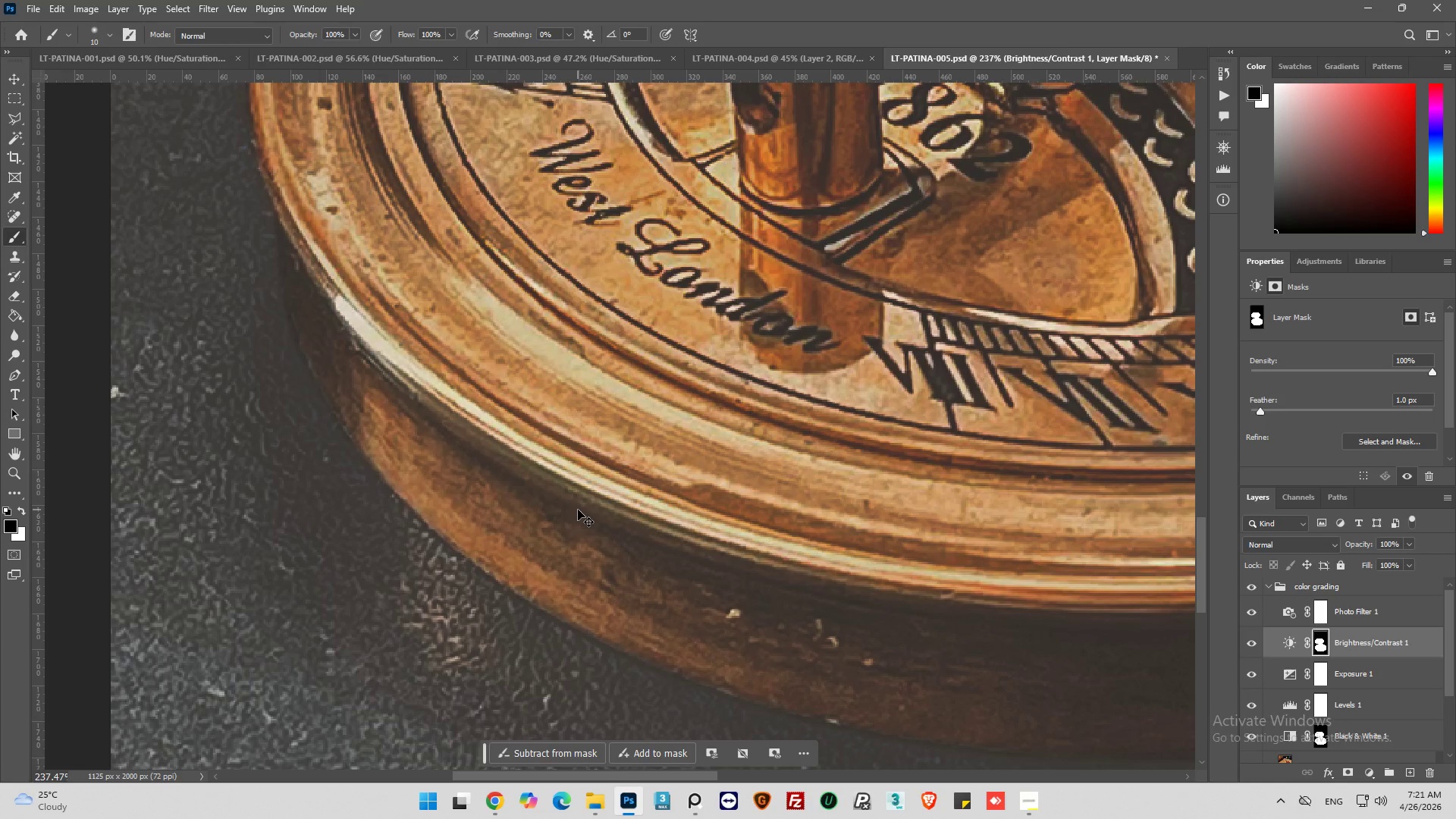 
key(Control+Shift+ShiftLeft)
 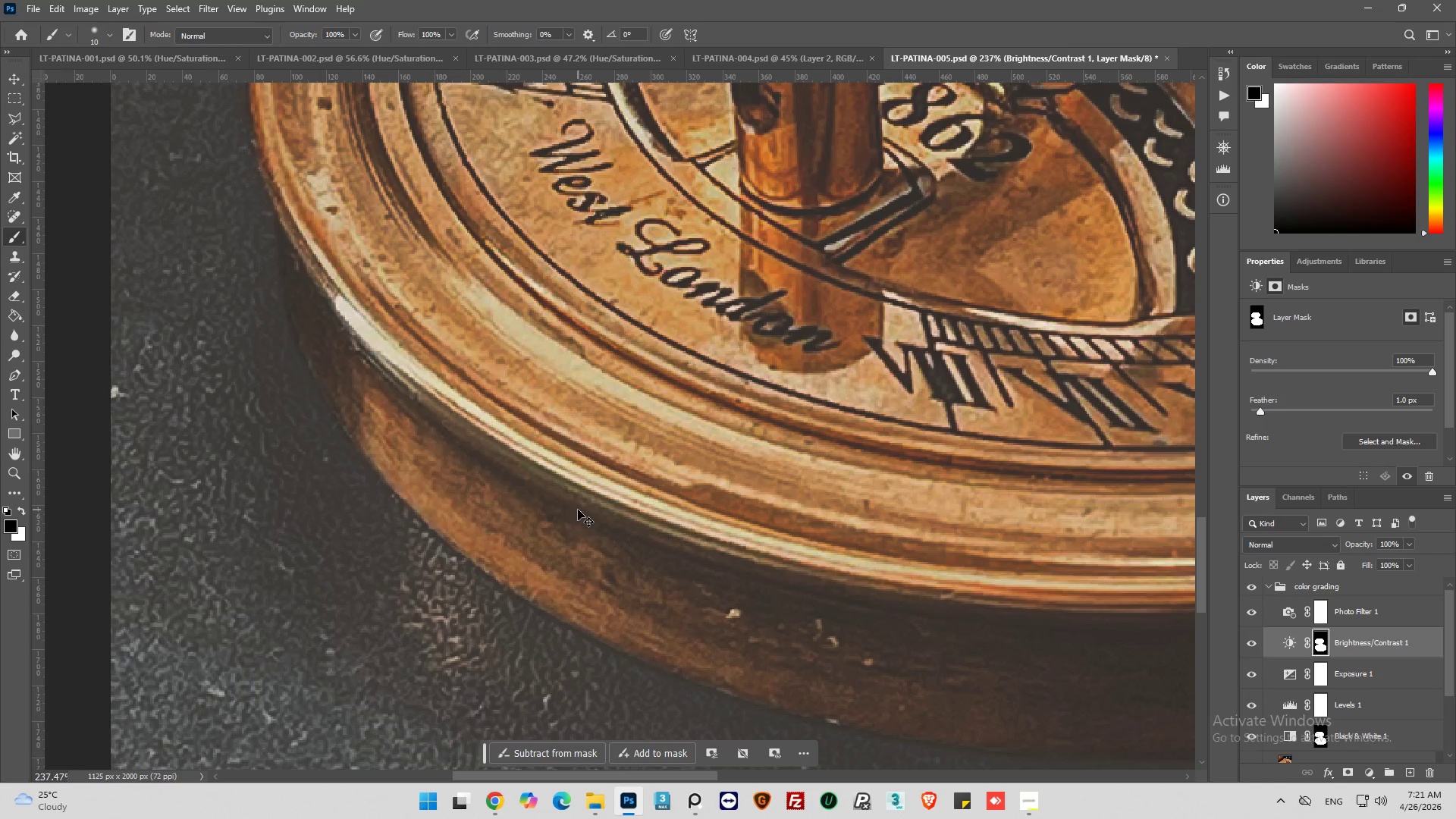 
key(Control+Shift+Z)
 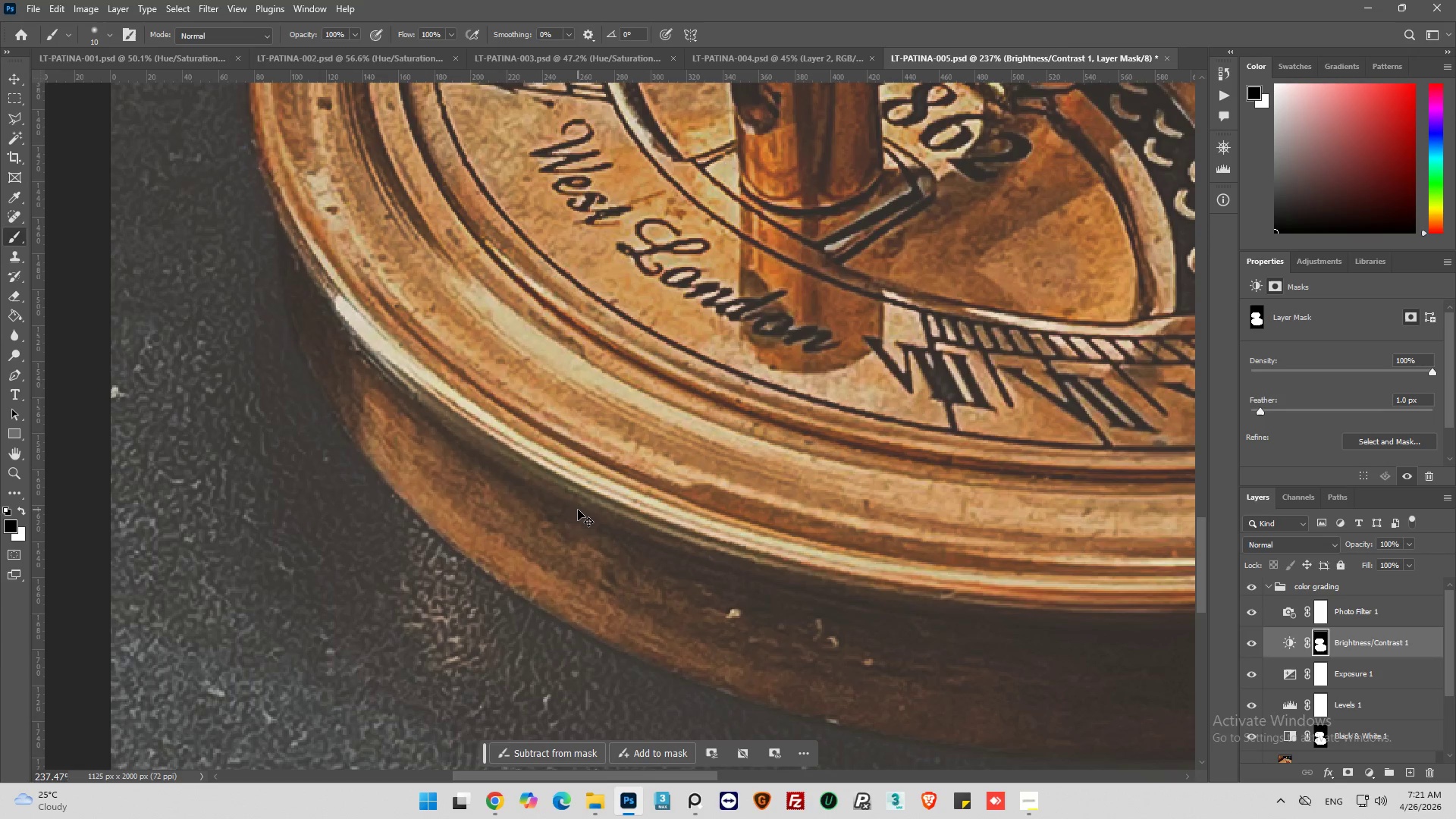 
key(Control+Shift+Z)
 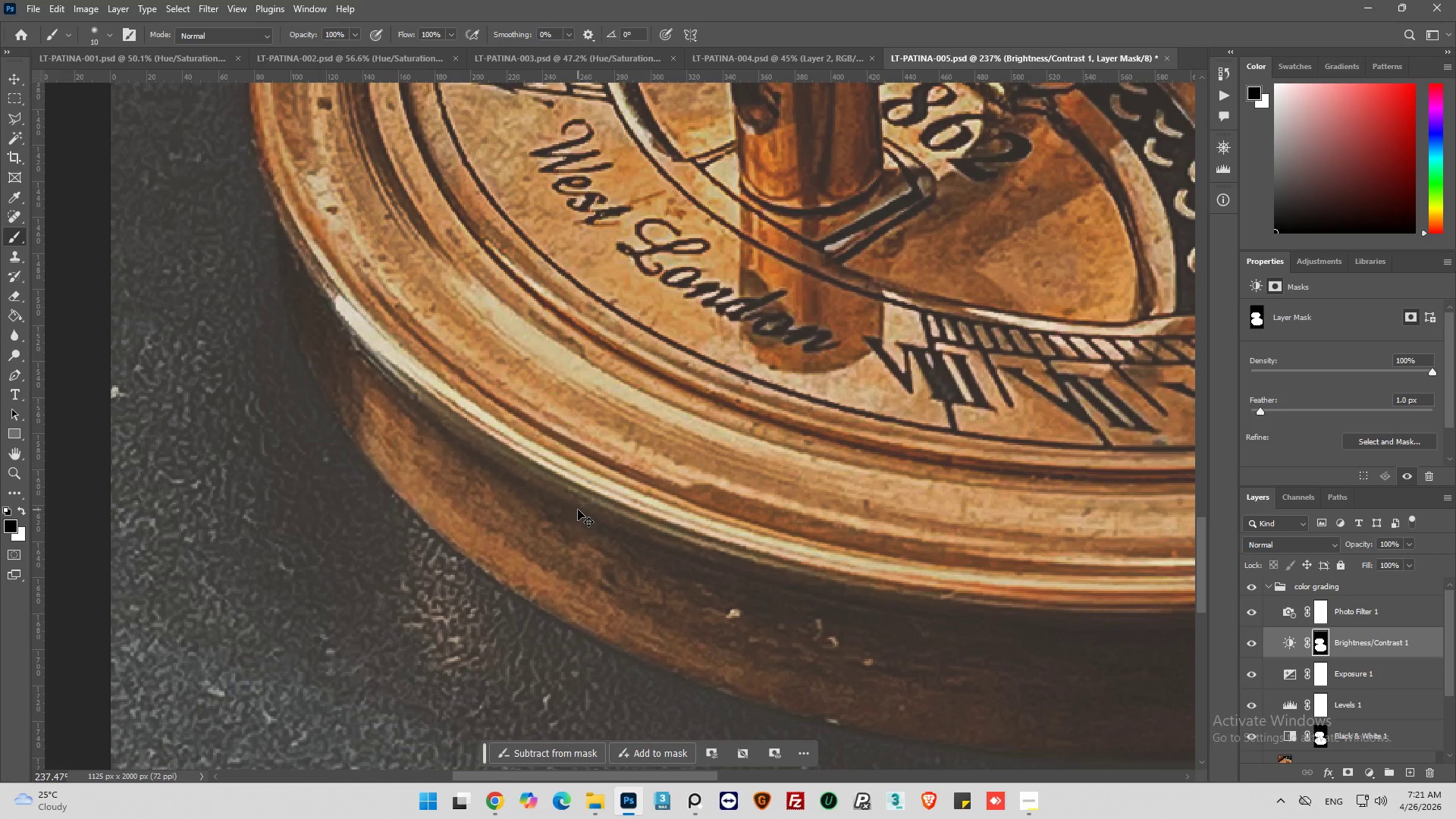 
key(Control+Shift+Z)
 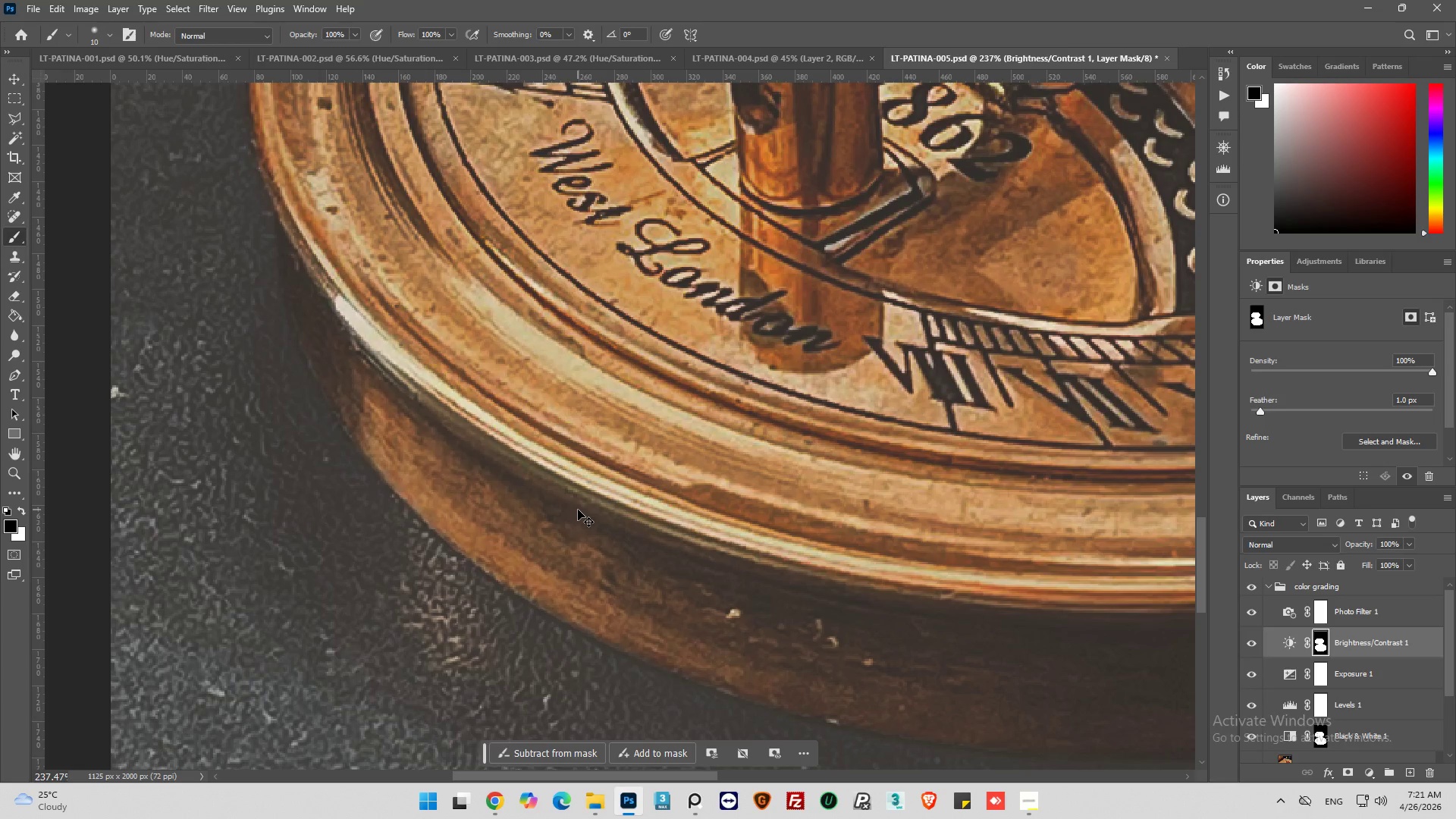 
key(Control+Shift+Z)
 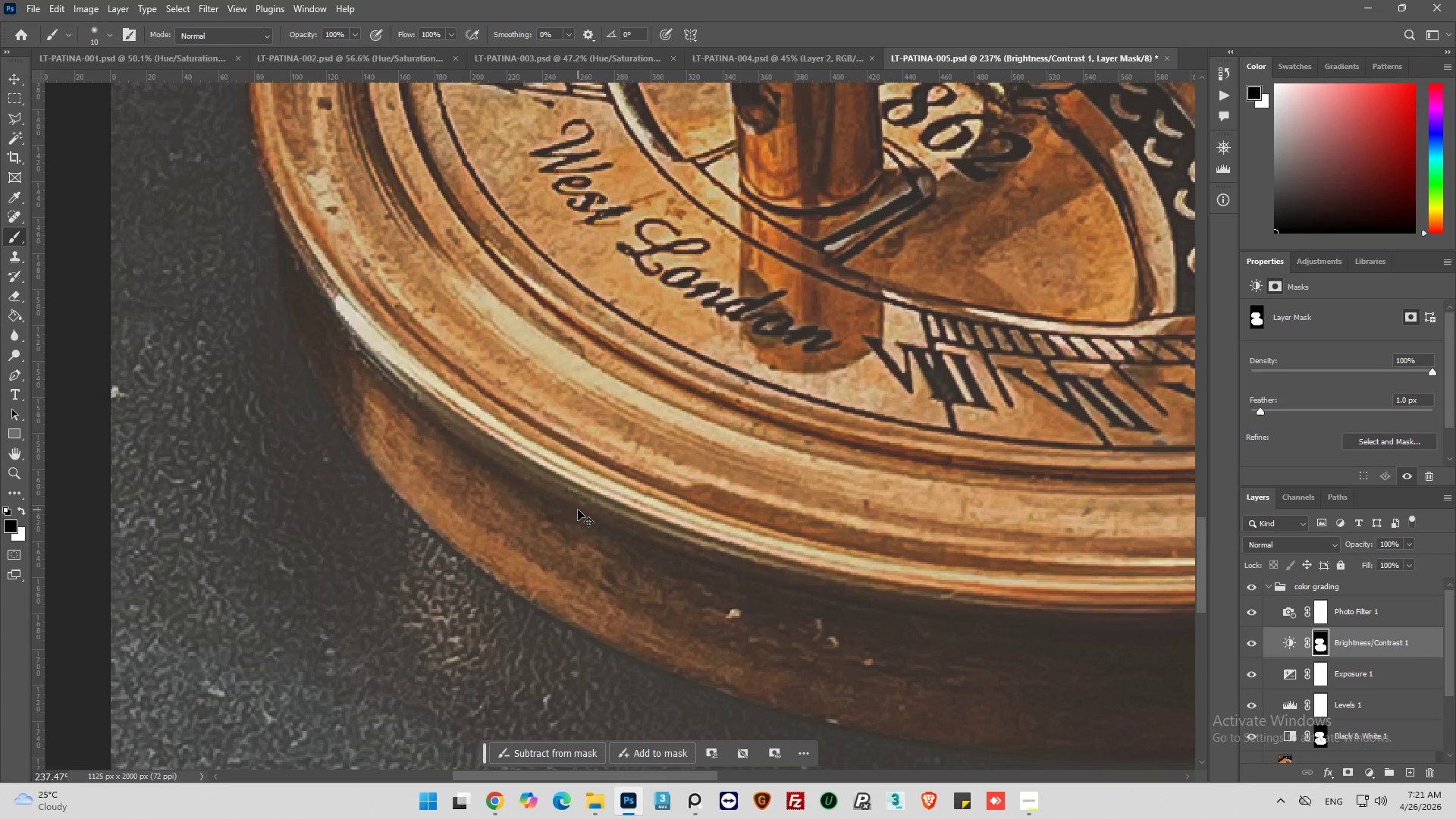 
key(Control+Shift+Z)
 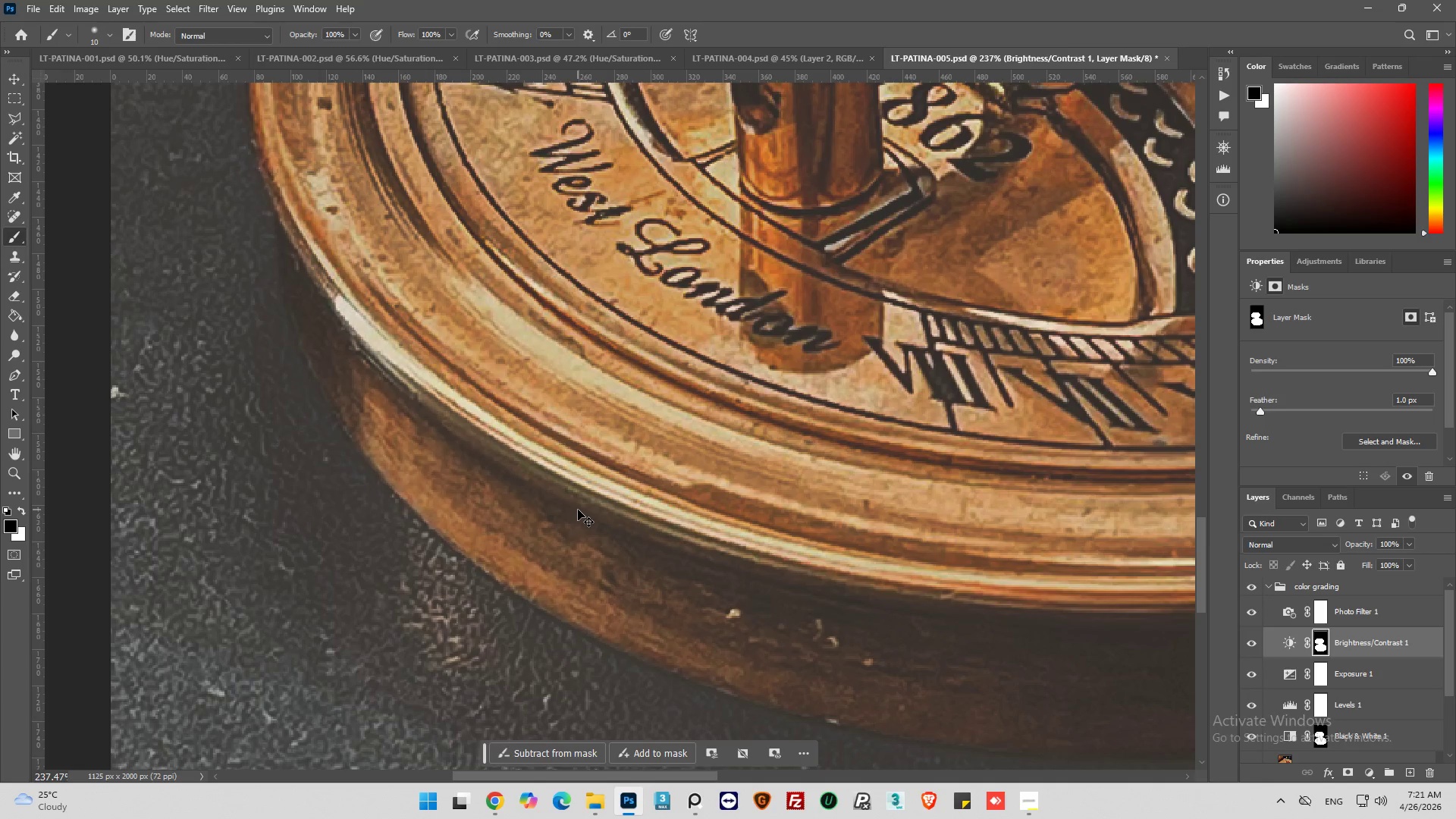 
key(Control+Shift+Z)
 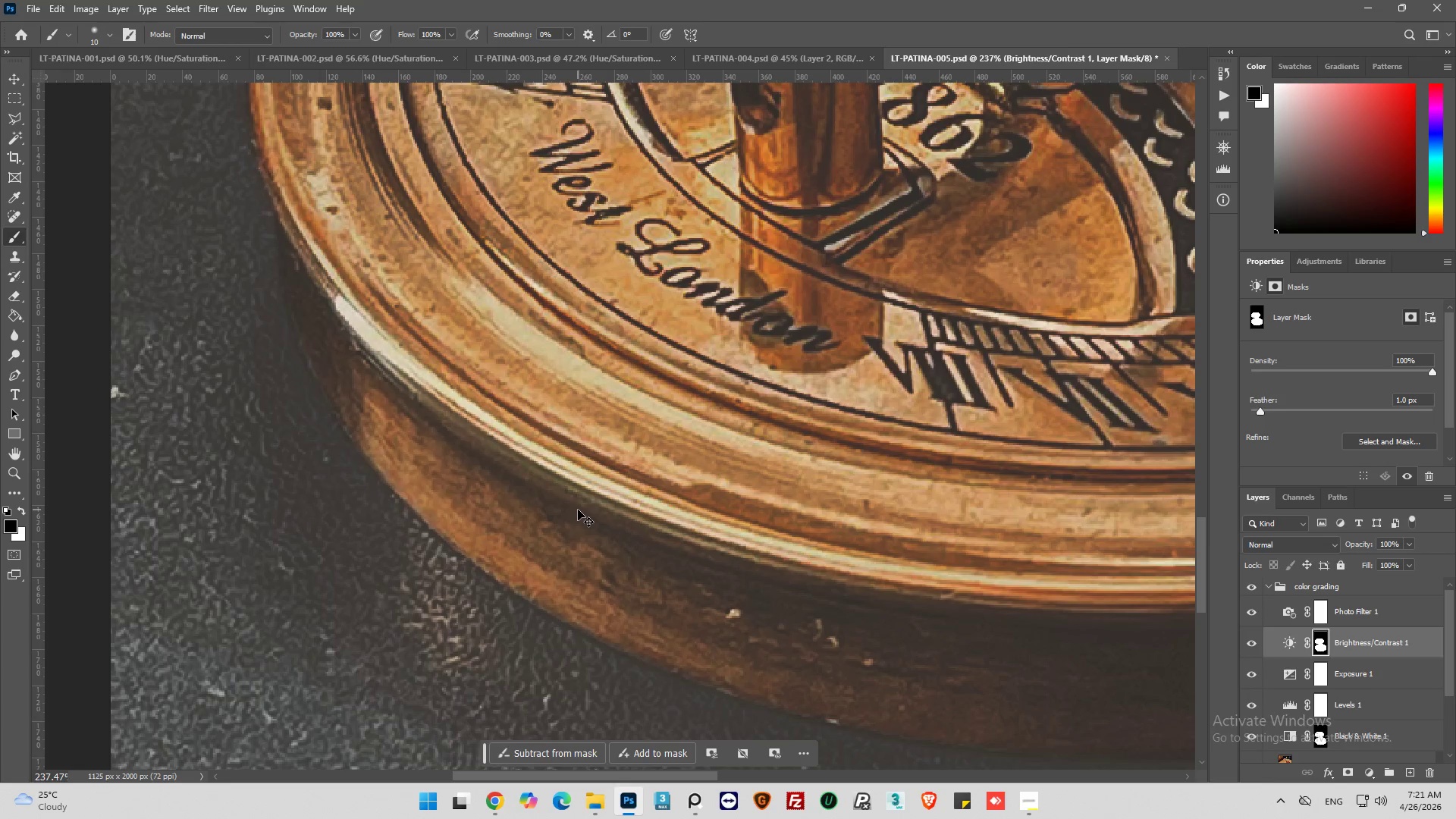 
key(Control+Shift+Z)
 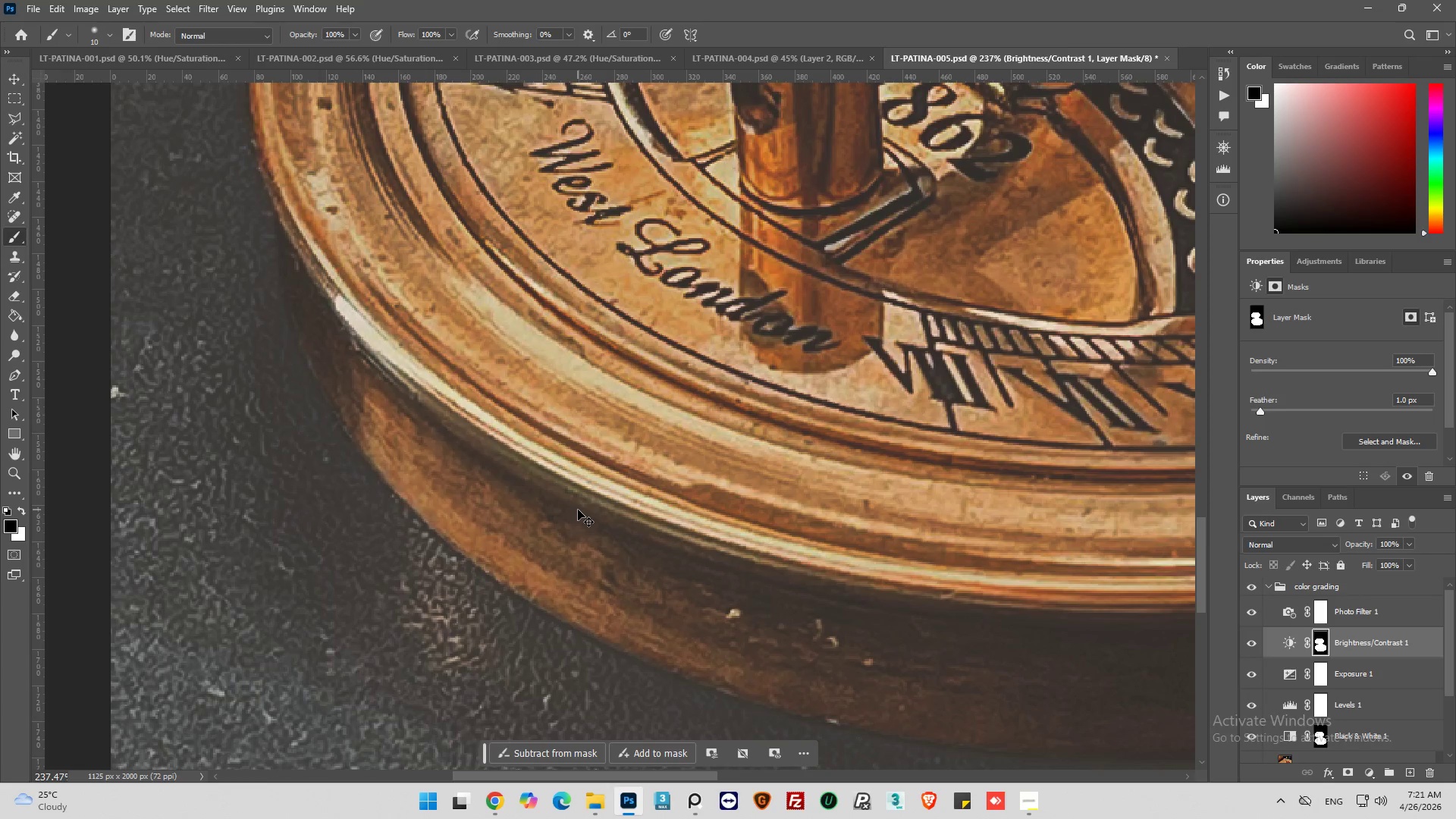 
key(Control+Shift+Z)
 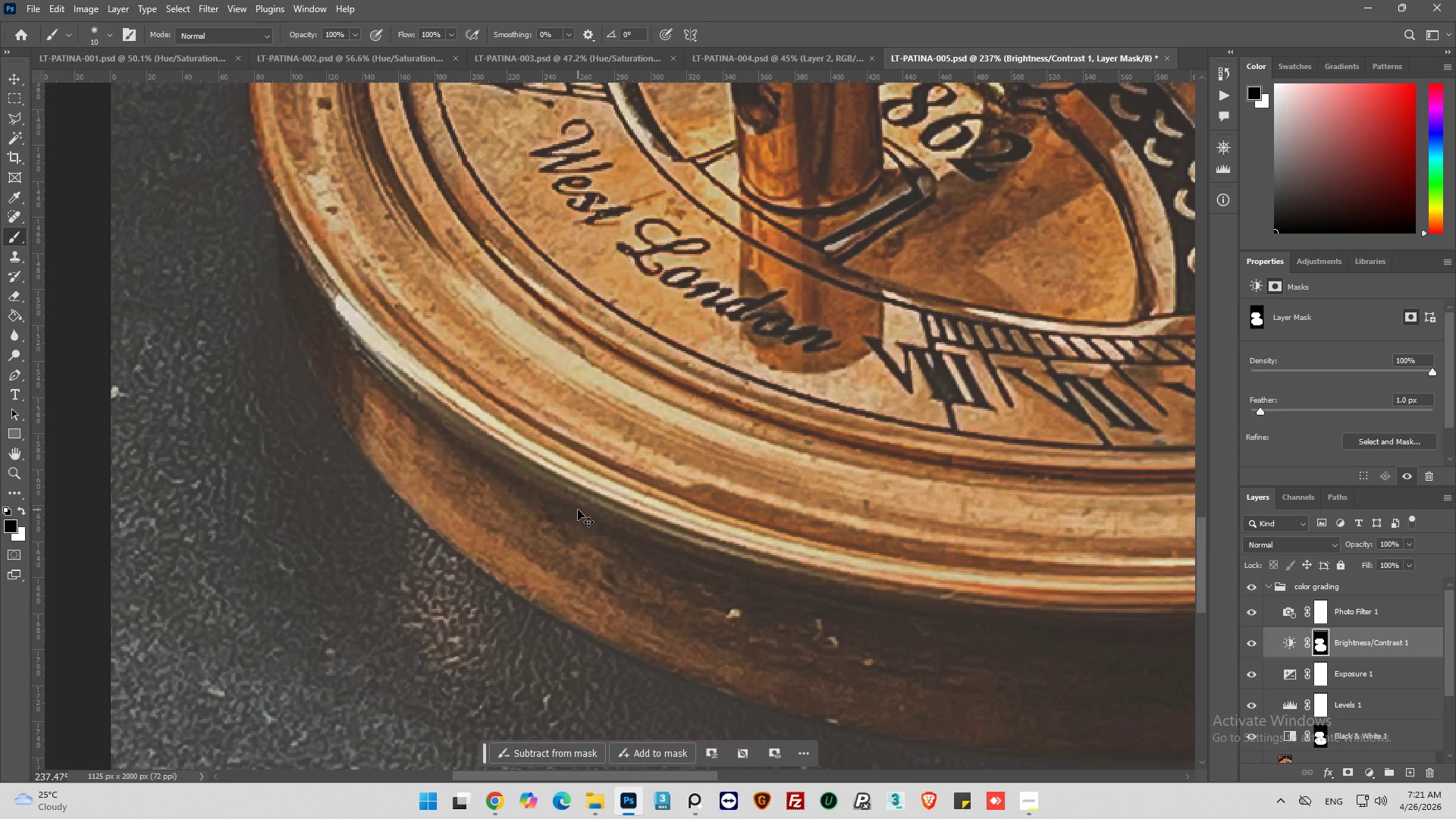 
key(Control+Shift+Z)
 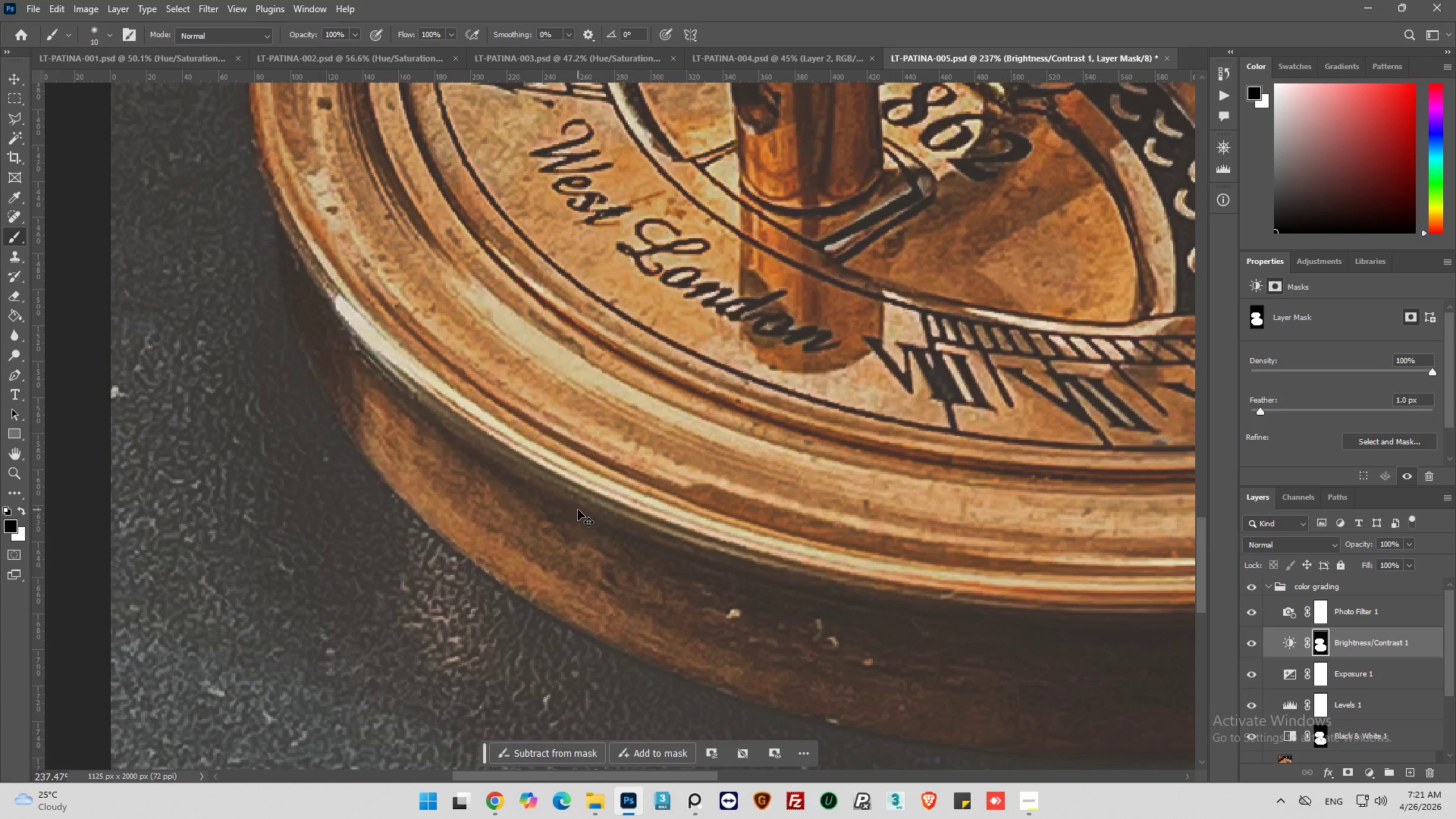 
key(Control+Shift+Z)
 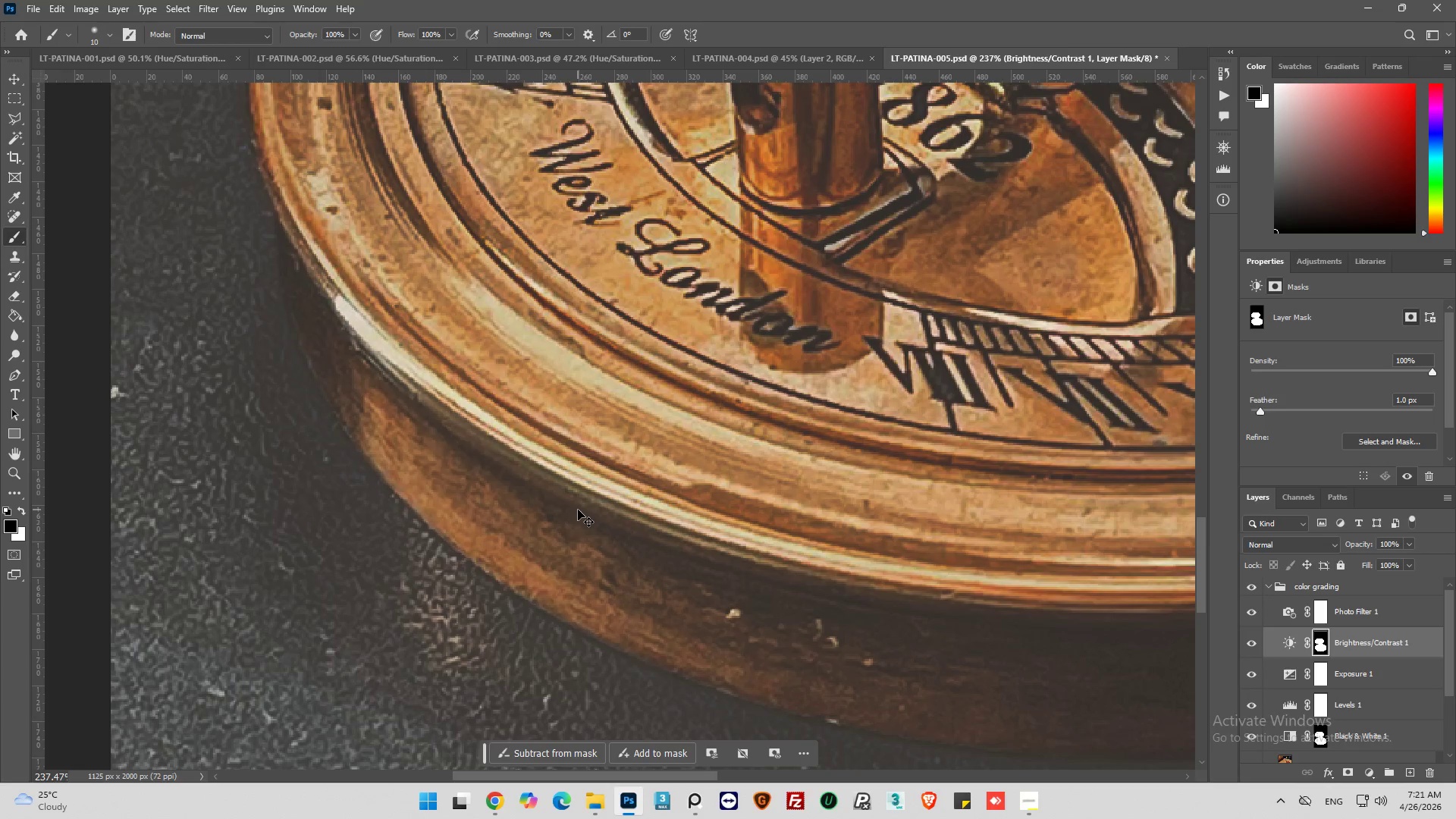 
key(Control+Shift+Z)
 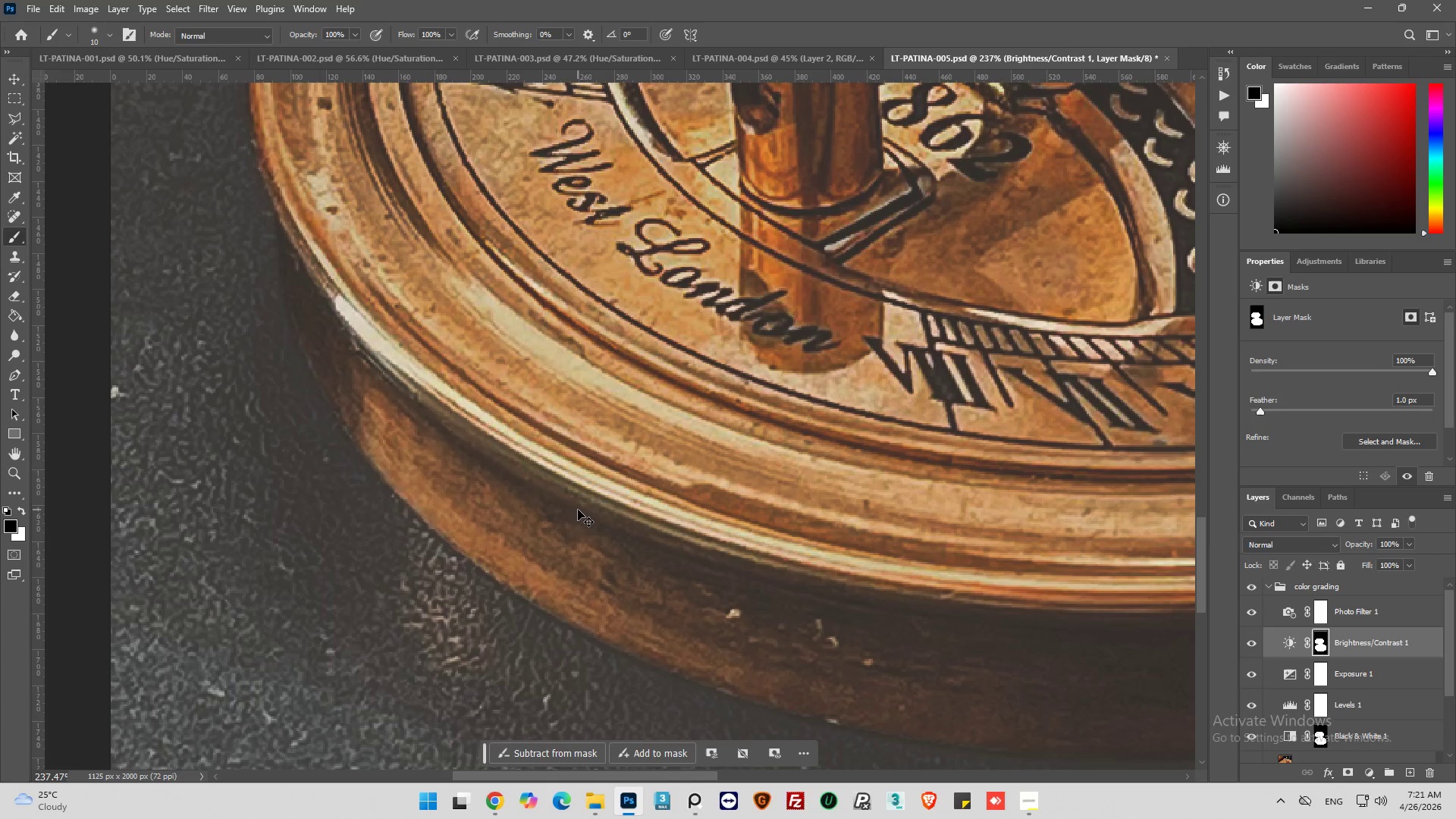 
key(Control+Shift+Z)
 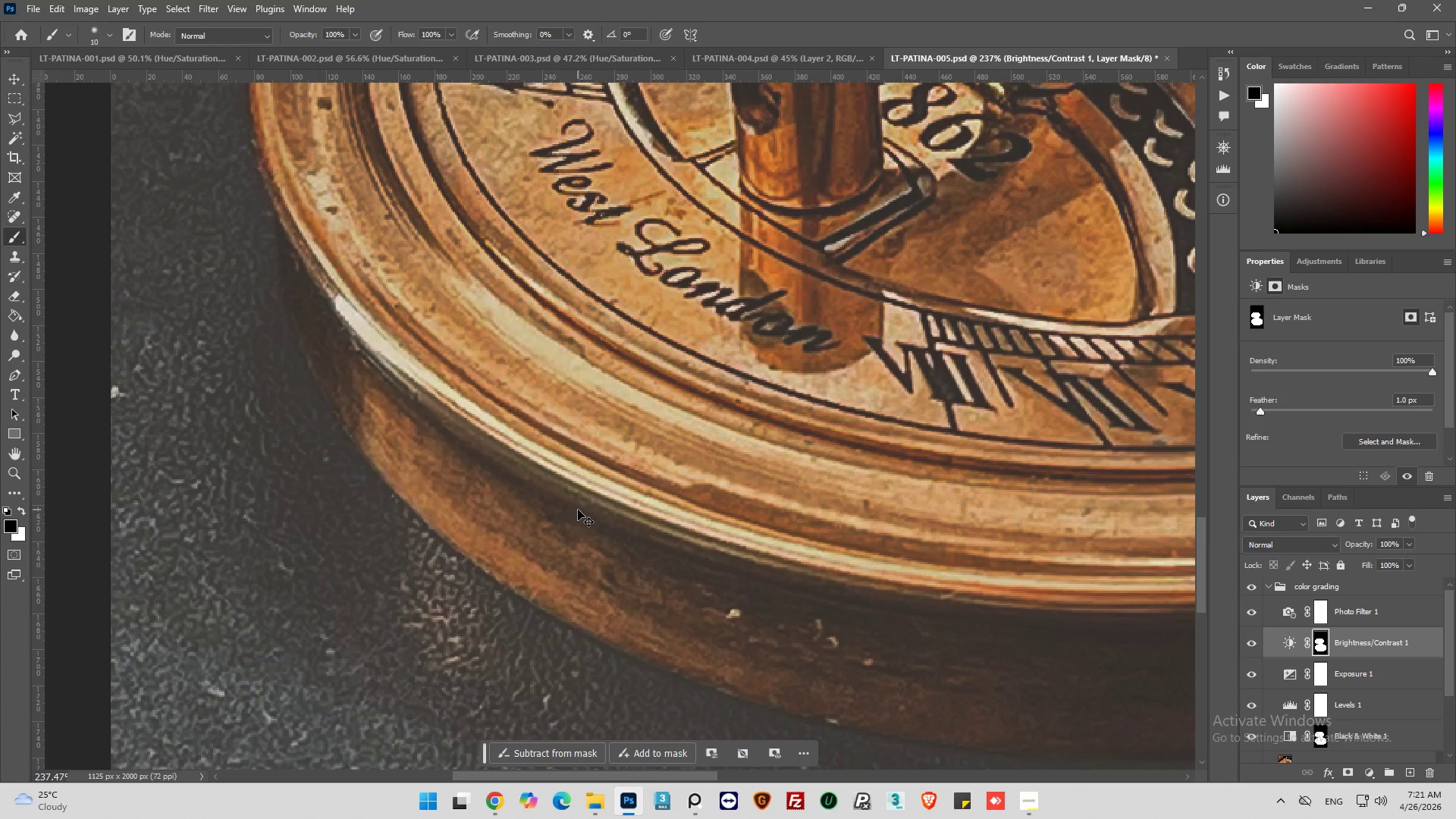 
key(Control+Shift+Z)
 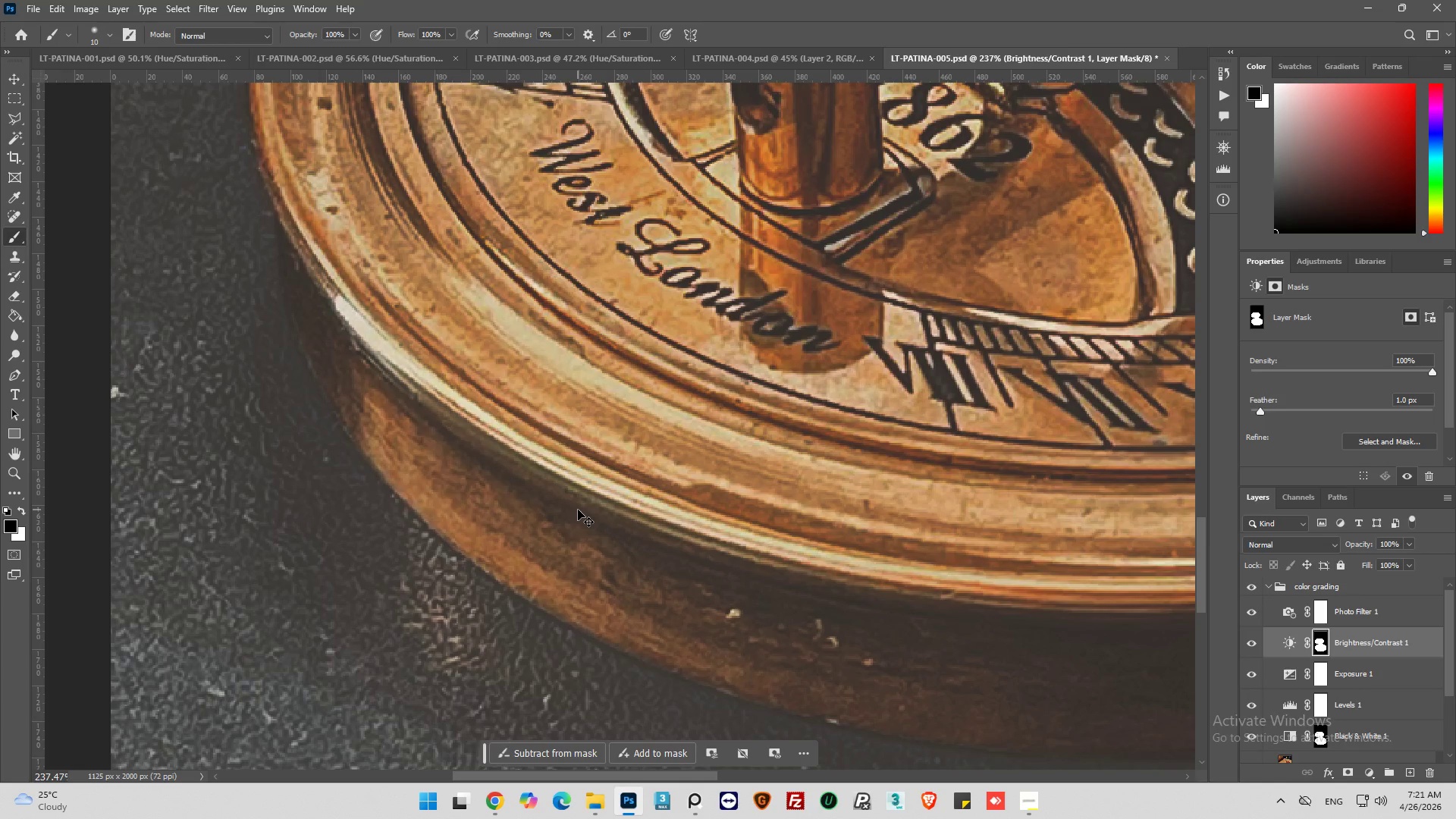 
key(Control+Shift+Z)
 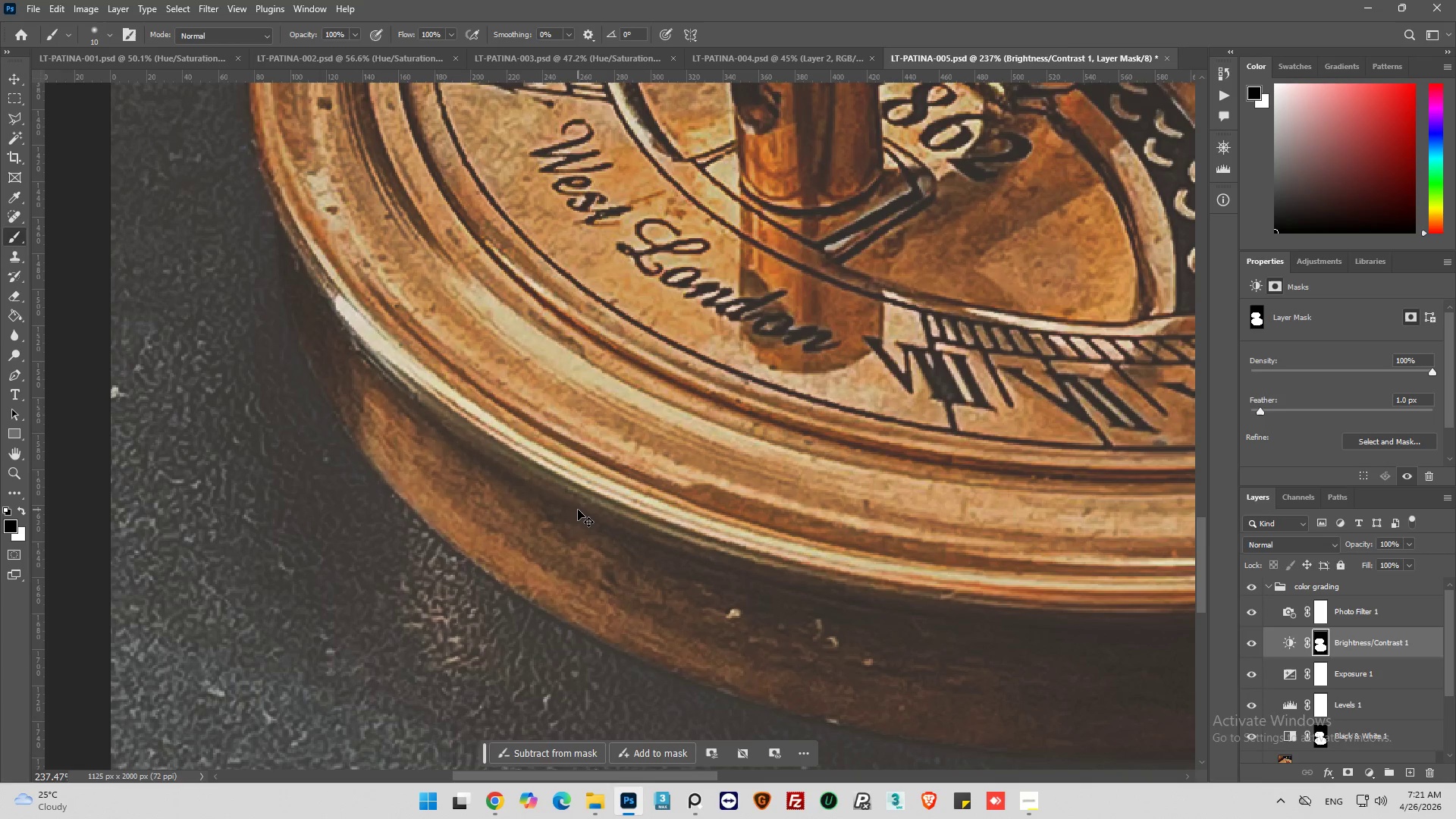 
key(Control+Shift+Z)
 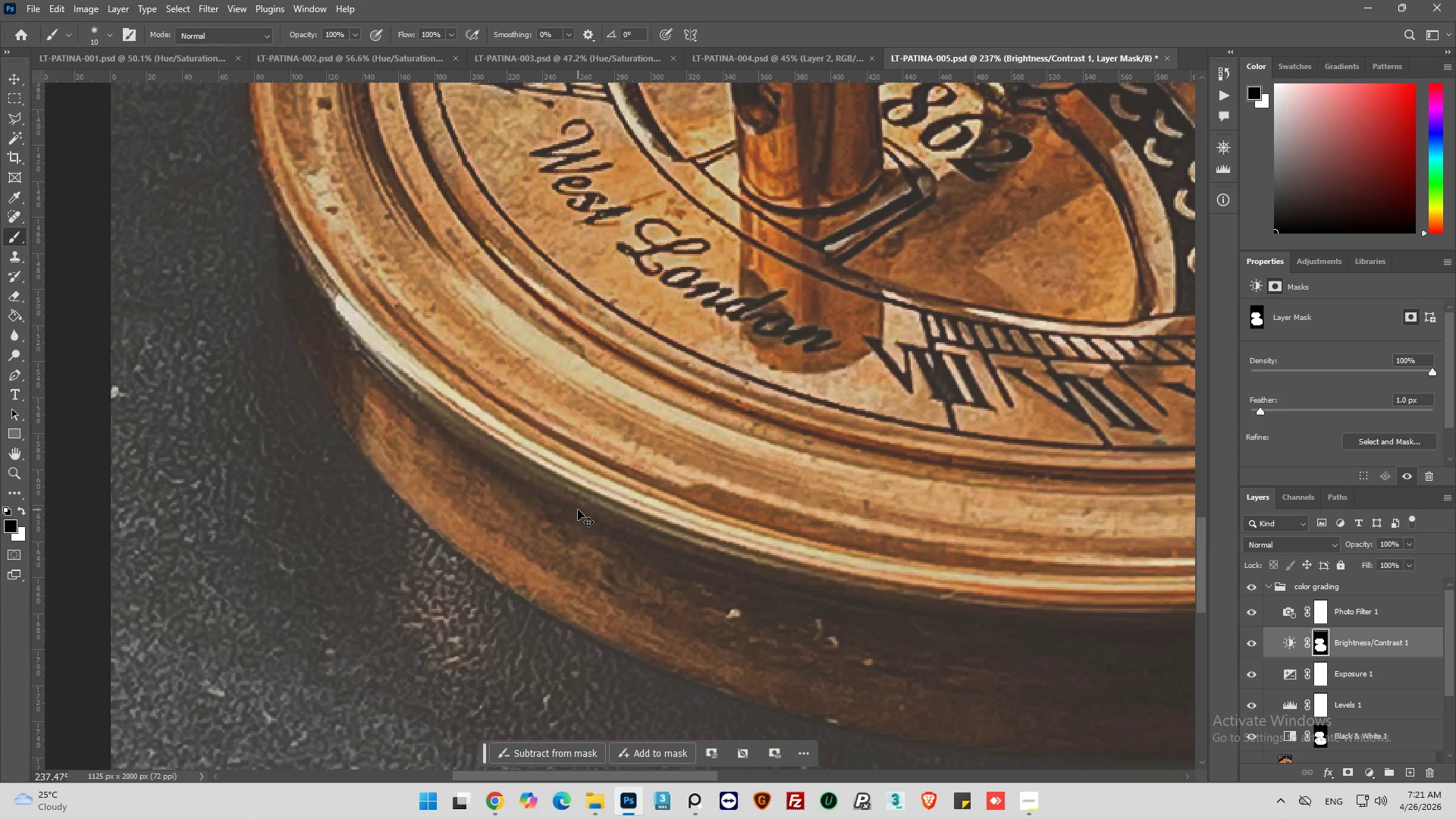 
key(Control+Shift+Z)
 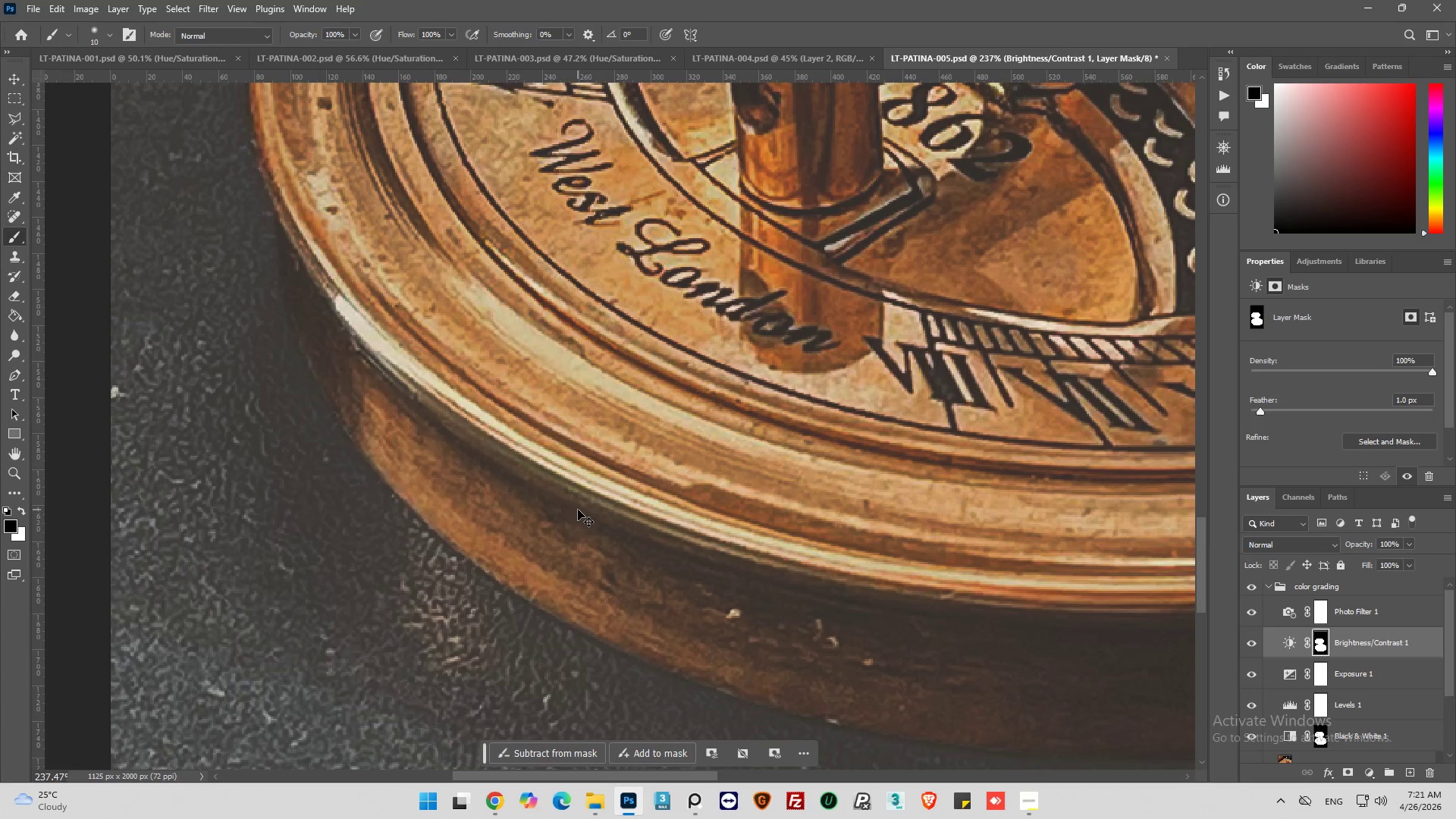 
key(Control+Shift+Z)
 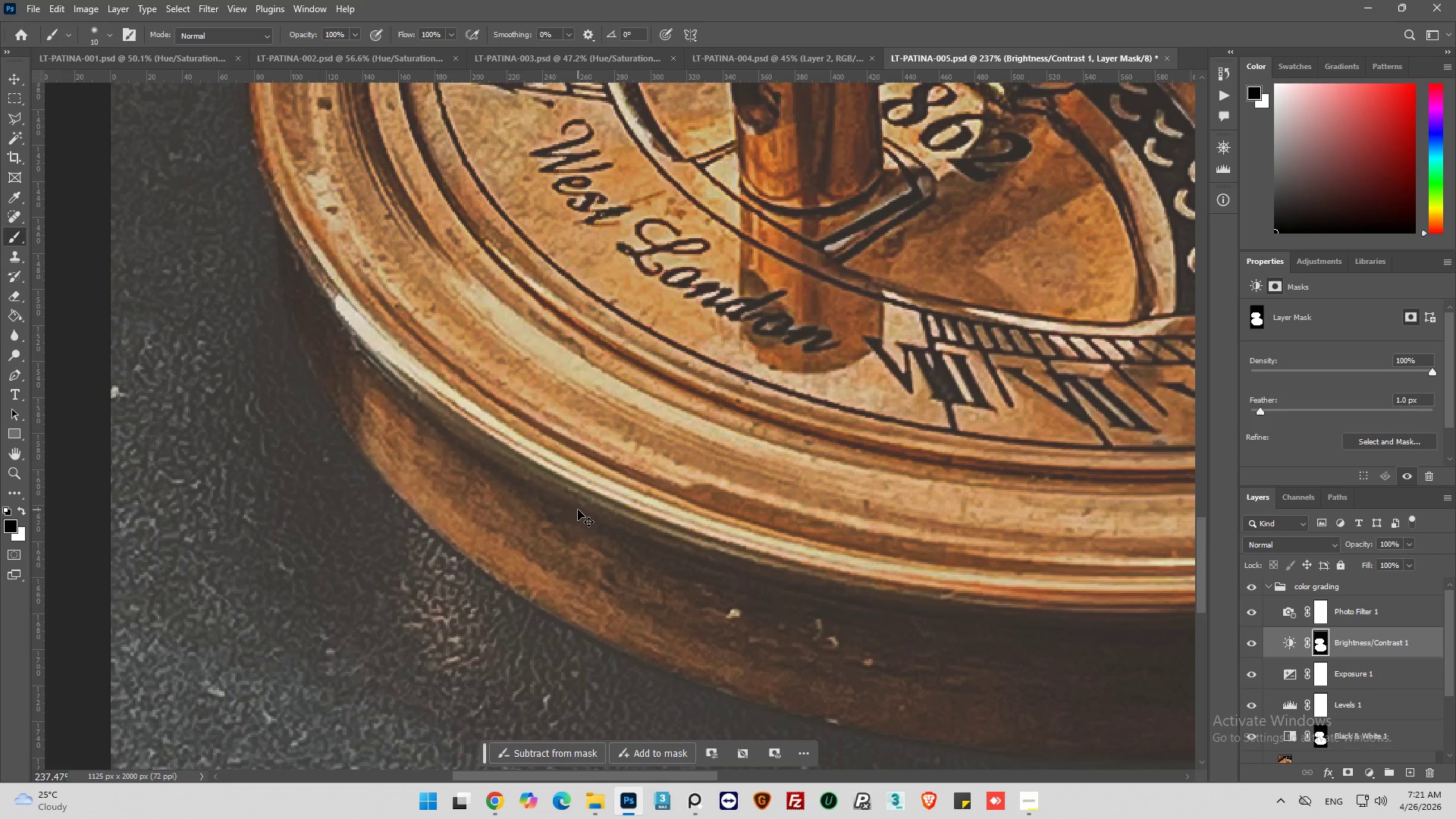 
key(Control+Shift+Z)
 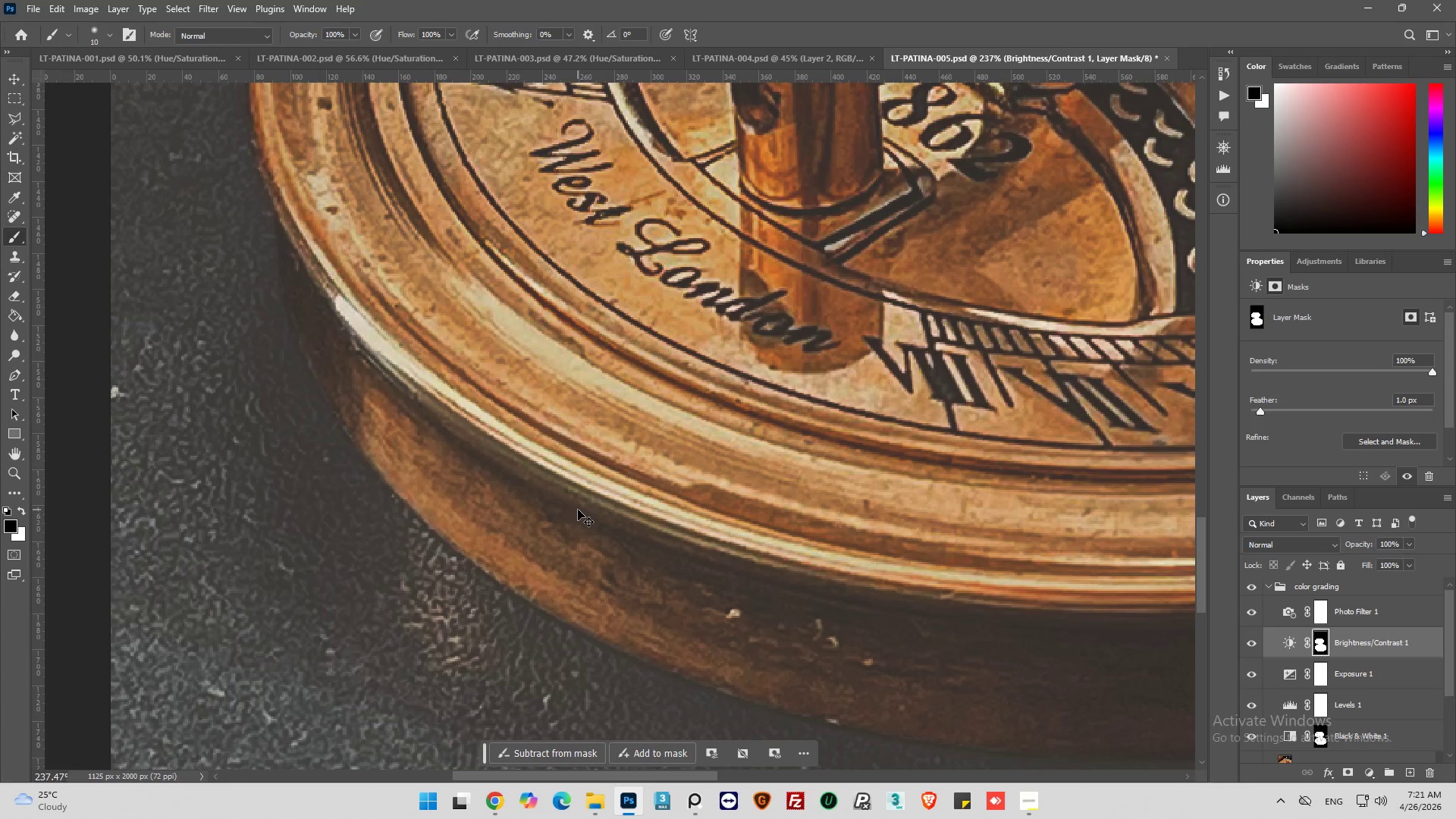 
key(Control+Shift+Z)
 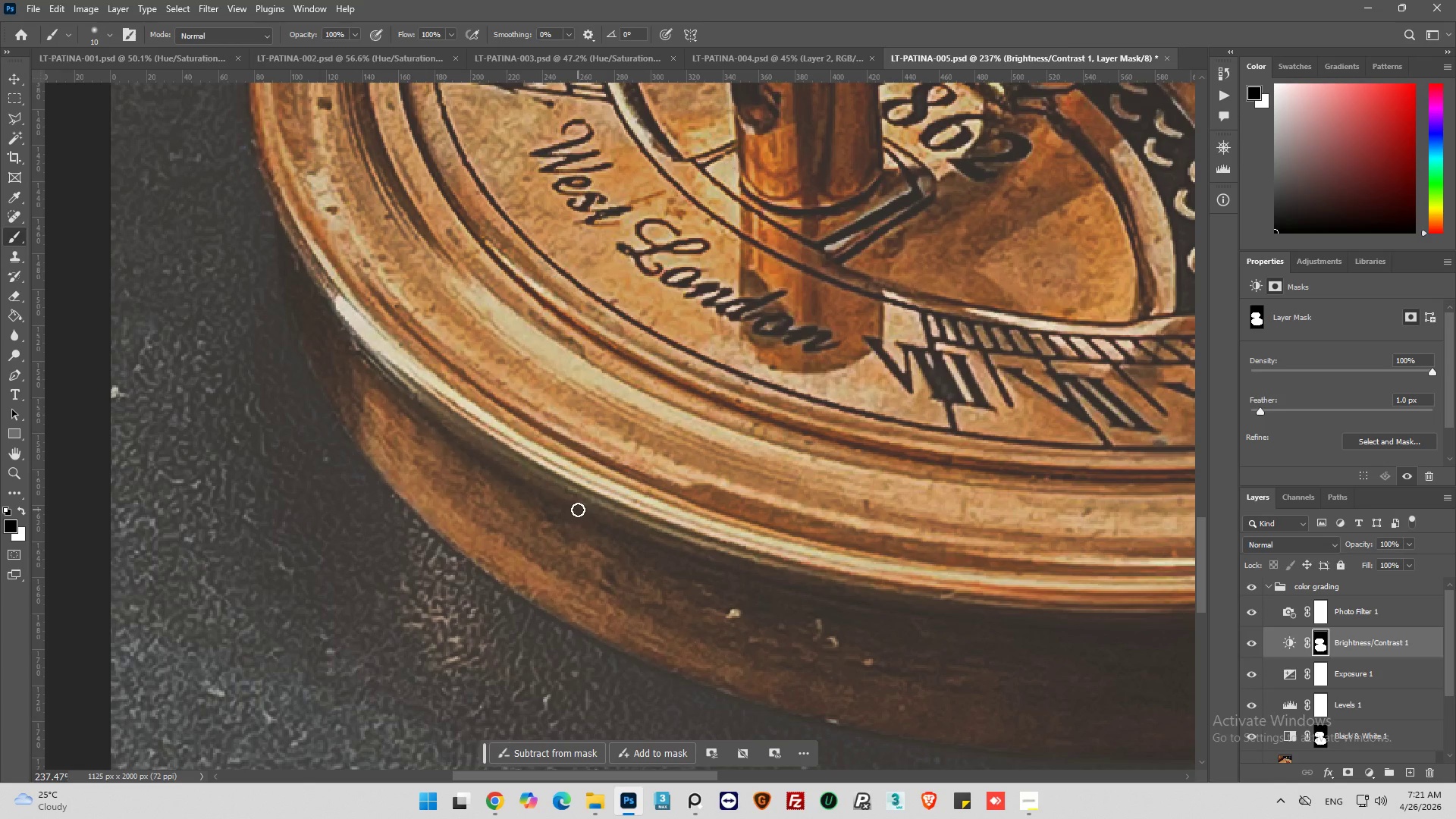 
hold_key(key=AltLeft, duration=0.62)
scroll: coordinate [499, 443], scroll_direction: down, amount: 7.0
 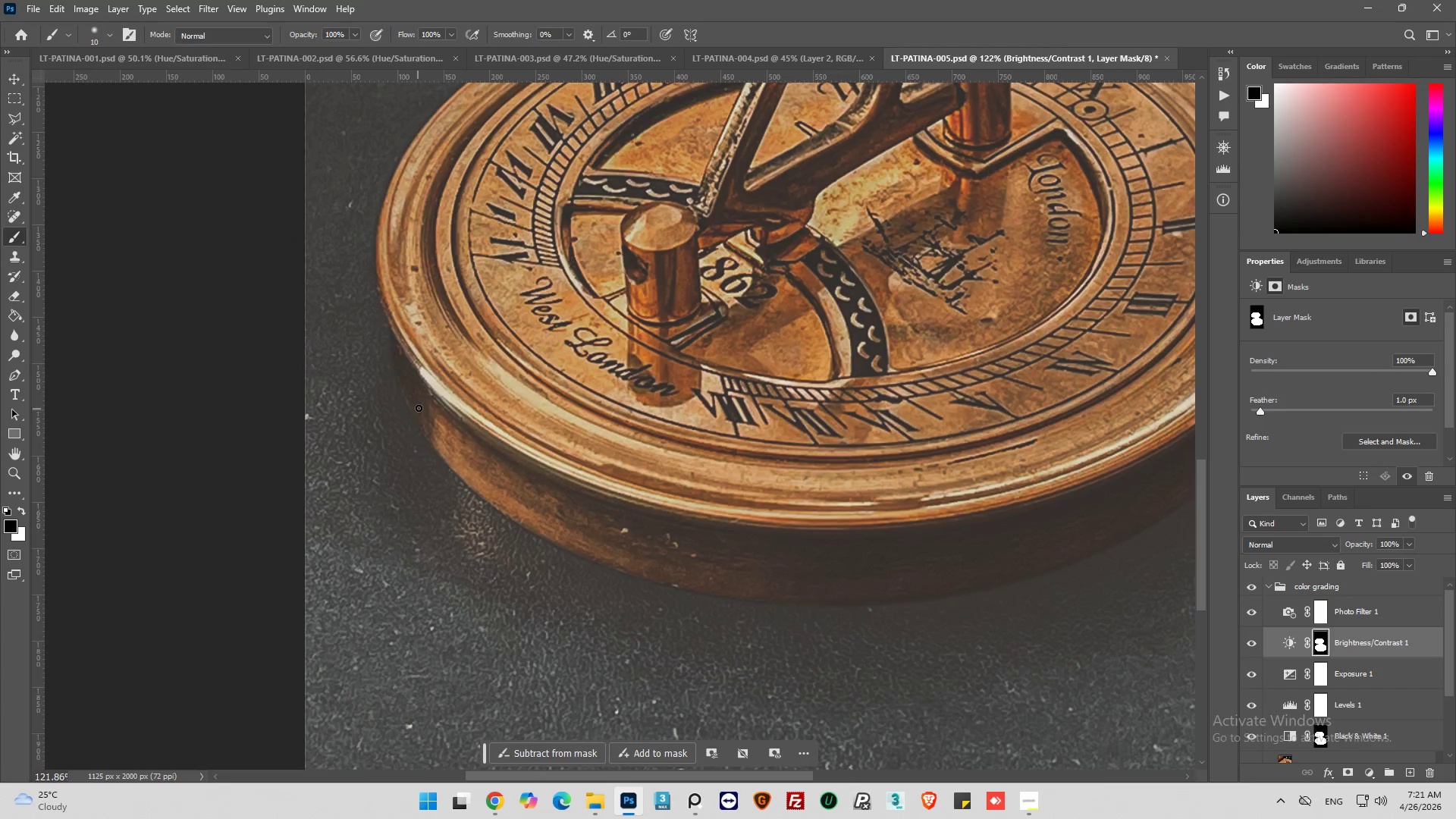 
hold_key(key=AltLeft, duration=0.31)
hold_key(key=AltLeft, duration=0.56)
scroll: coordinate [900, 547], scroll_direction: up, amount: 2.0
 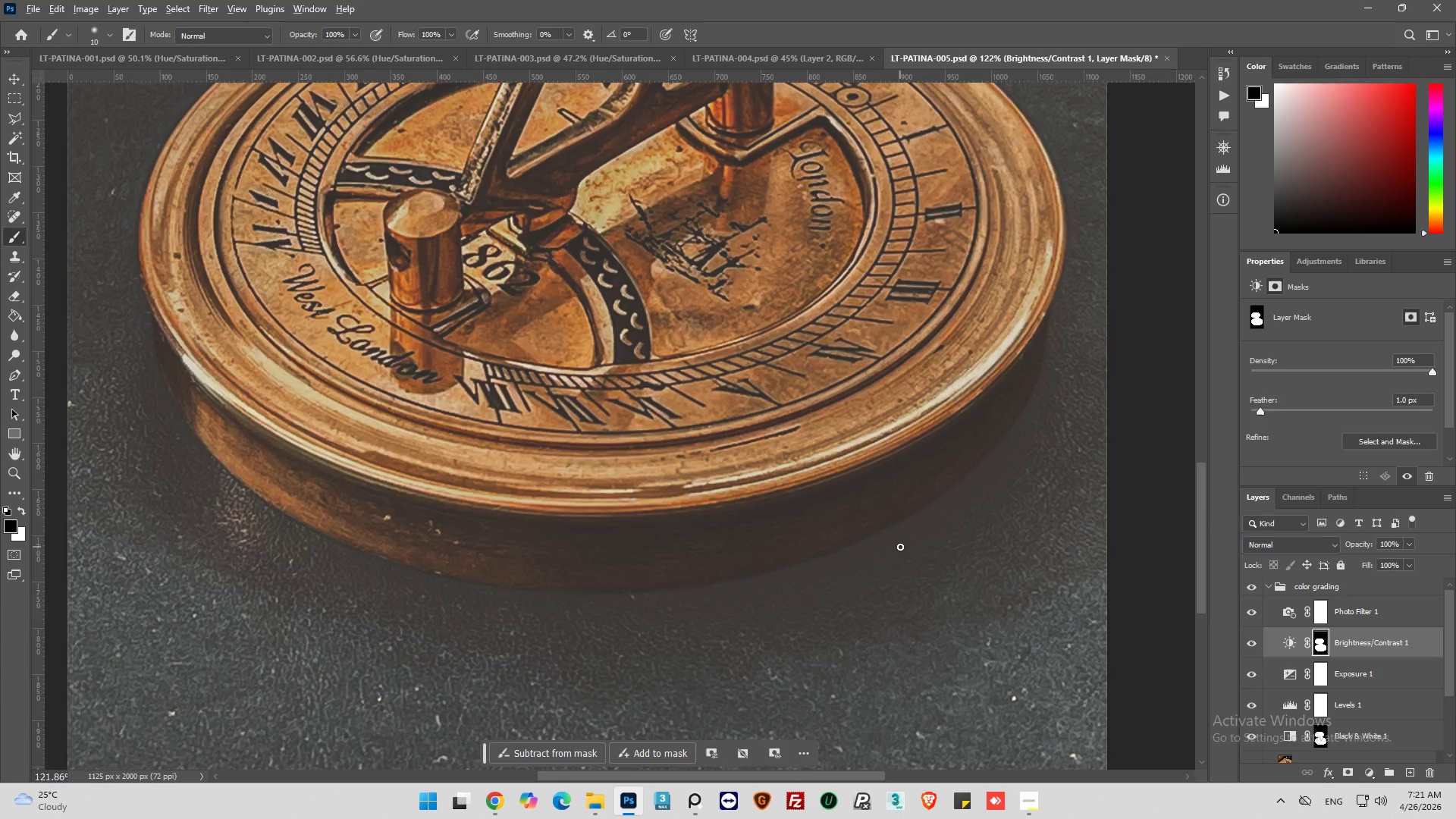 
hold_key(key=AltLeft, duration=0.56)
 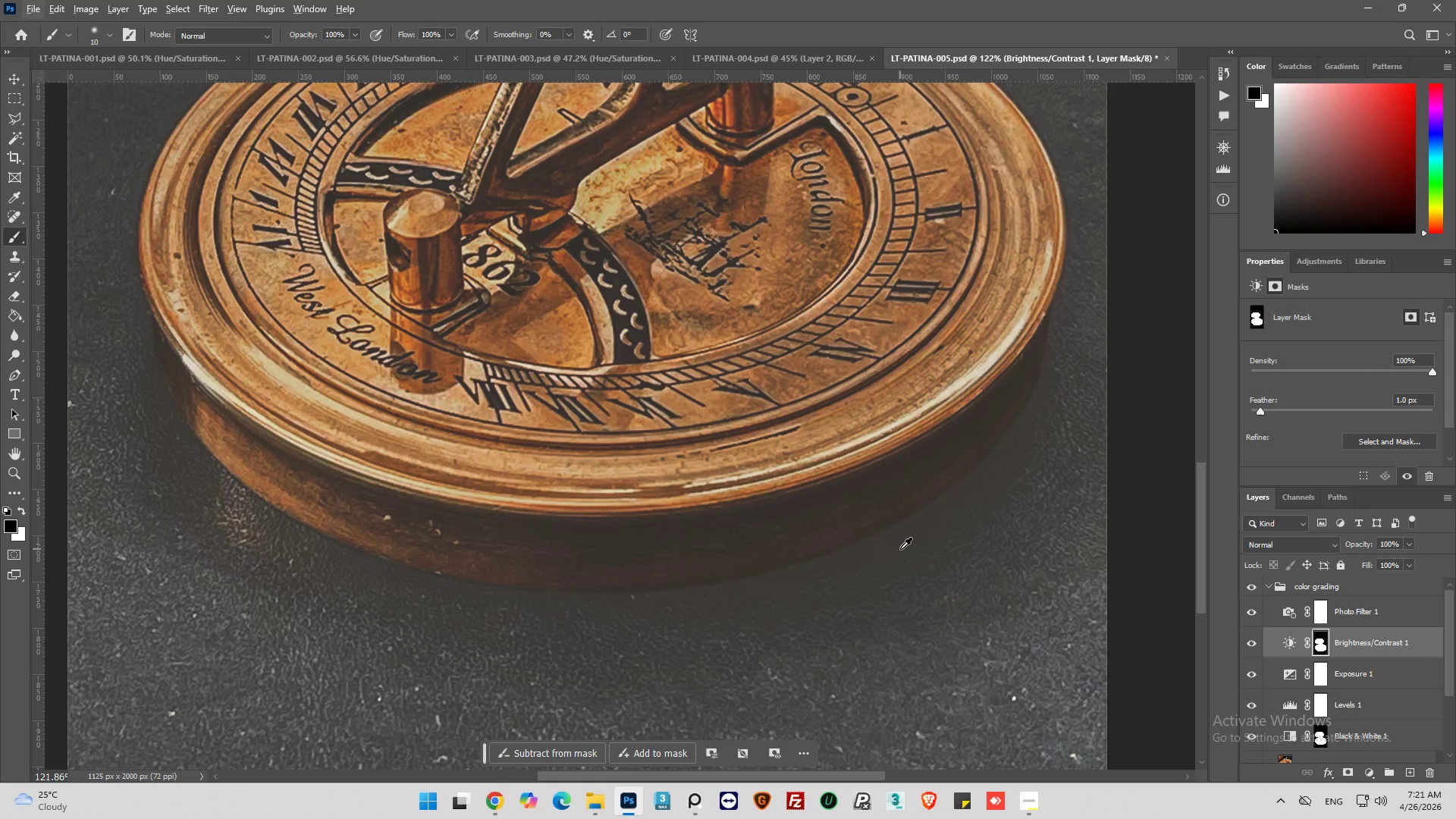 
hold_key(key=AltLeft, duration=1.05)
 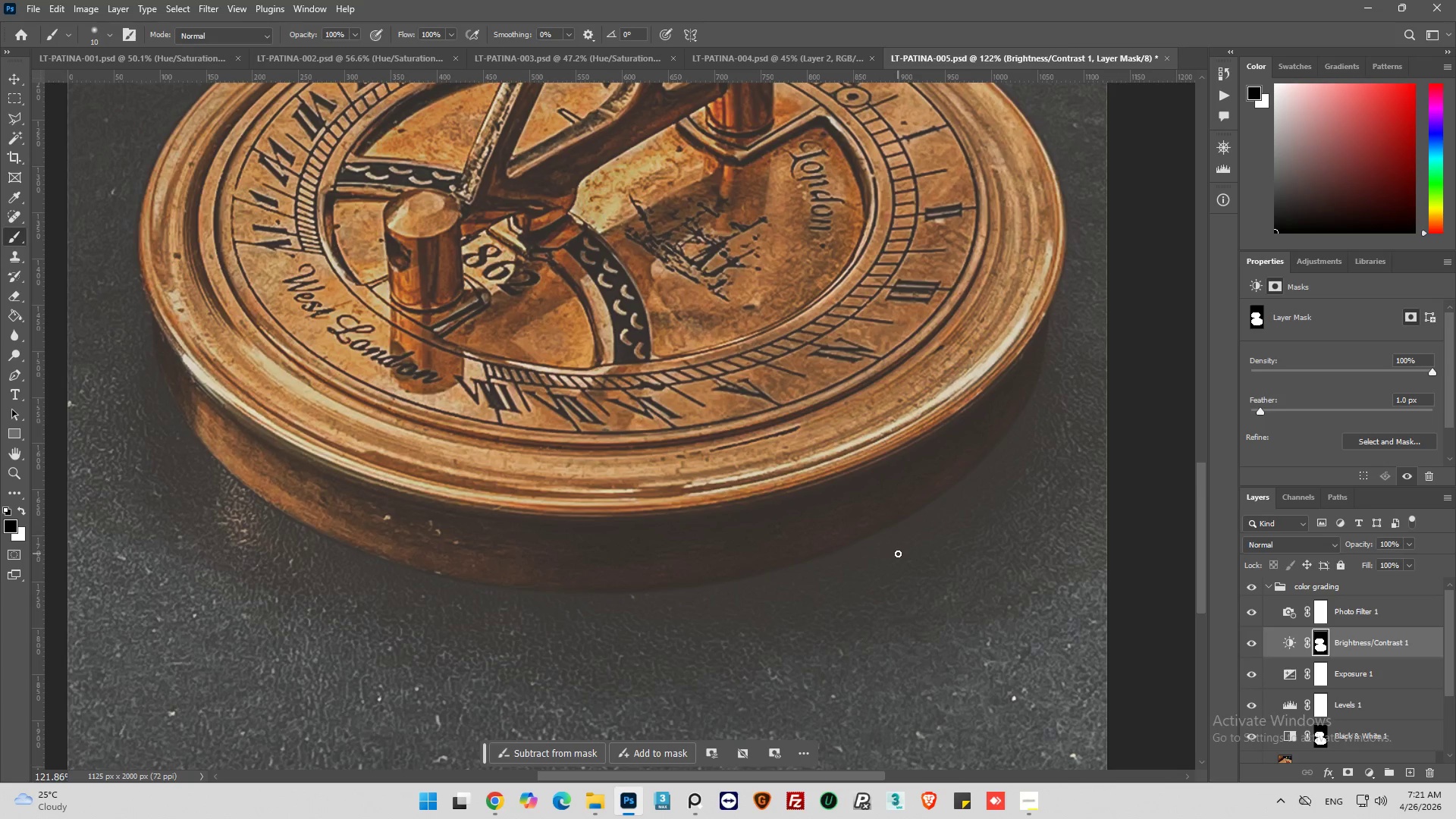 
wait(7.38)
 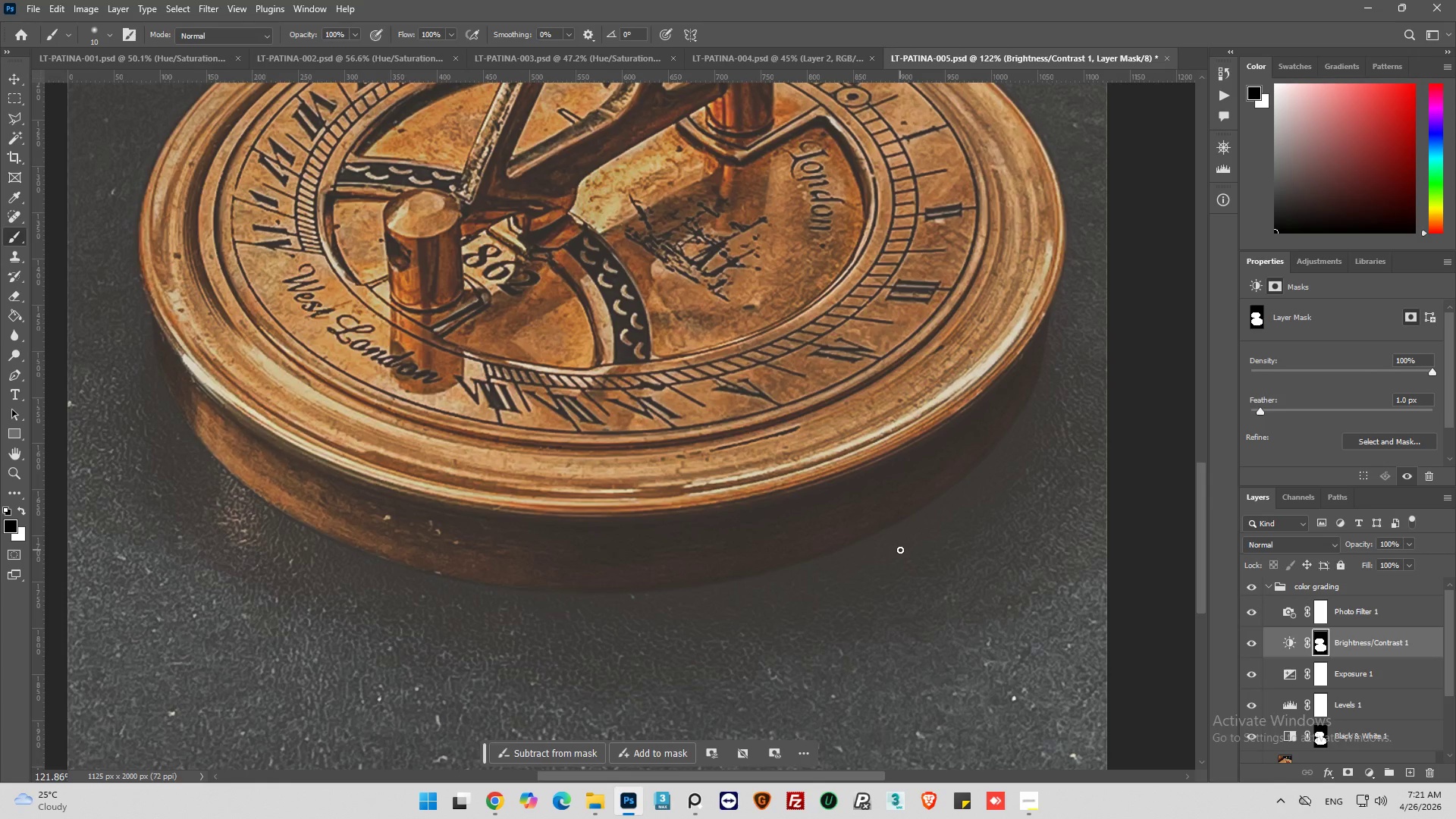 
hold_key(key=AltLeft, duration=0.92)
hold_key(key=AltLeft, duration=0.67)
scroll: coordinate [764, 199], scroll_direction: up, amount: 13.0
 